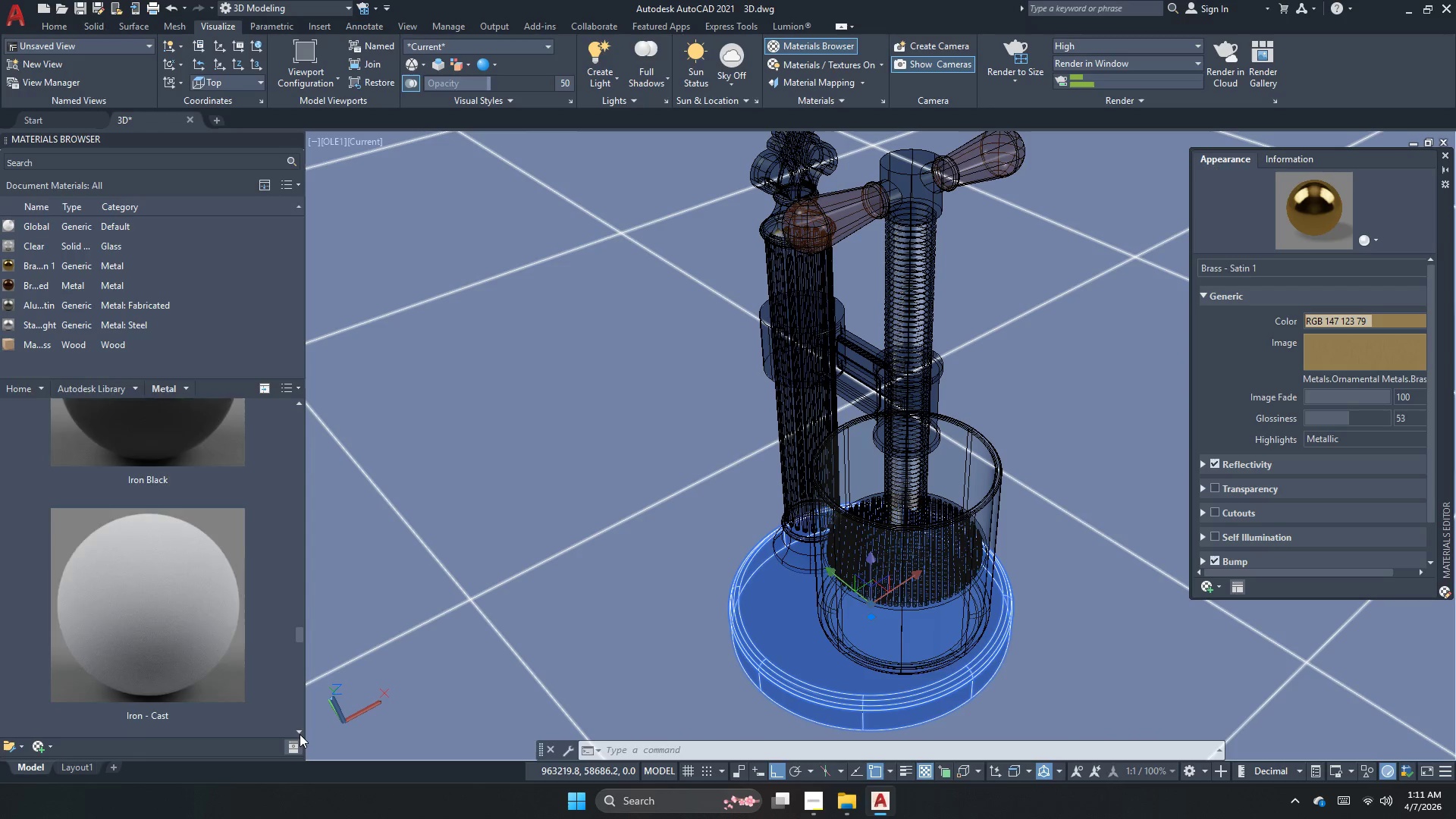 
triple_click([300, 734])
 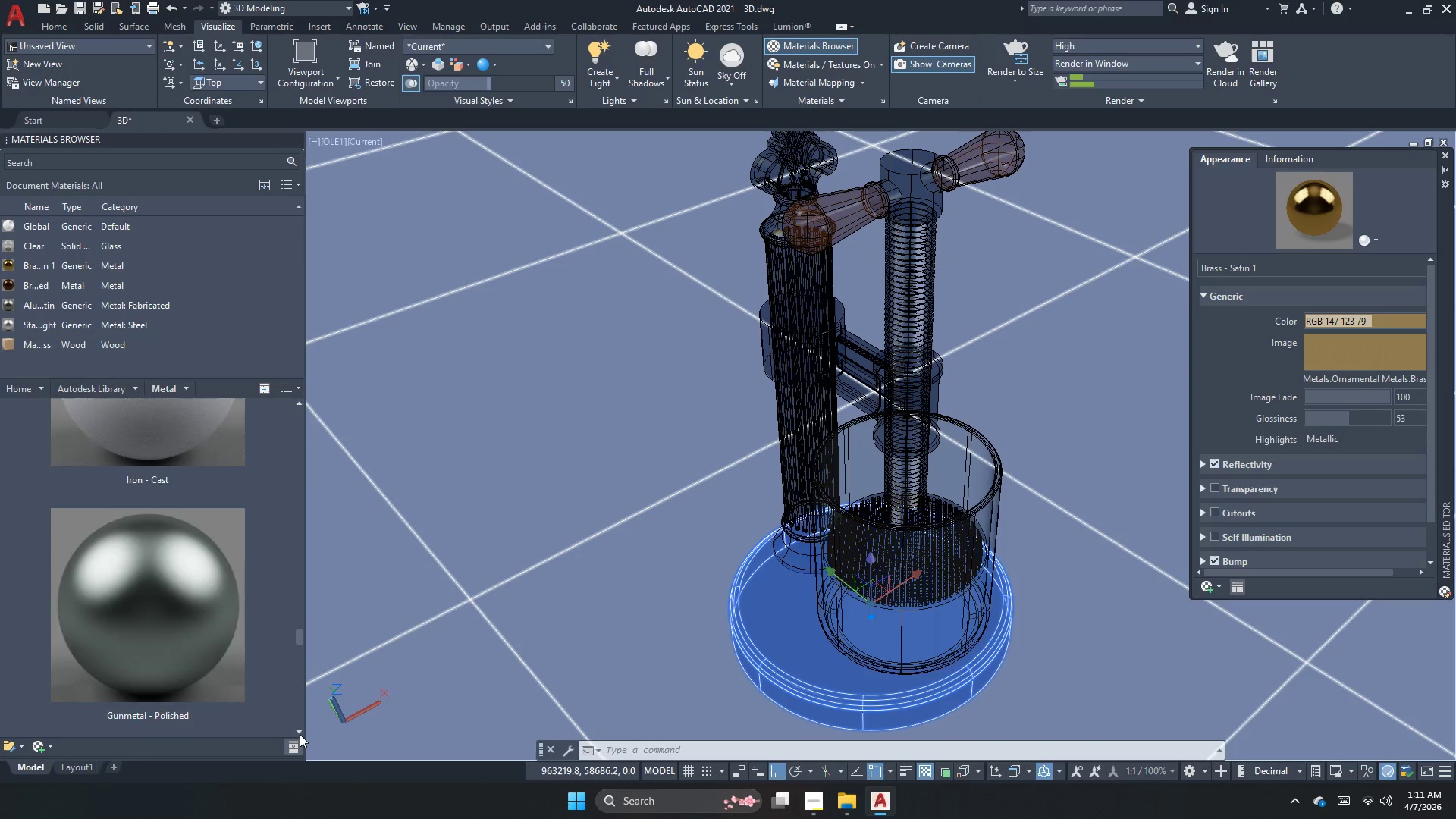 
triple_click([300, 734])
 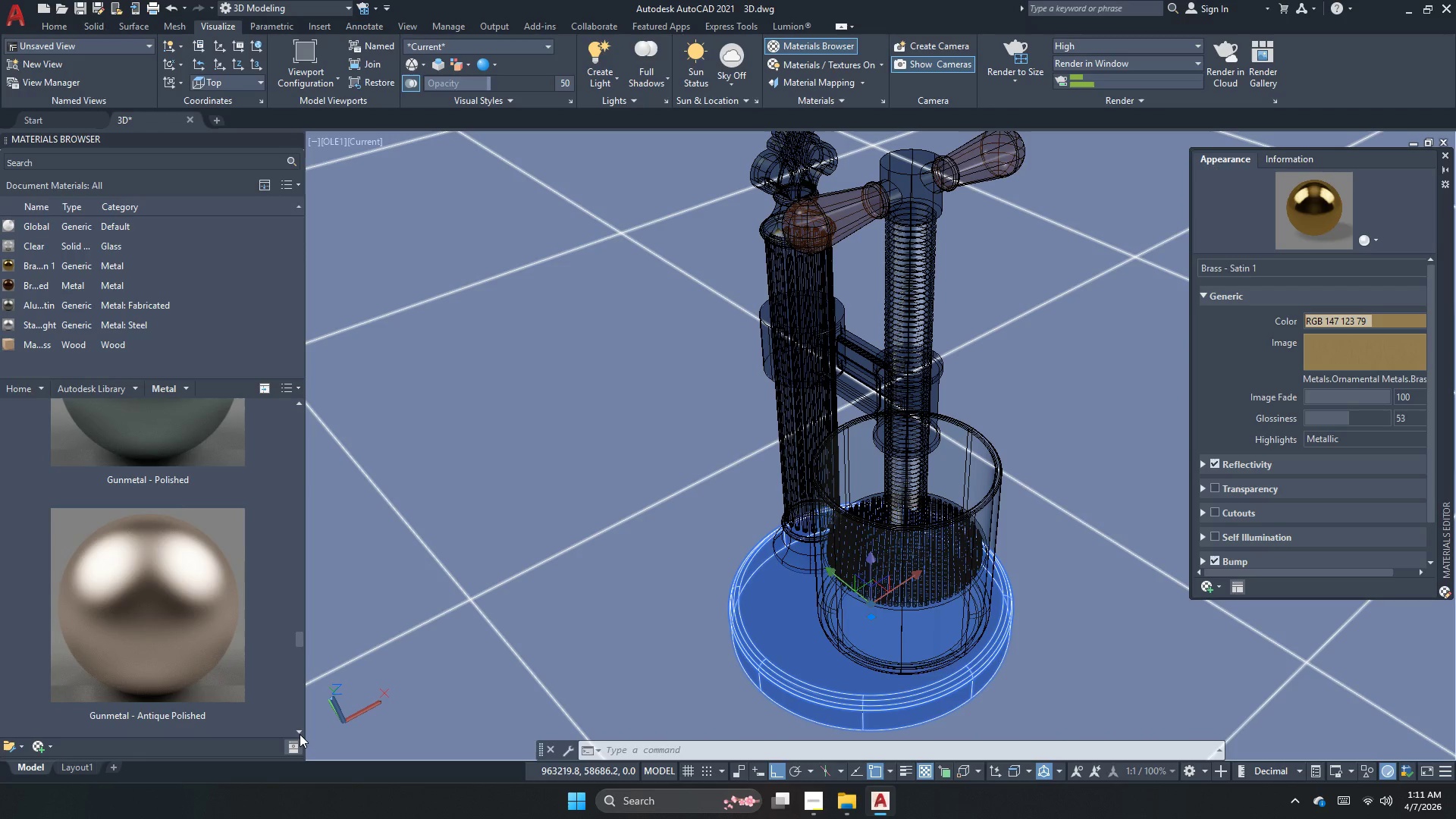 
left_click([300, 734])
 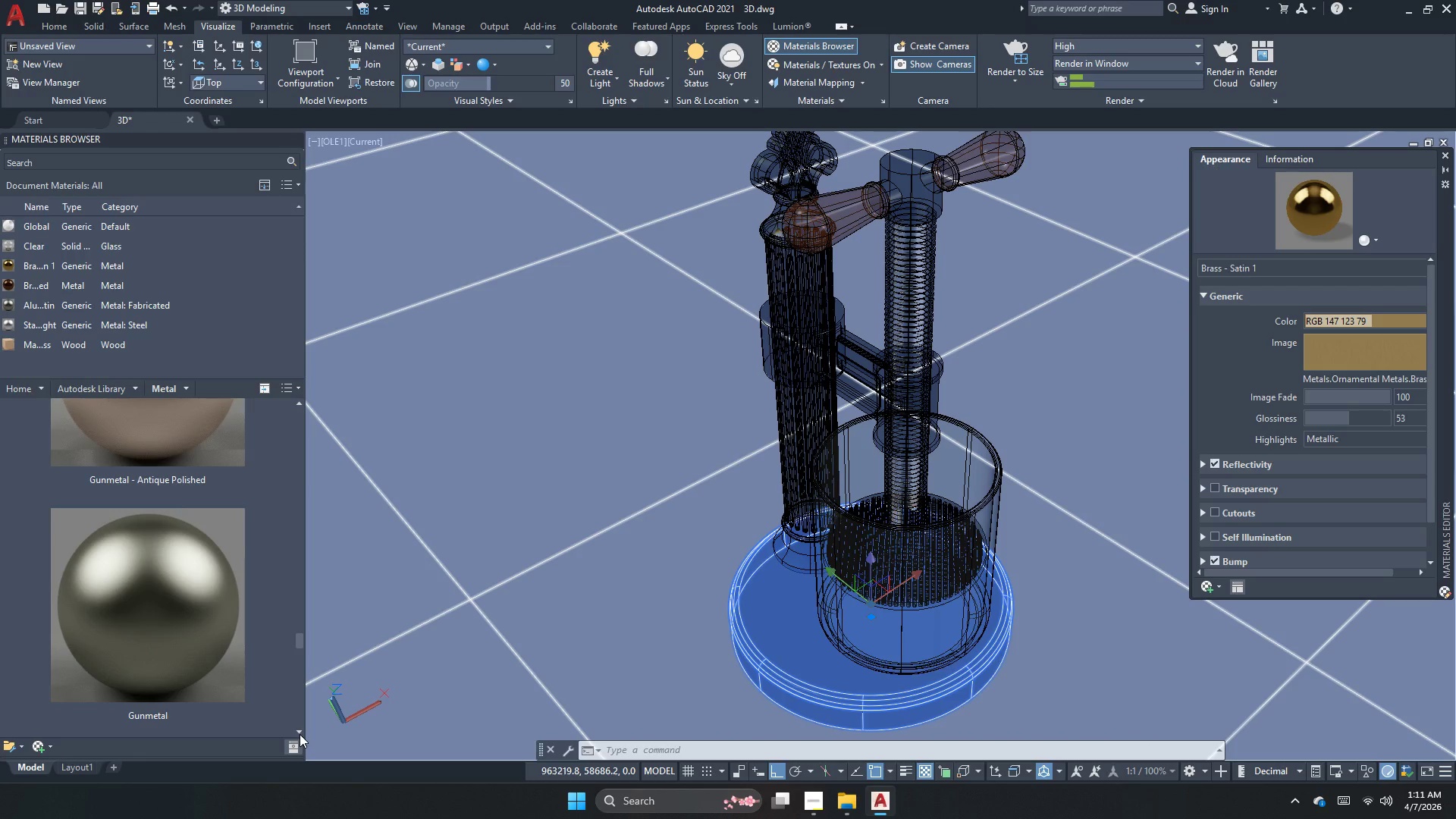 
left_click([300, 734])
 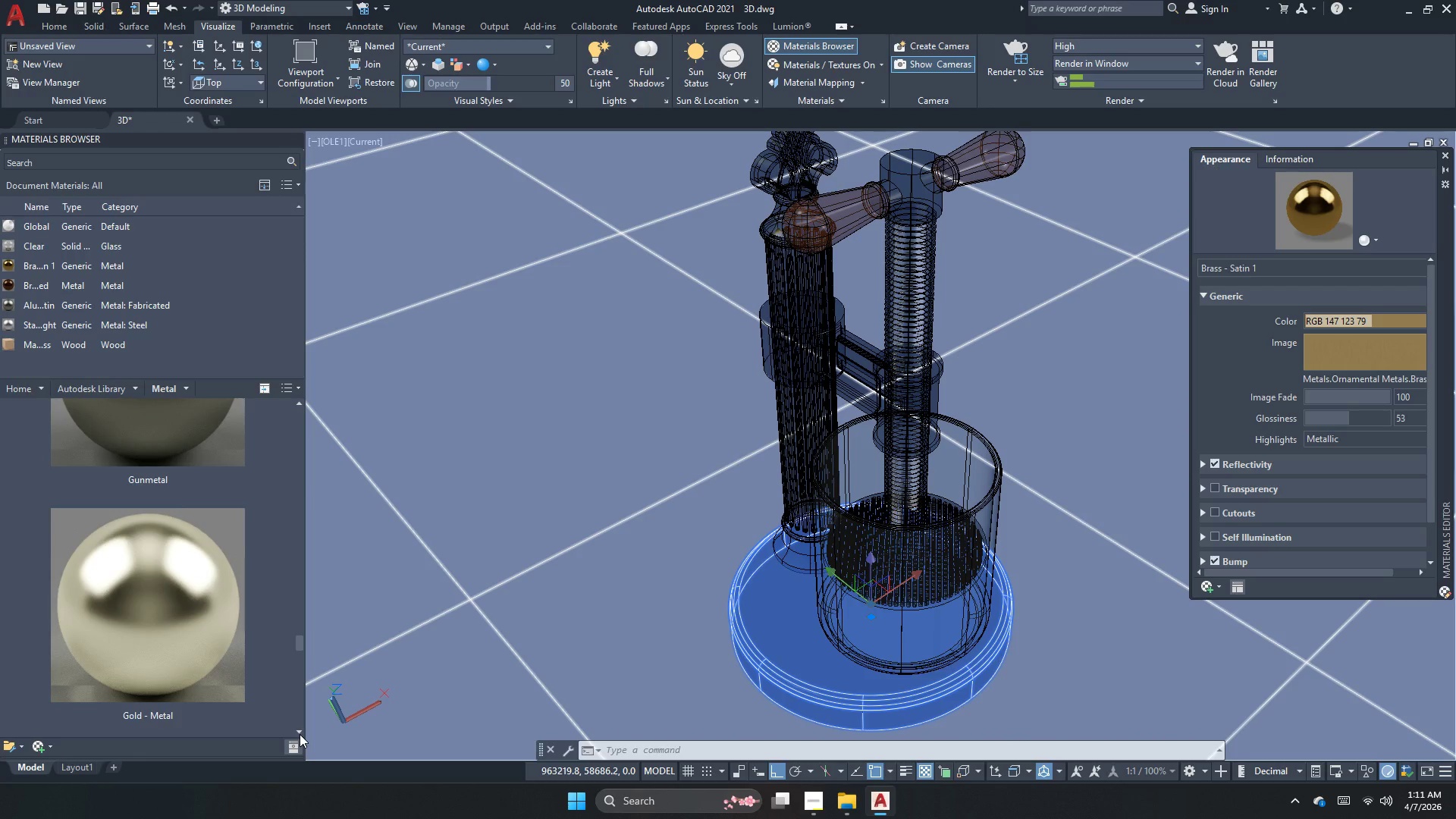 
double_click([300, 734])
 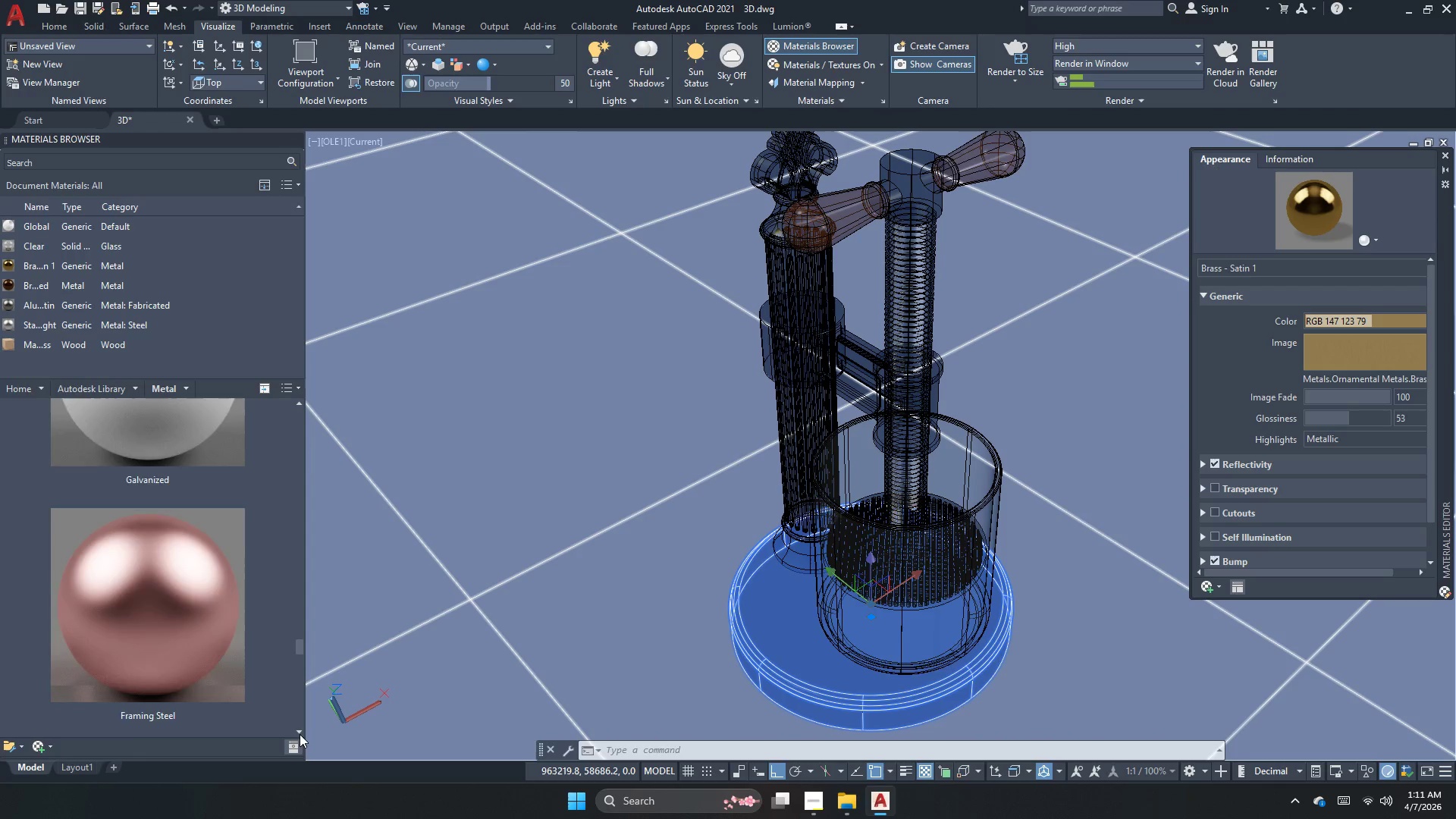 
triple_click([300, 734])
 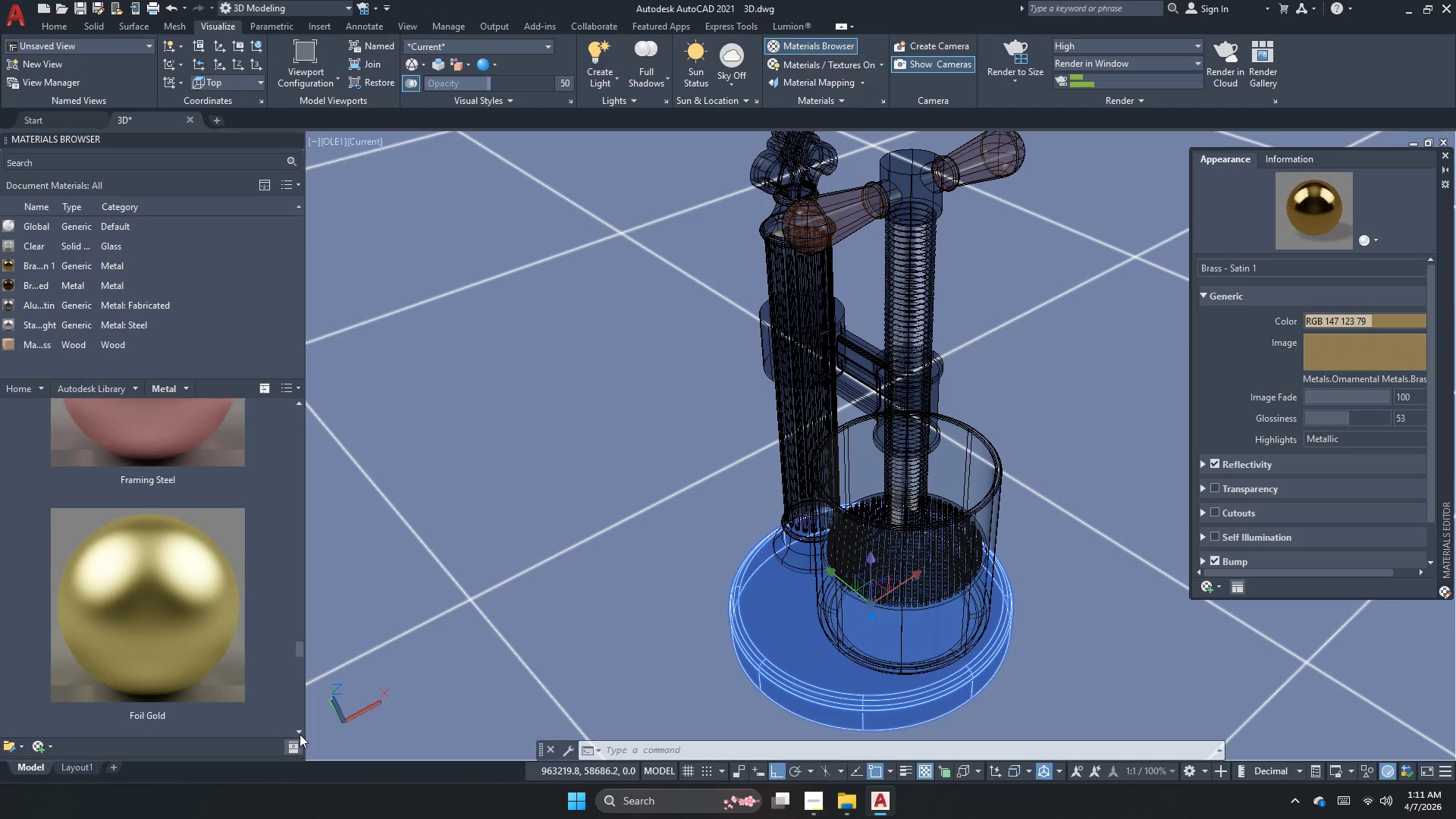 
double_click([300, 734])
 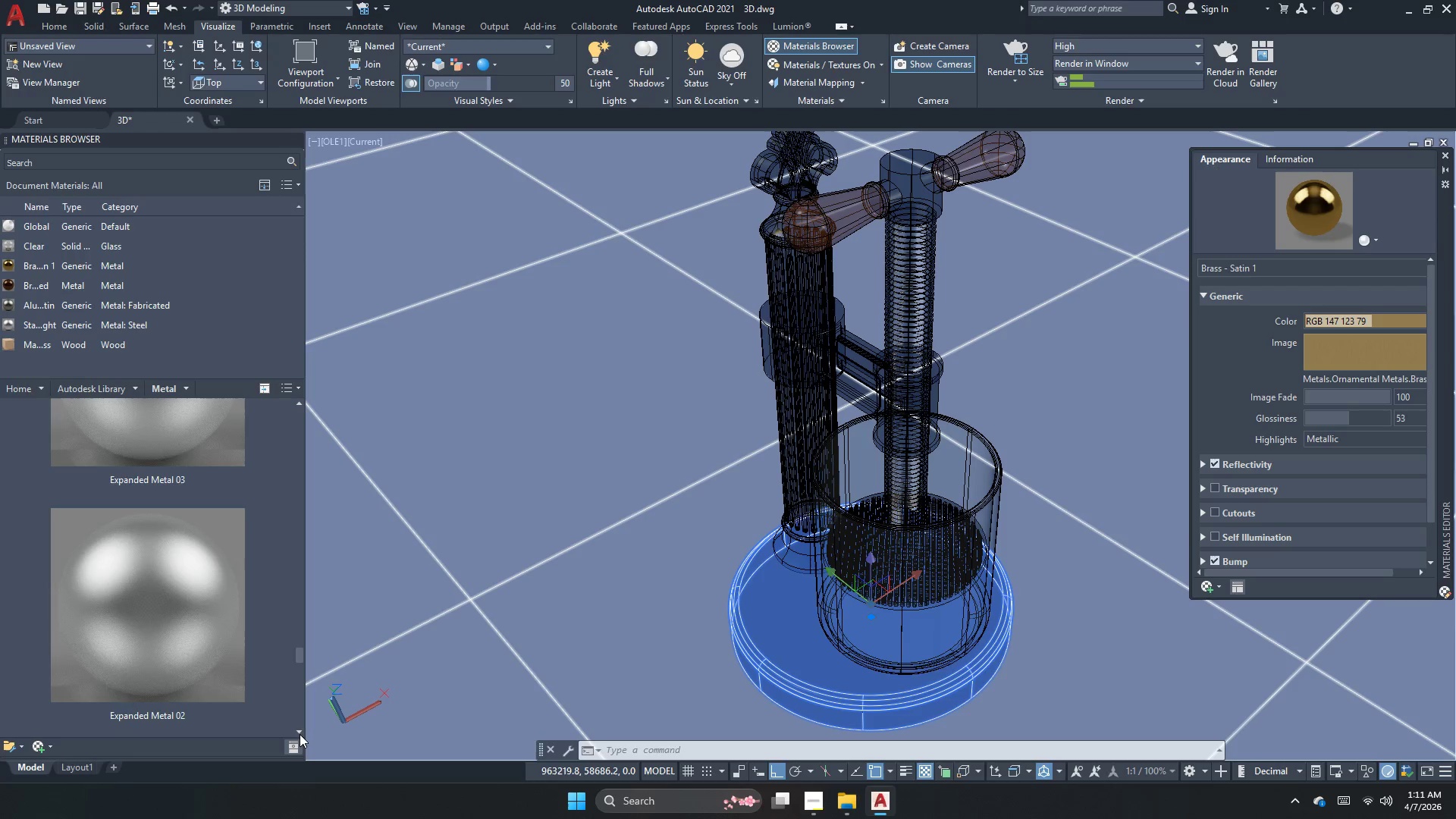 
double_click([300, 734])
 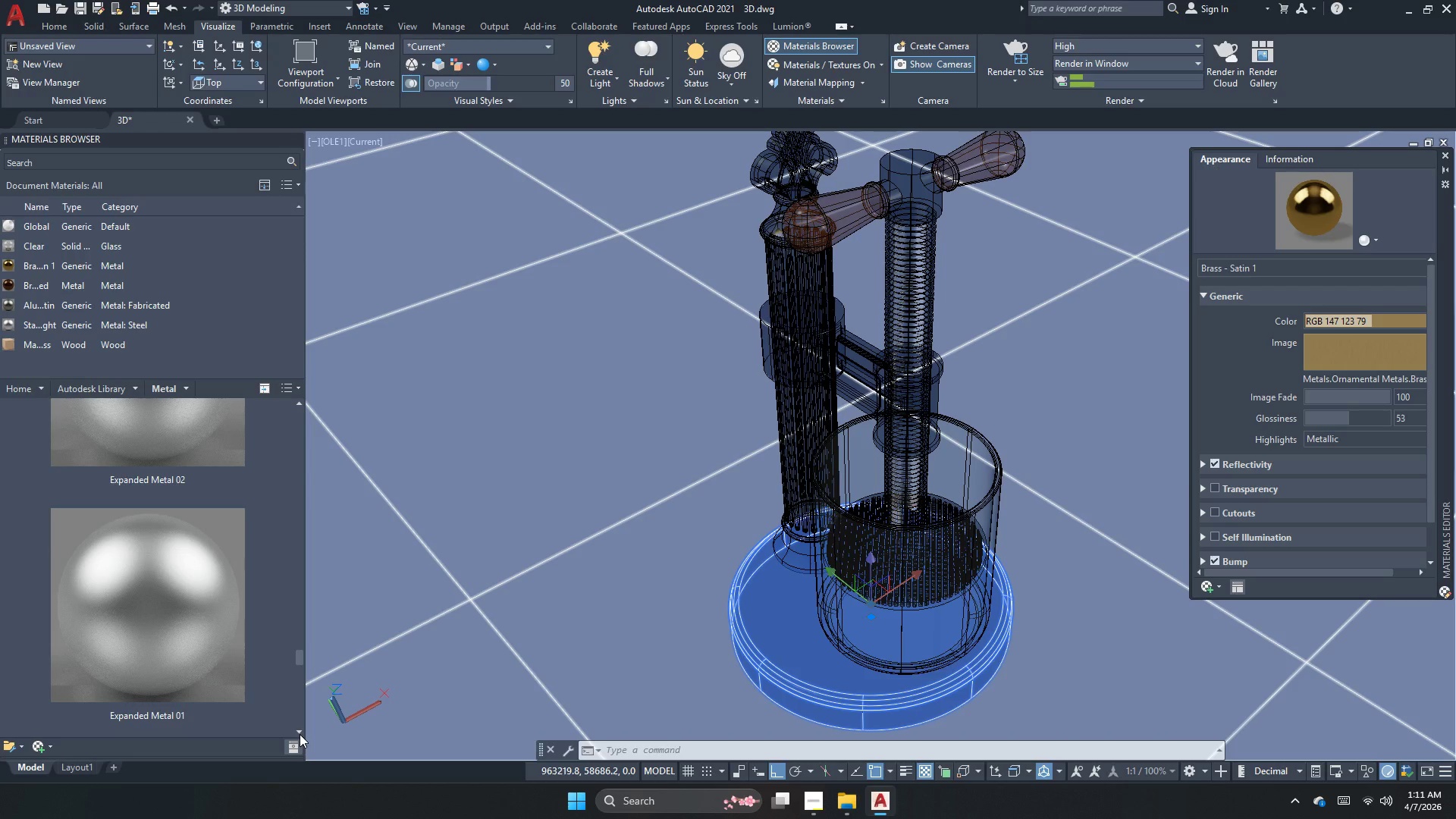 
double_click([300, 734])
 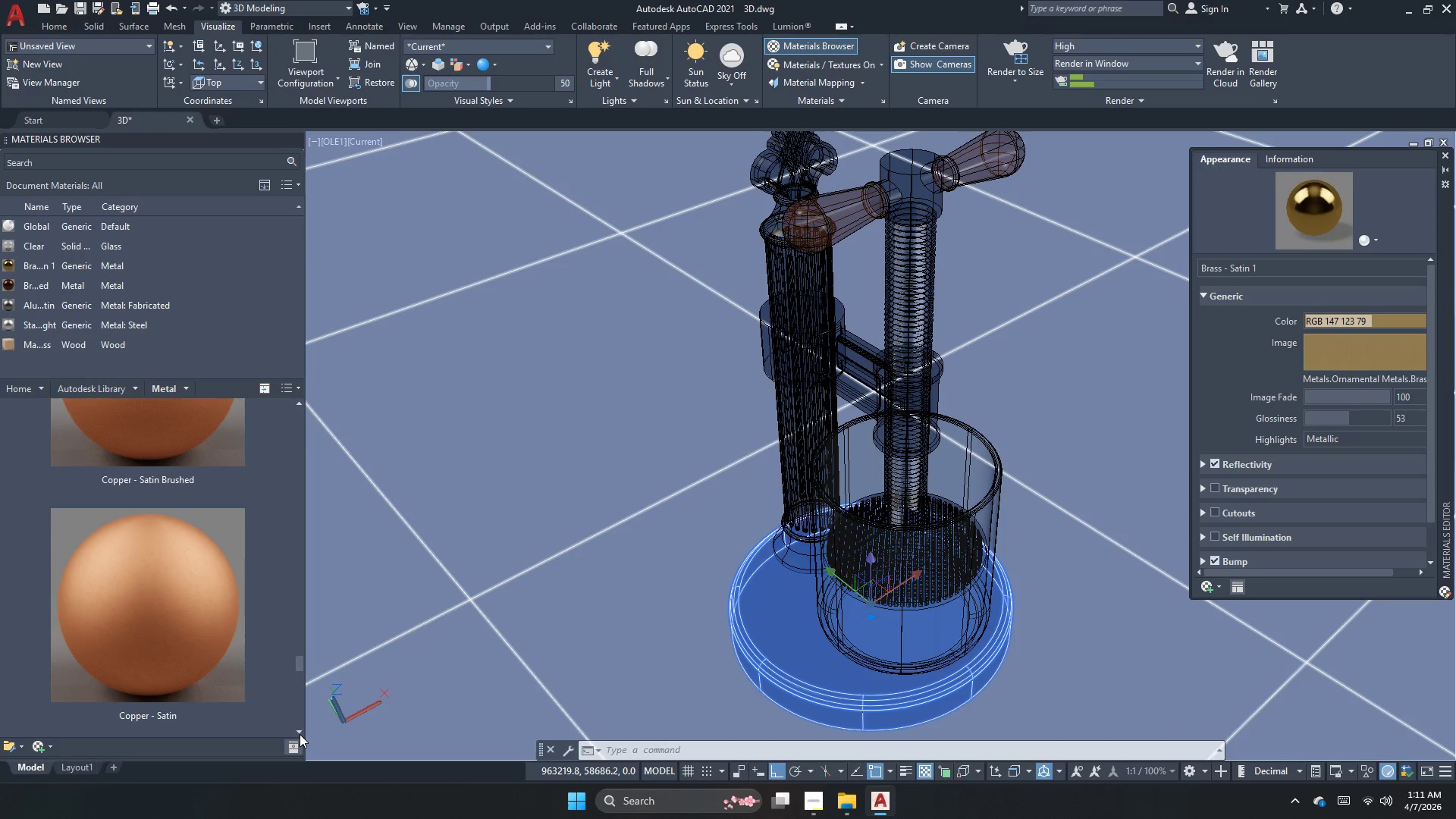 
triple_click([300, 734])
 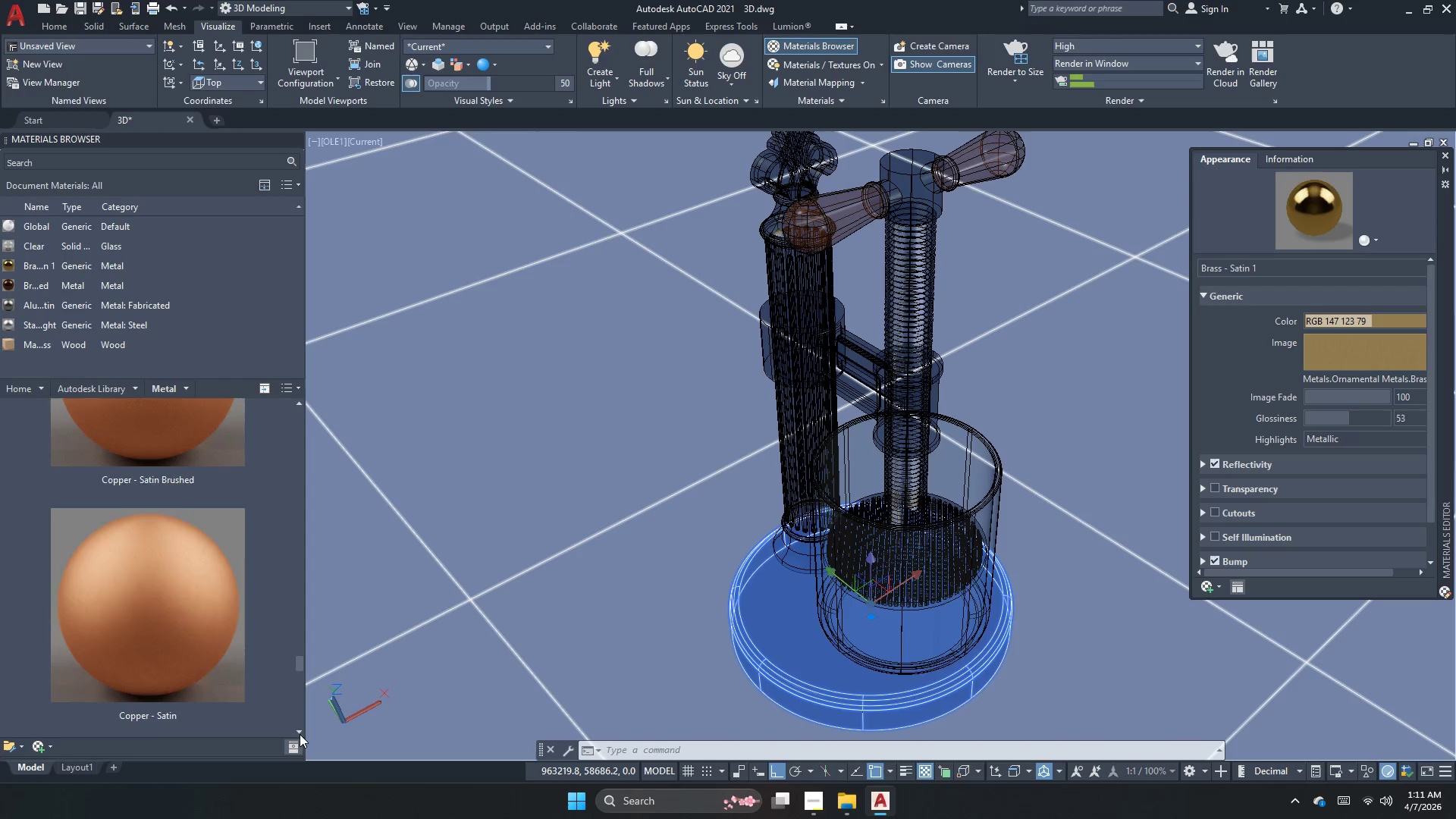 
triple_click([300, 734])
 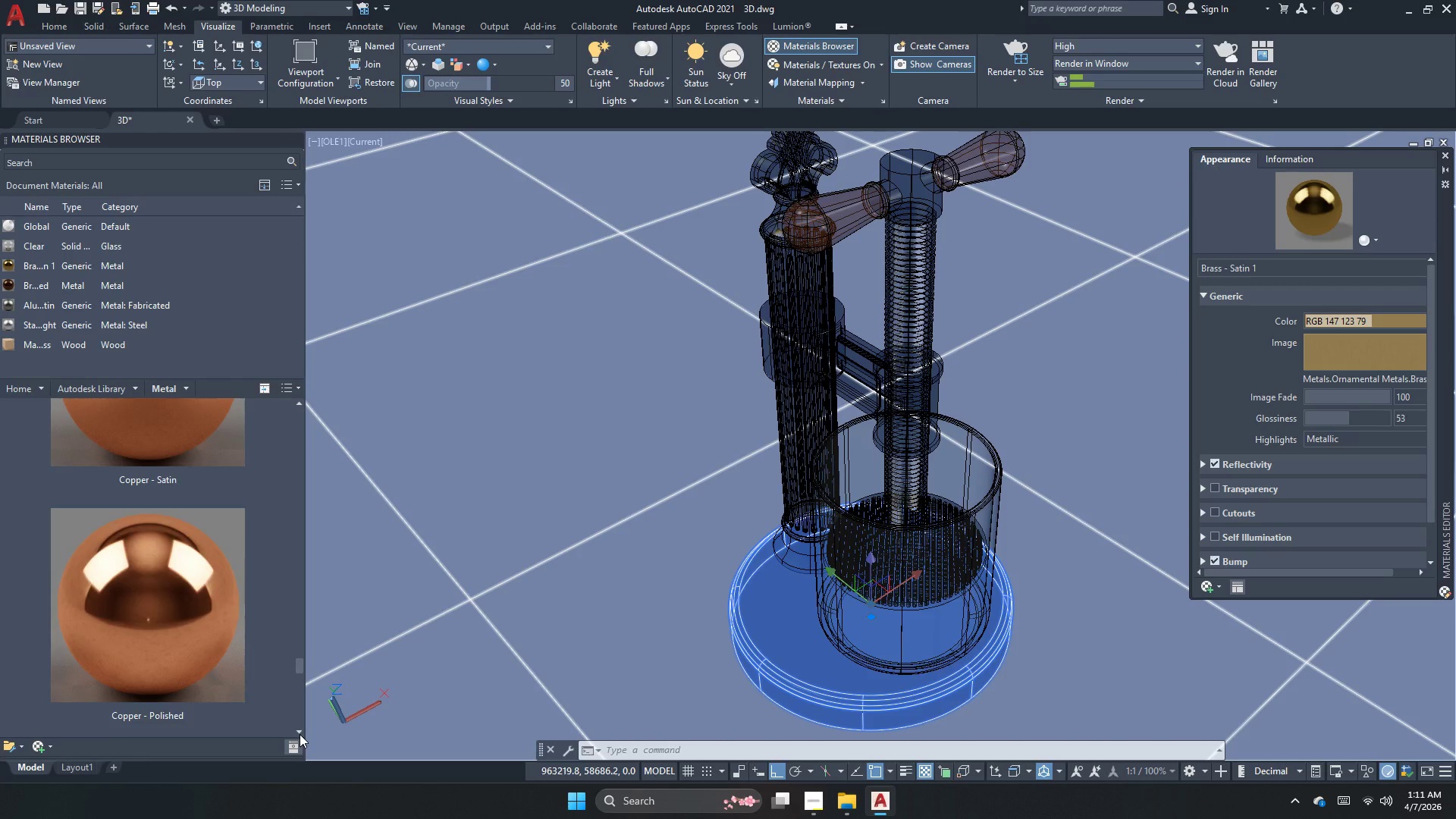 
left_click([300, 734])
 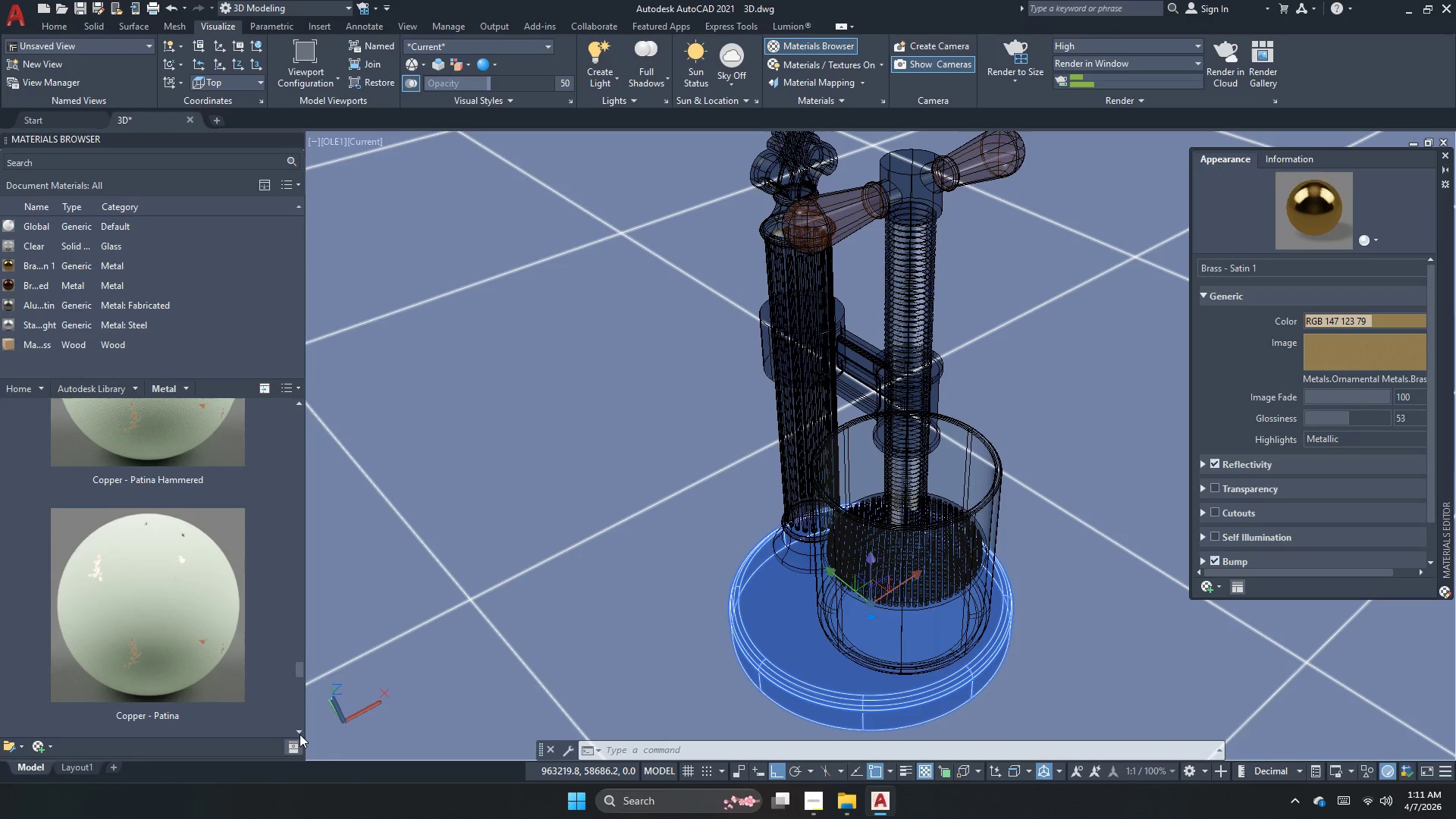 
double_click([300, 734])
 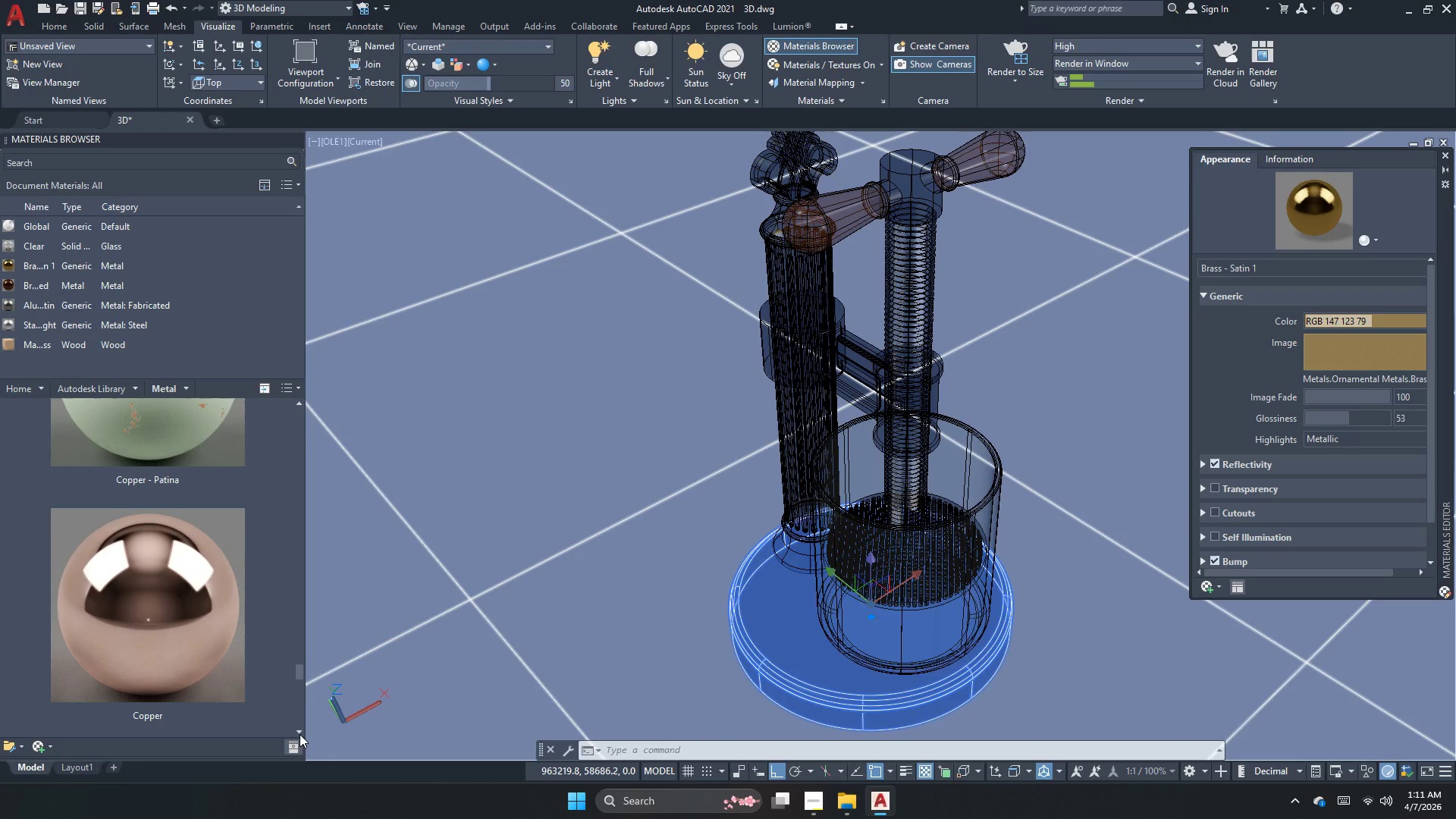 
left_click([300, 734])
 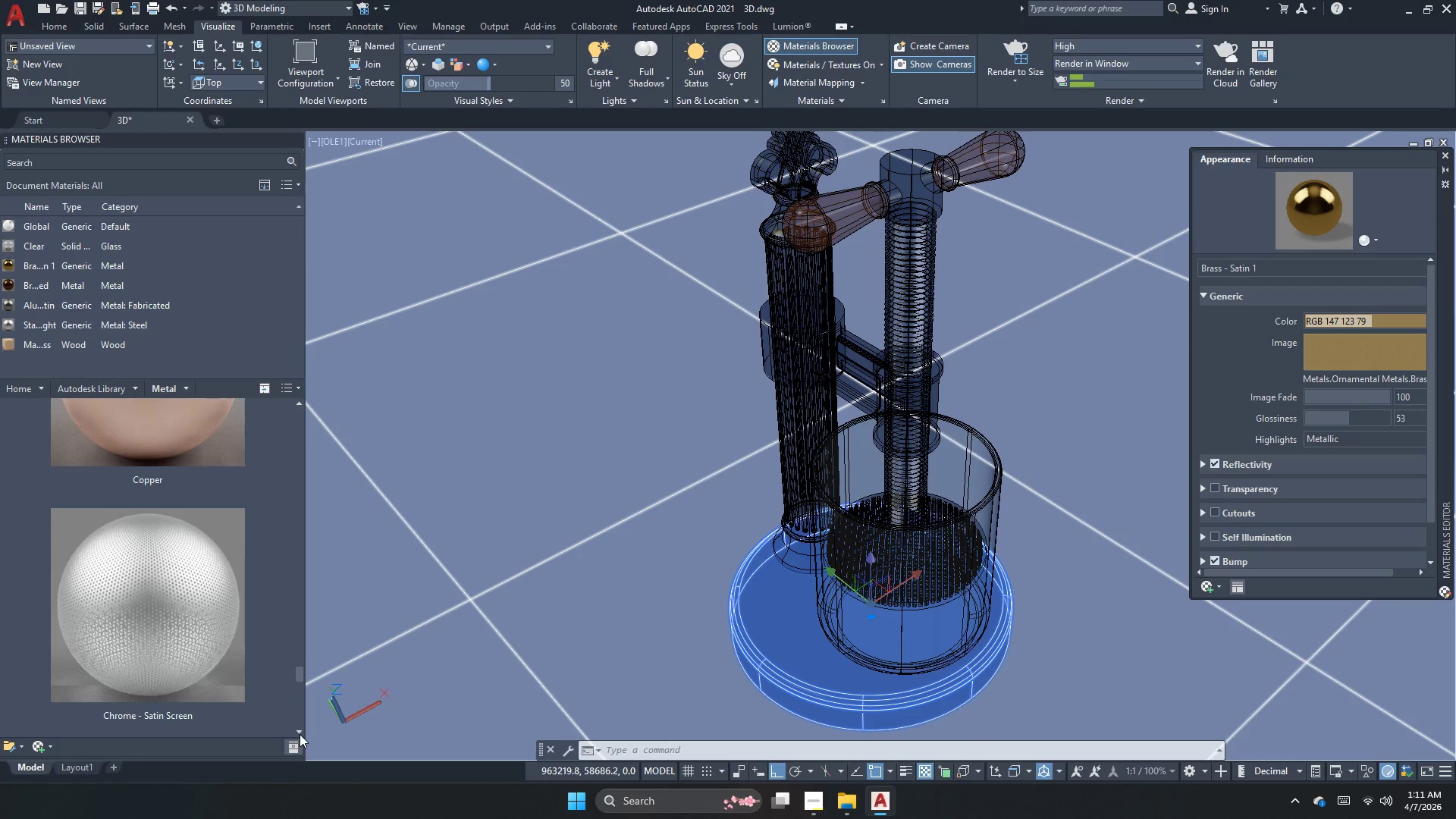 
left_click([300, 734])
 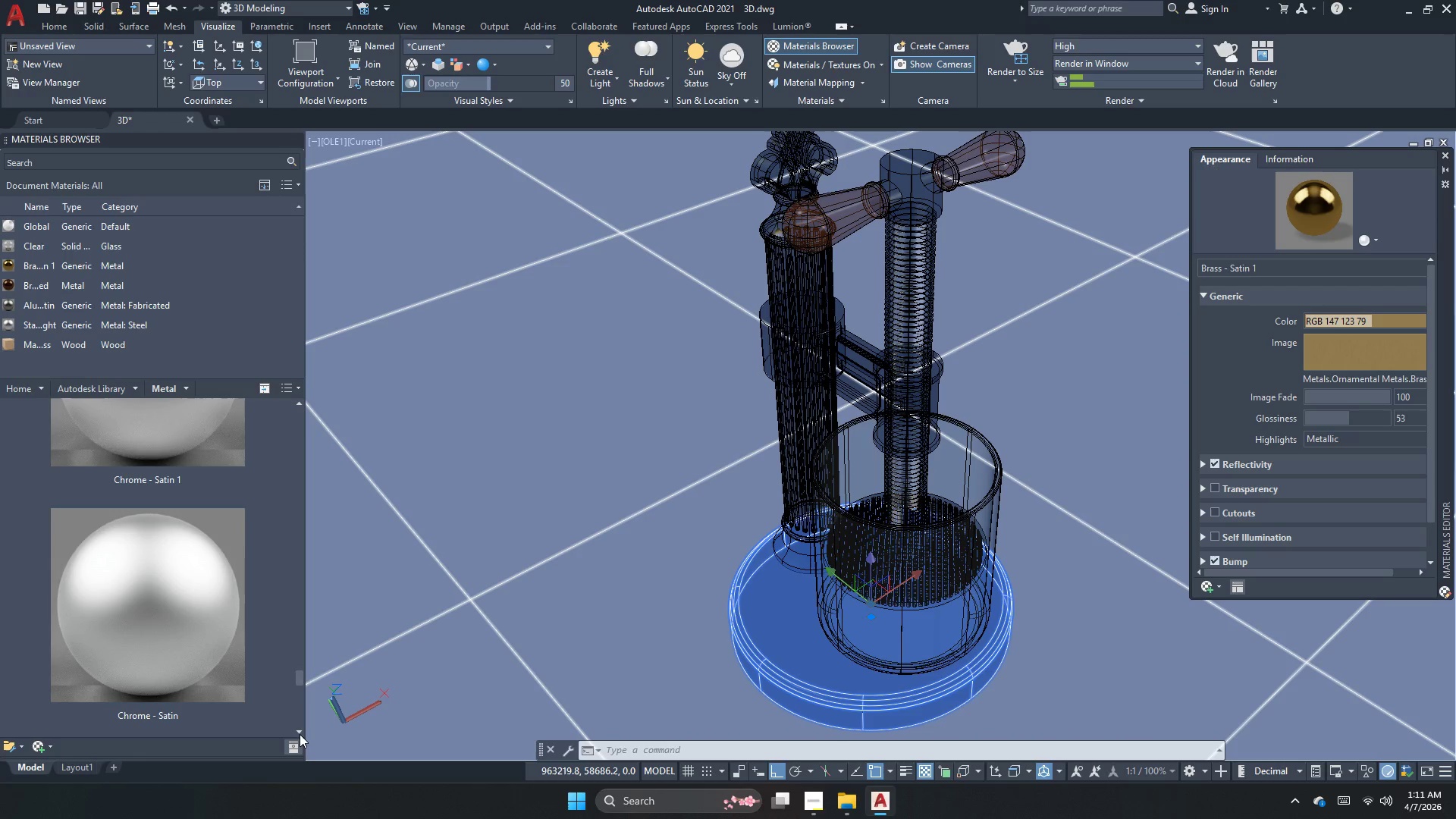 
double_click([300, 734])
 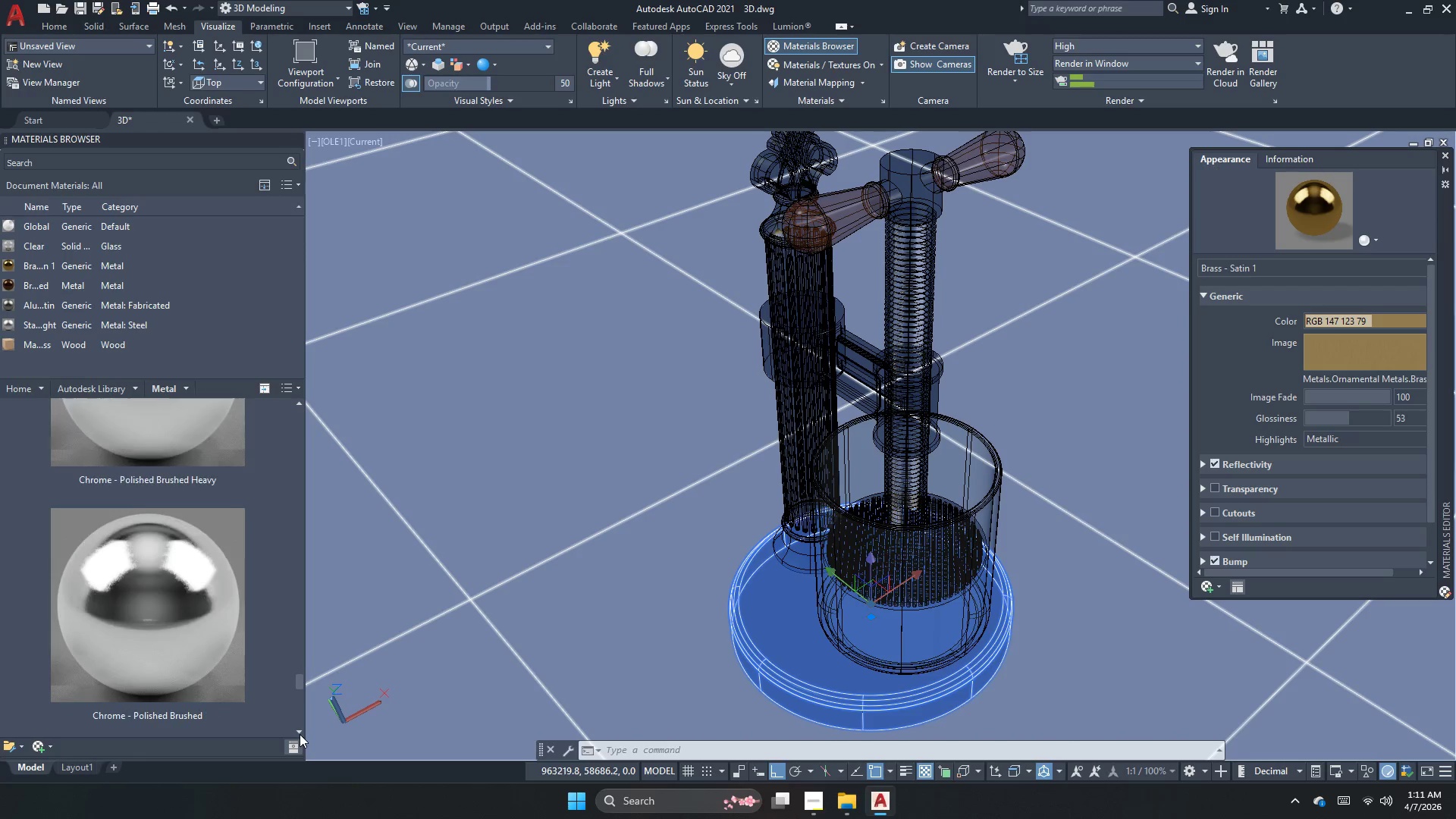 
triple_click([300, 734])
 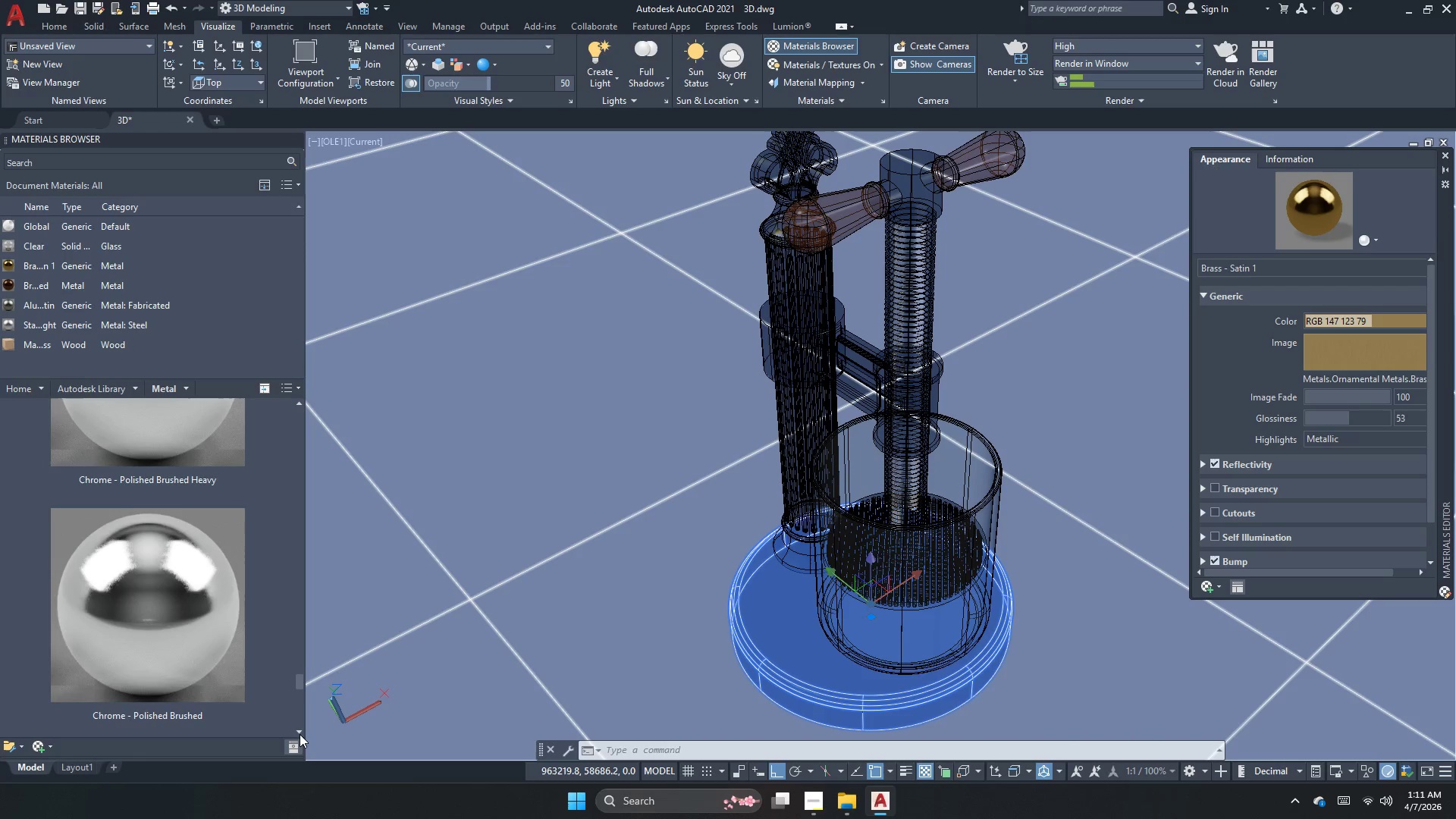 
triple_click([300, 734])
 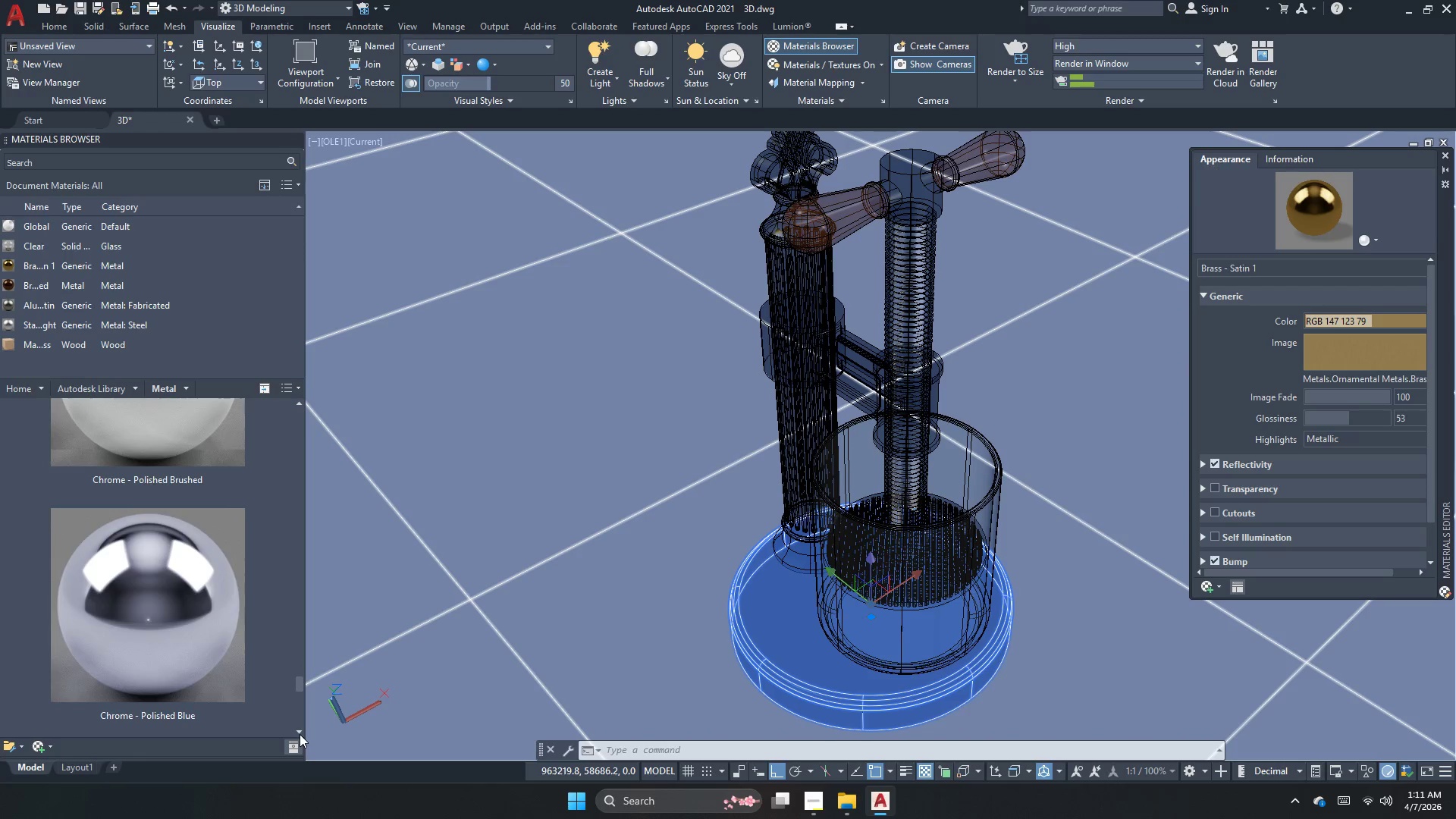 
triple_click([300, 734])
 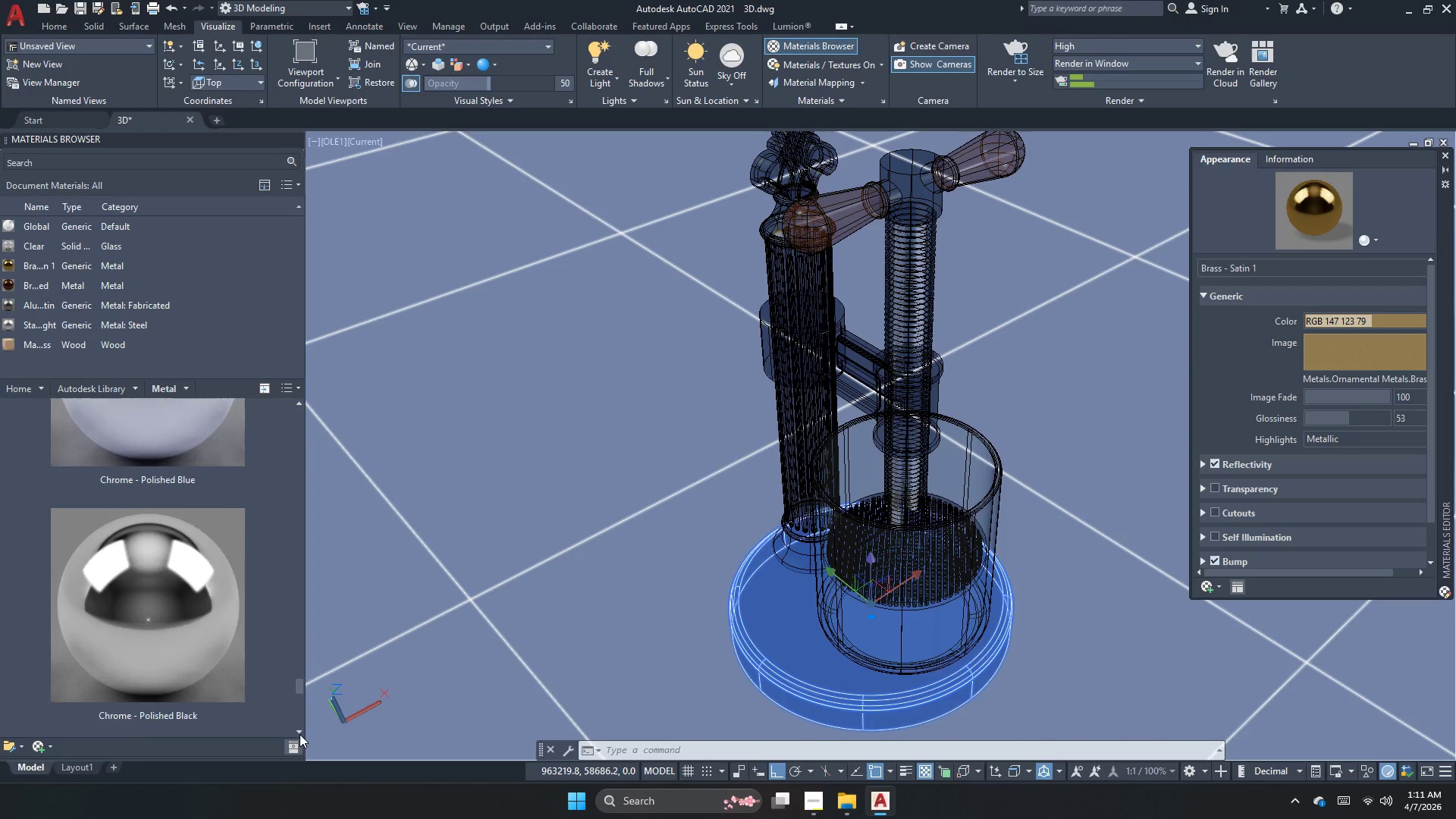 
triple_click([300, 734])
 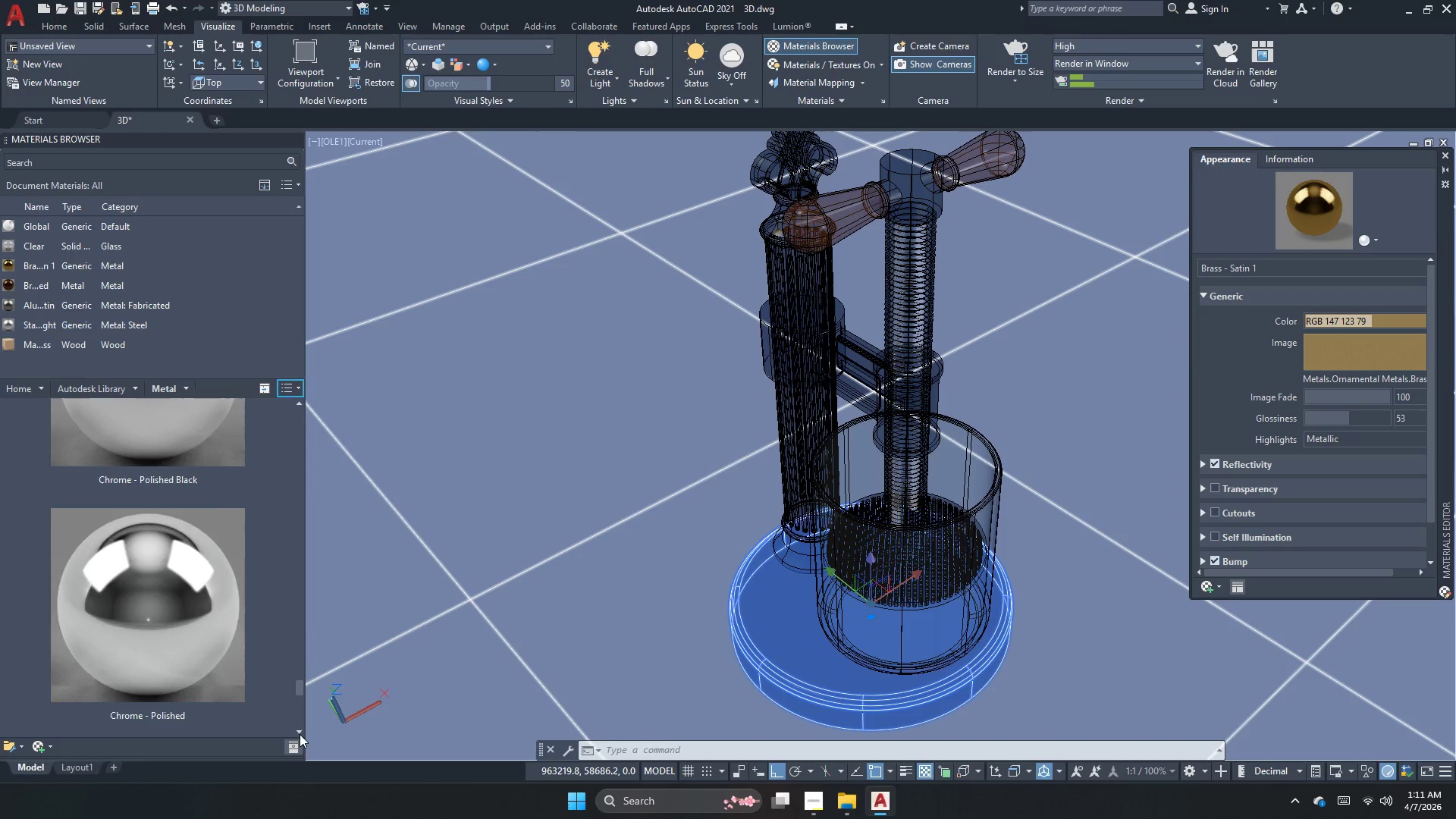 
triple_click([300, 734])
 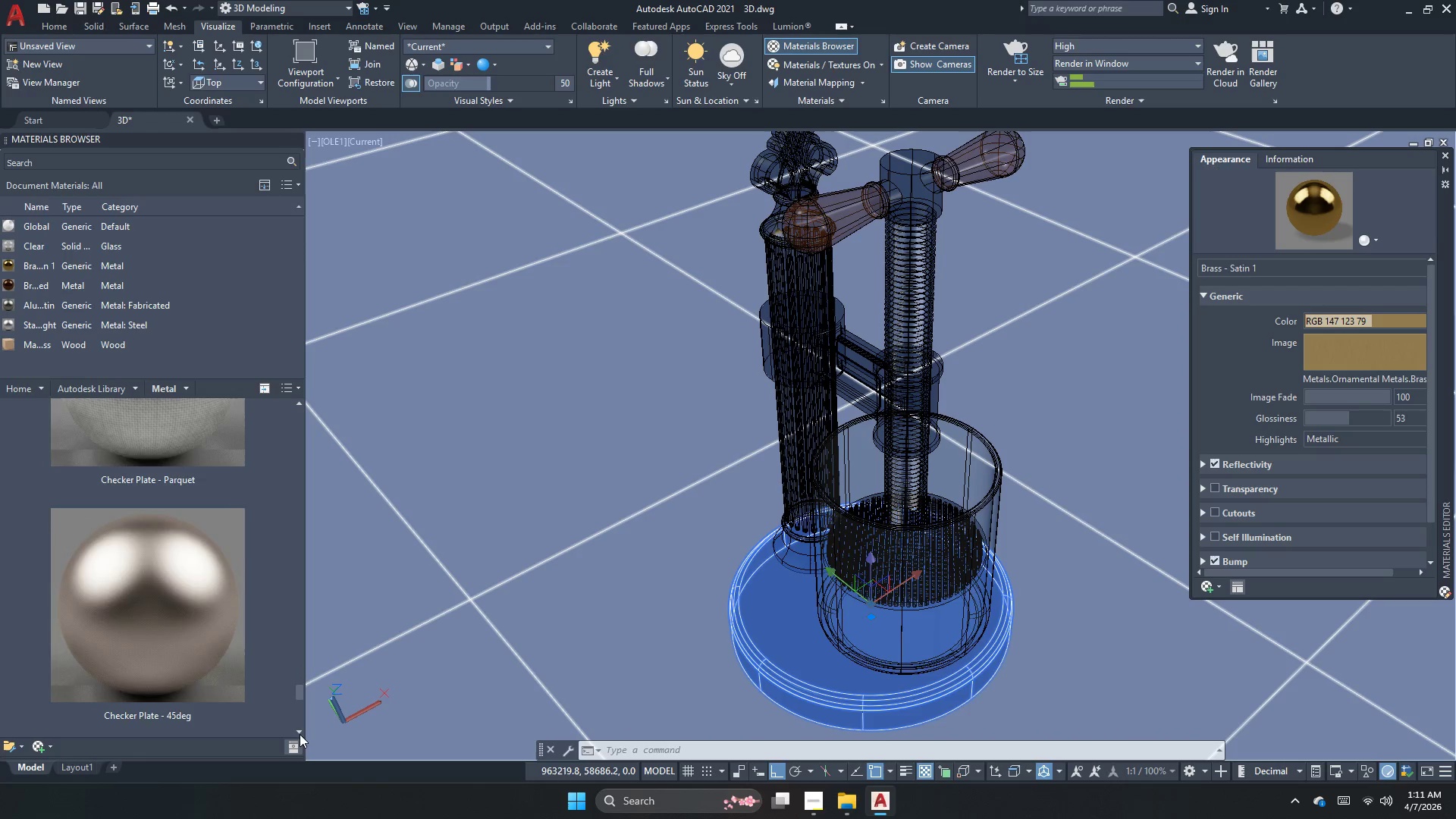 
double_click([300, 734])
 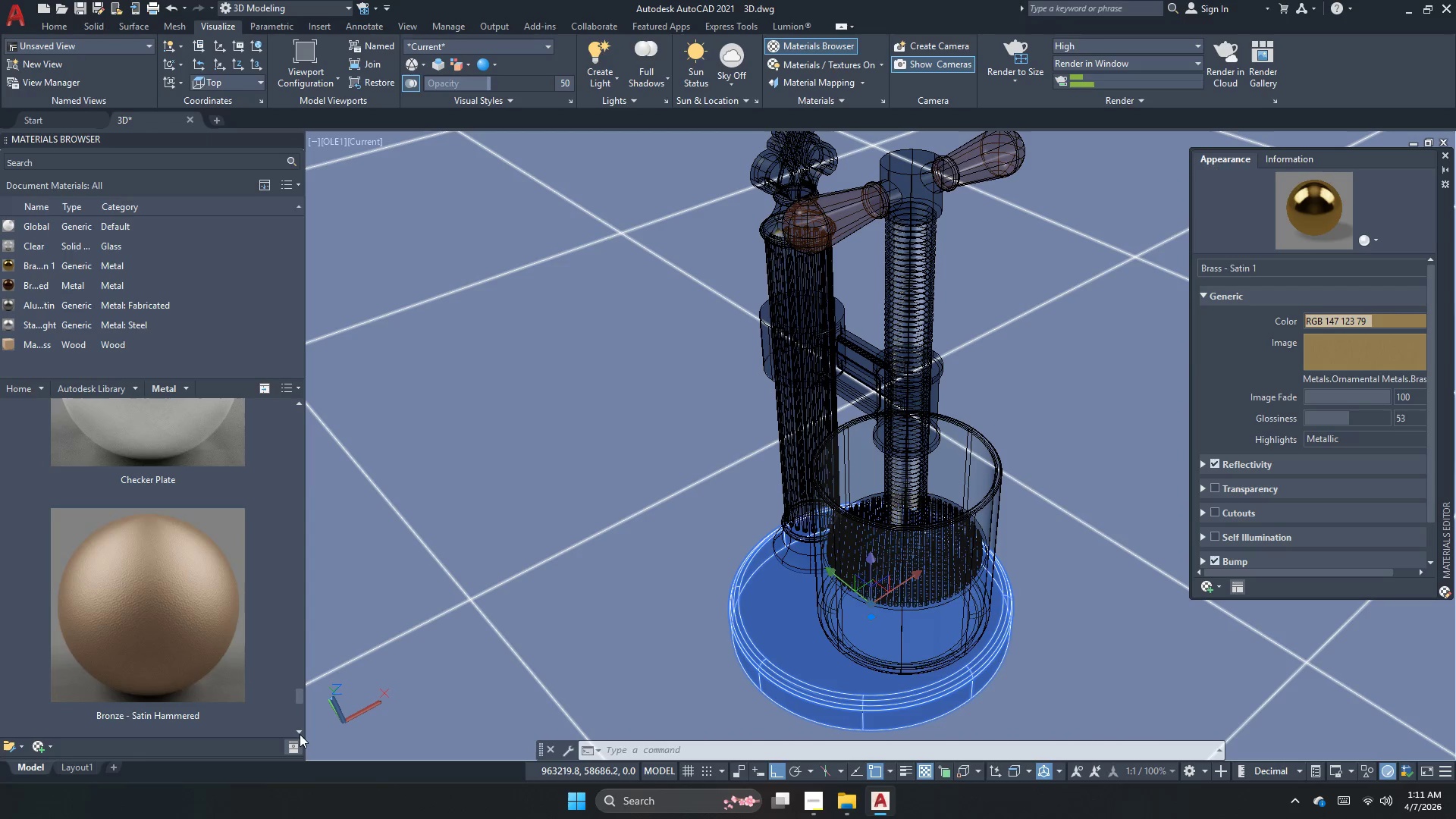 
double_click([300, 734])
 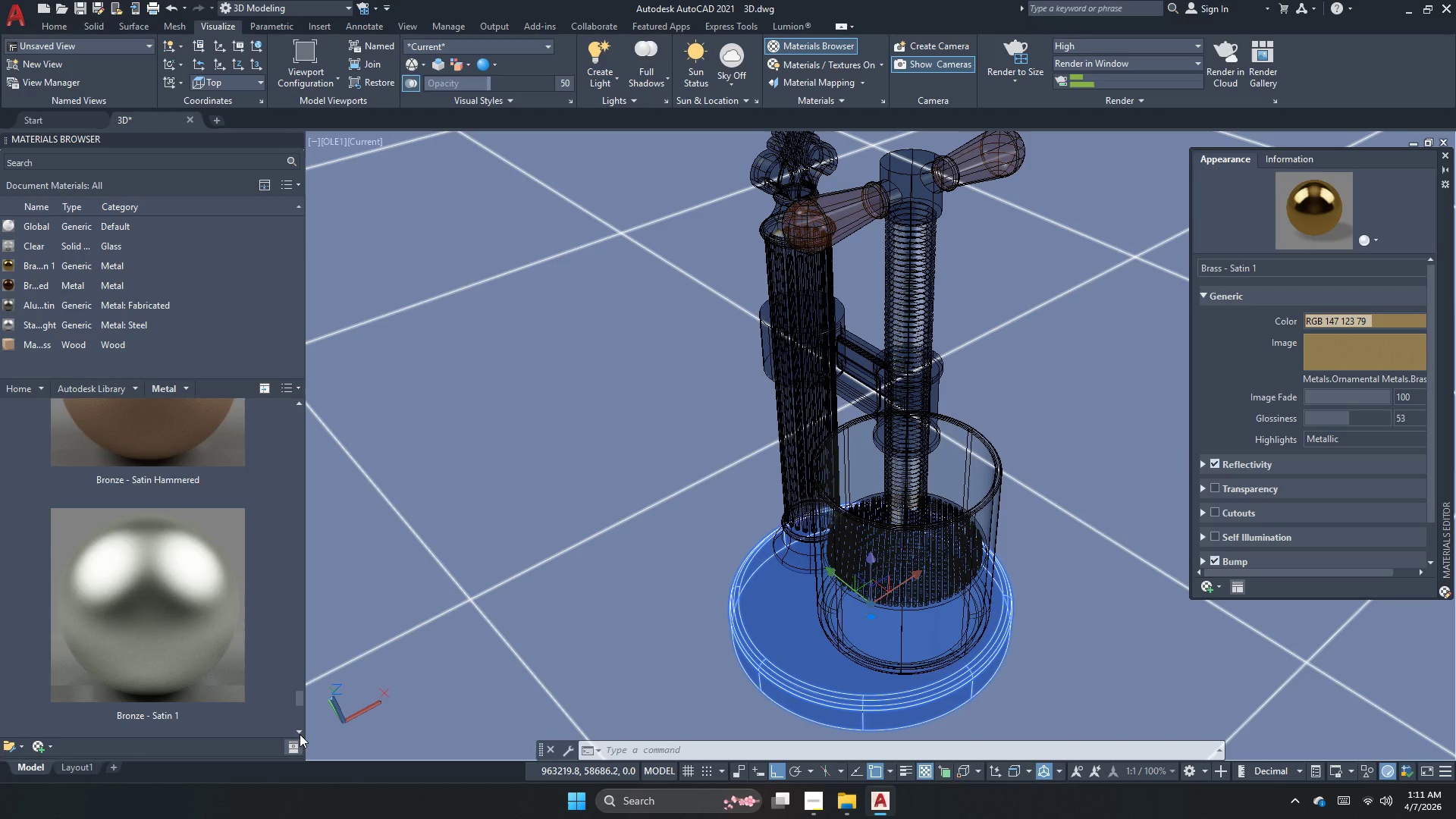 
left_click([300, 734])
 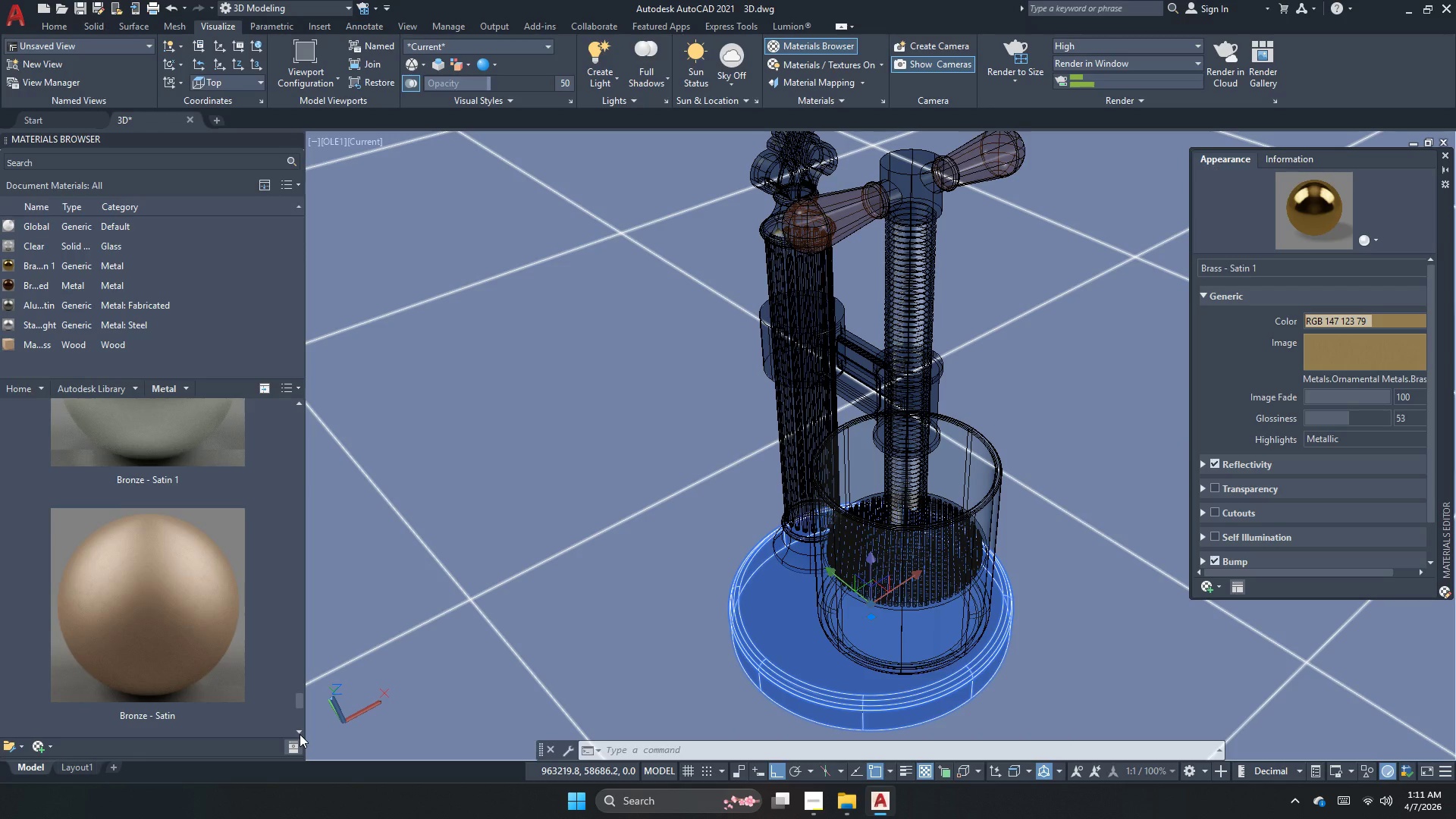 
left_click([300, 734])
 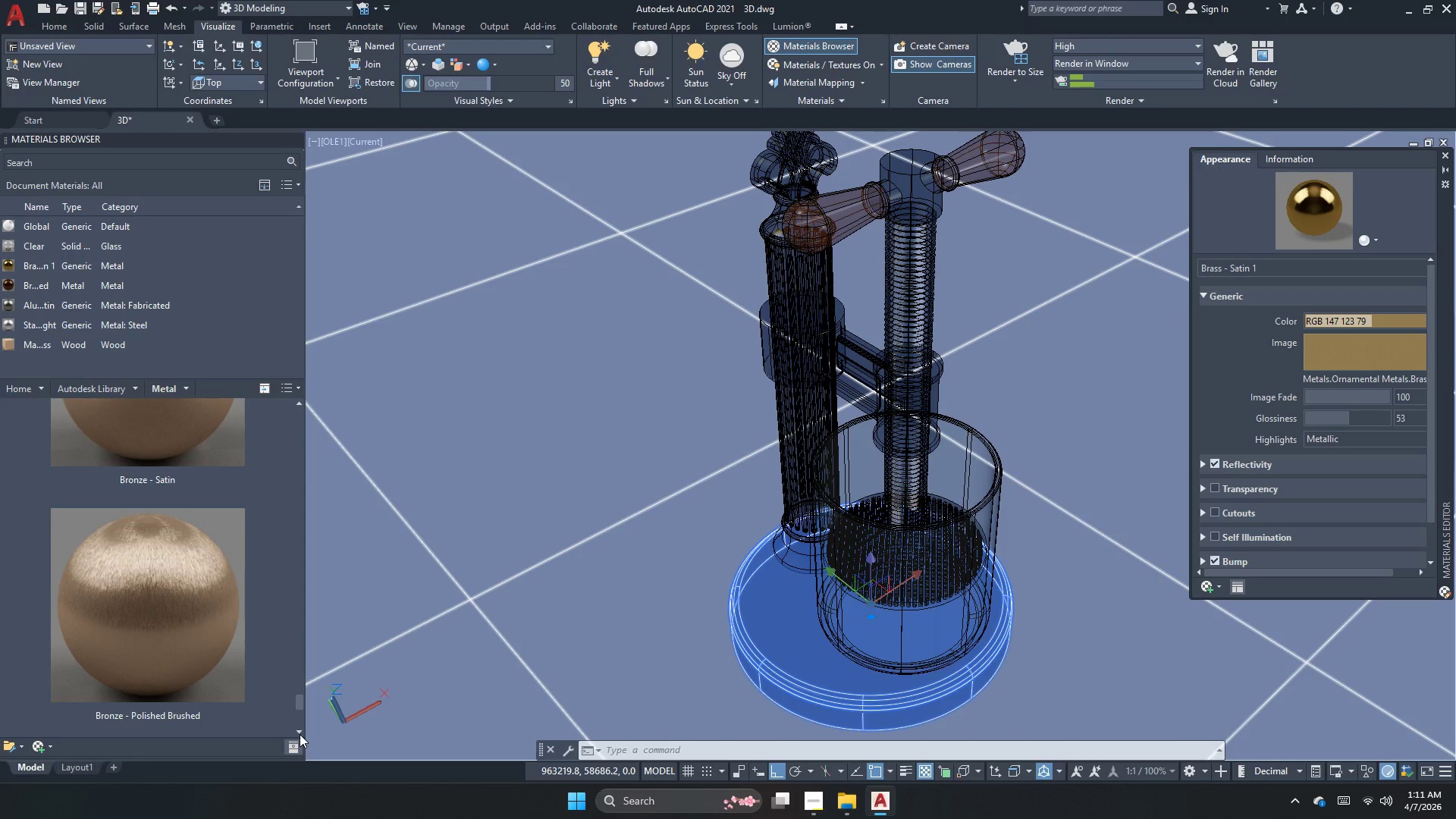 
left_click([300, 734])
 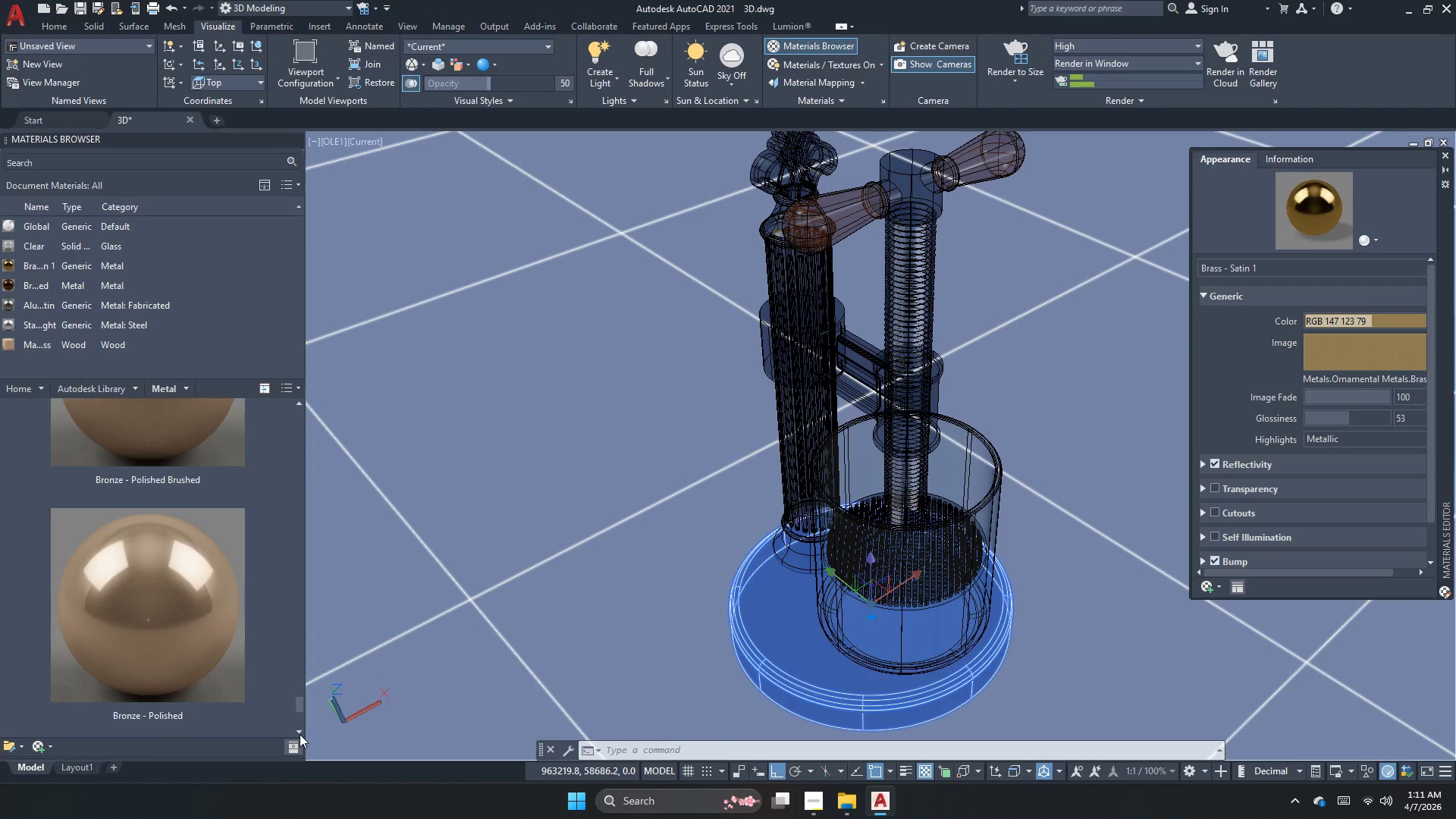 
left_click([300, 734])
 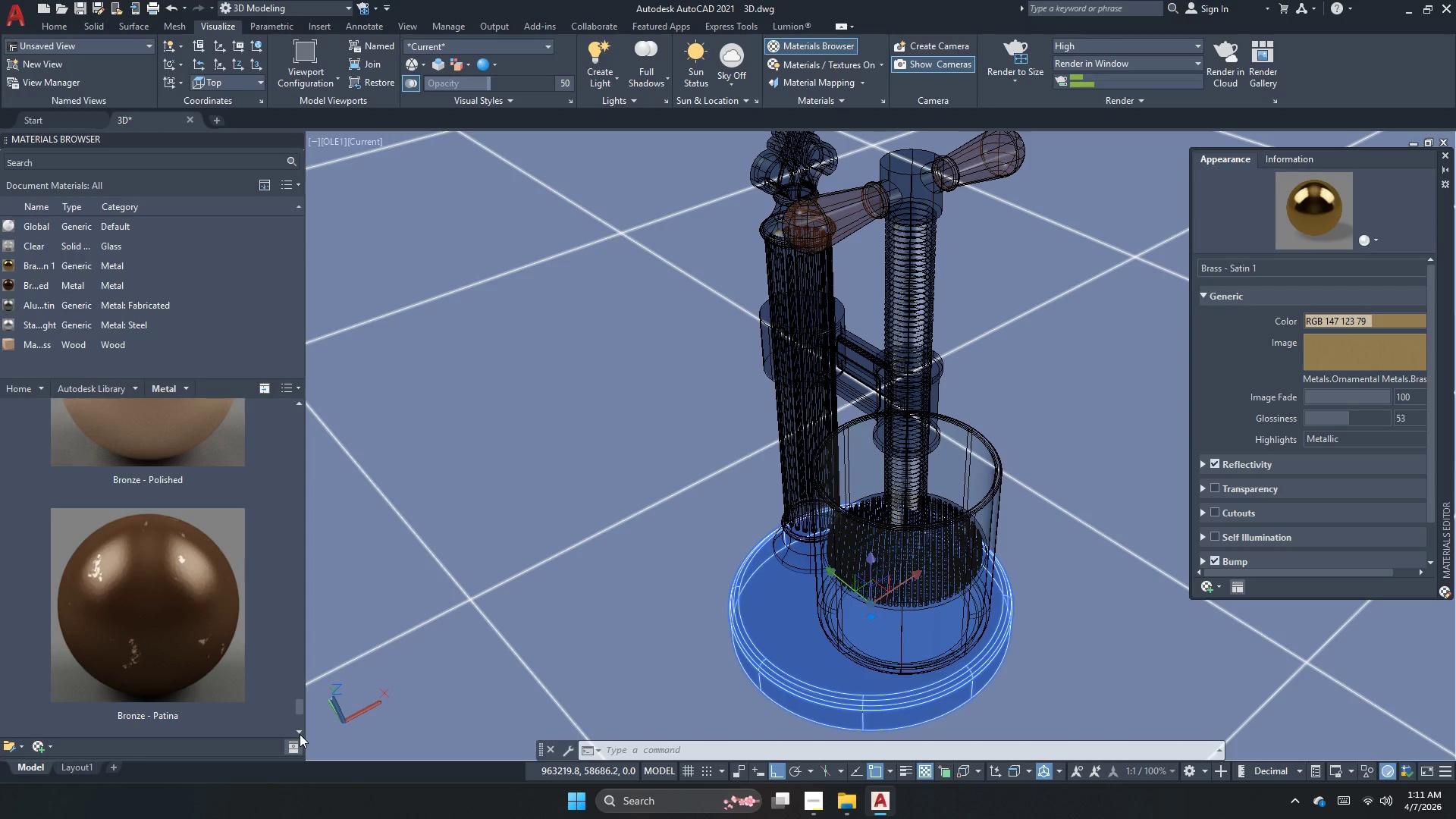 
left_click([300, 734])
 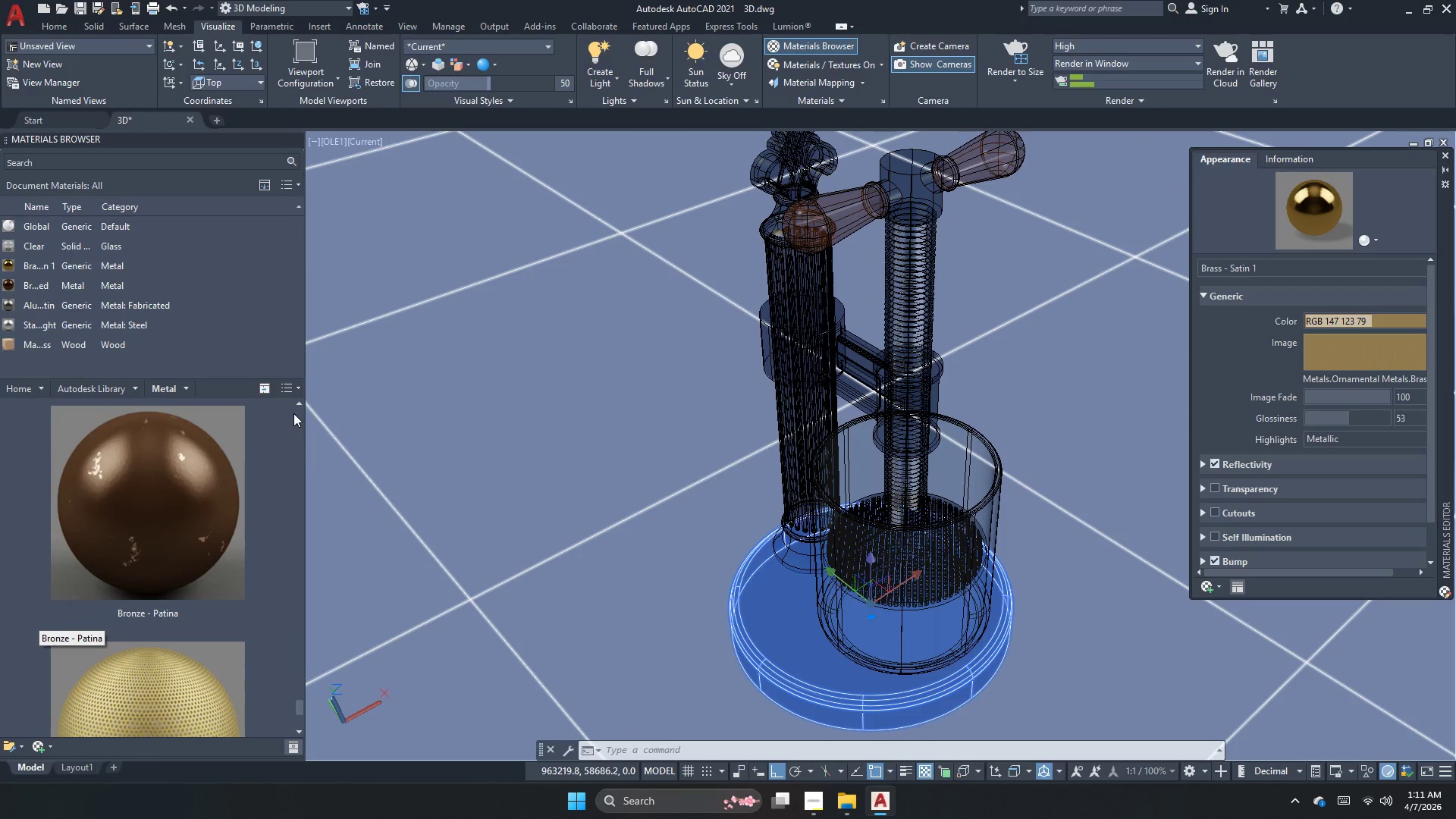 
left_click([298, 406])
 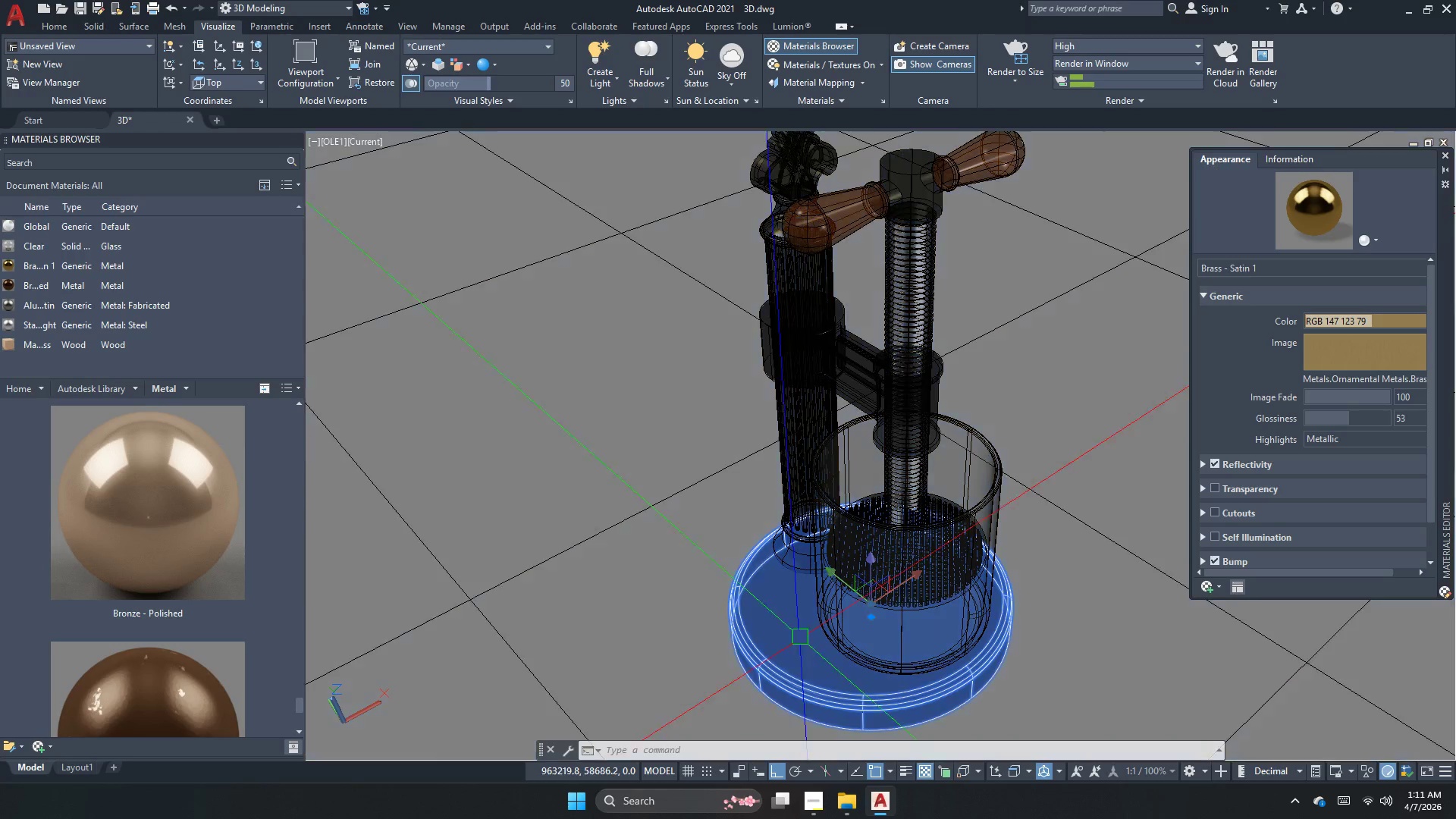 
wait(7.08)
 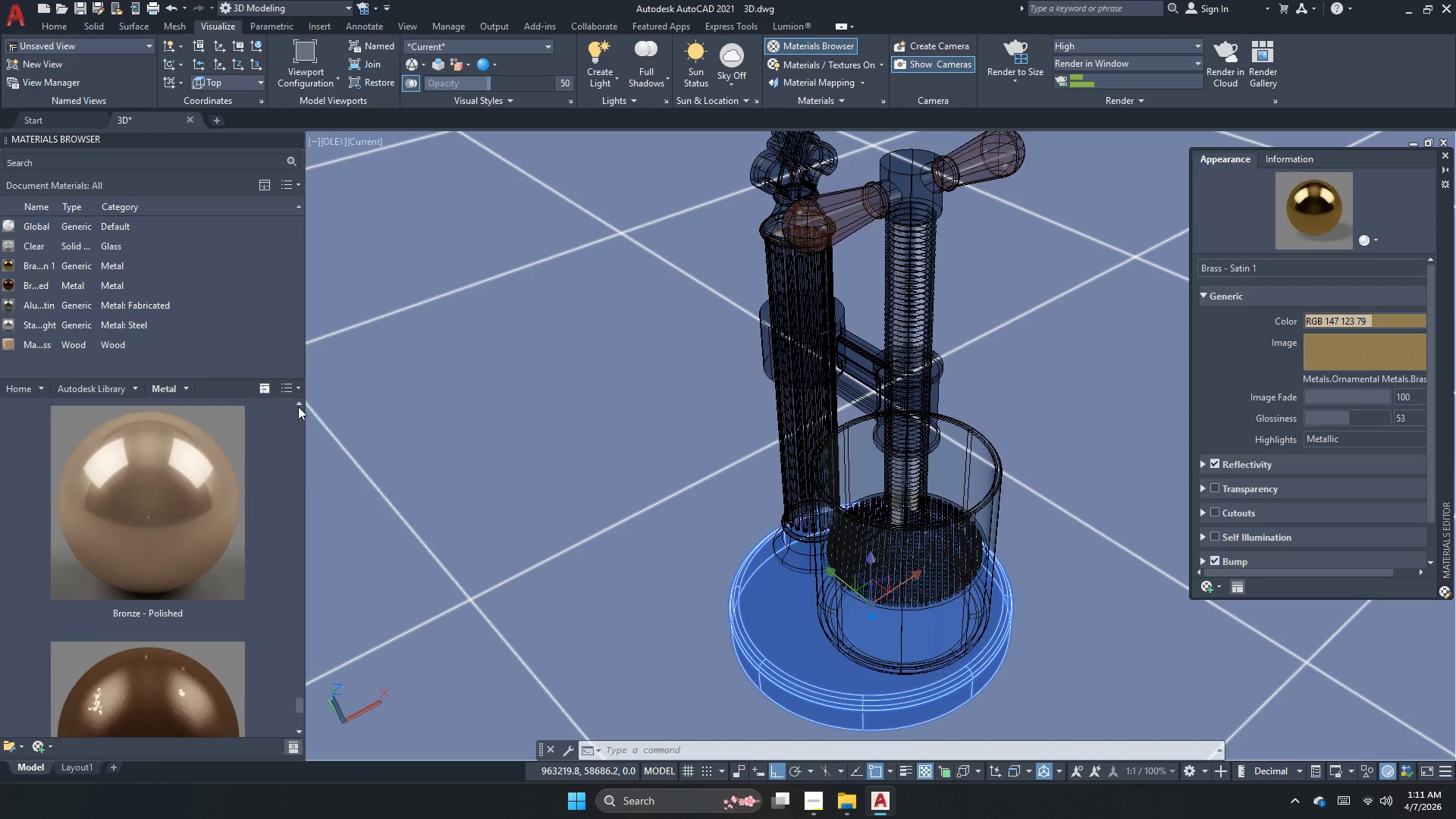 
right_click([182, 499])
 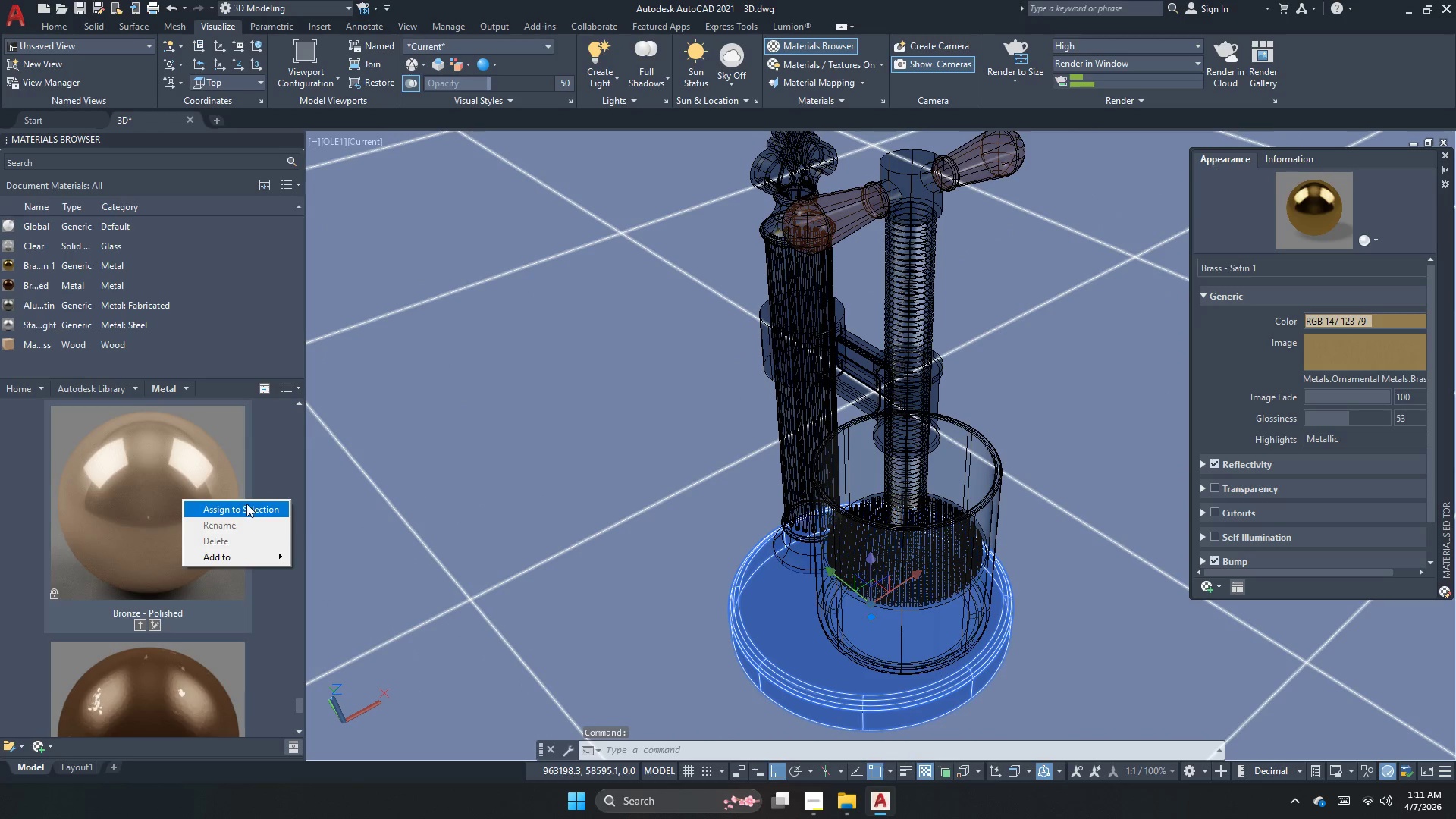 
left_click([246, 504])
 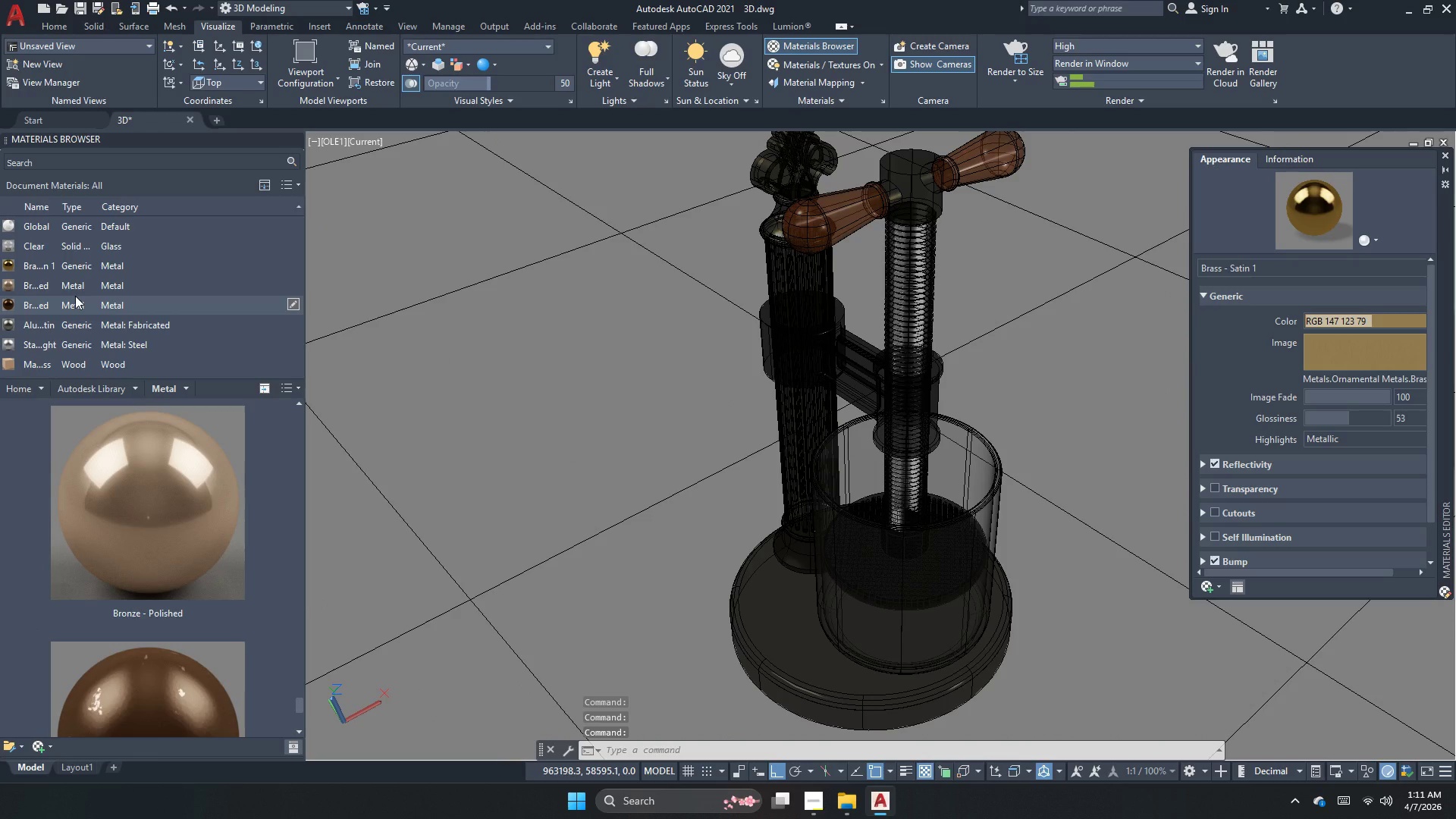 
right_click([75, 296])
 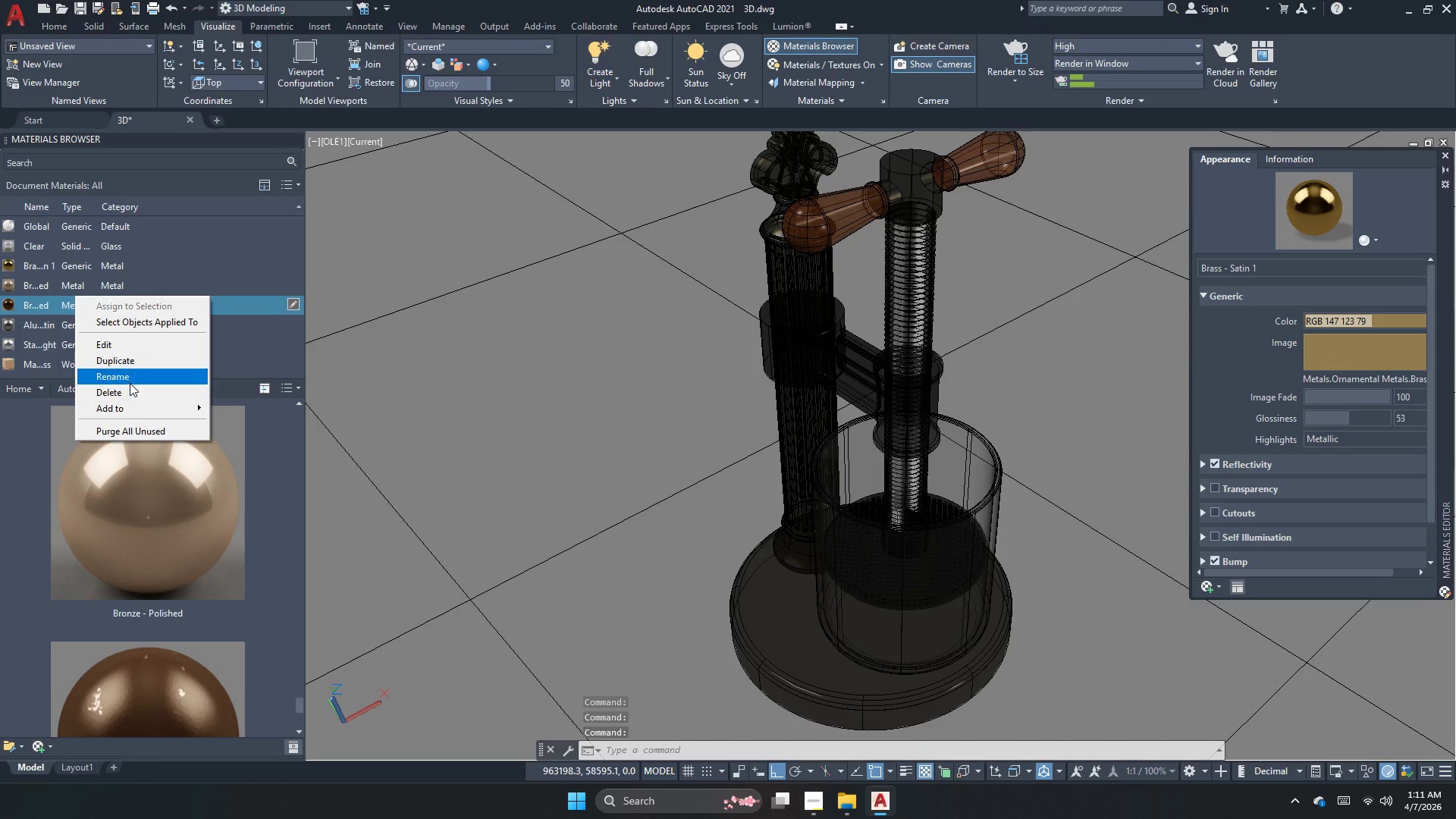 
left_click([128, 393])
 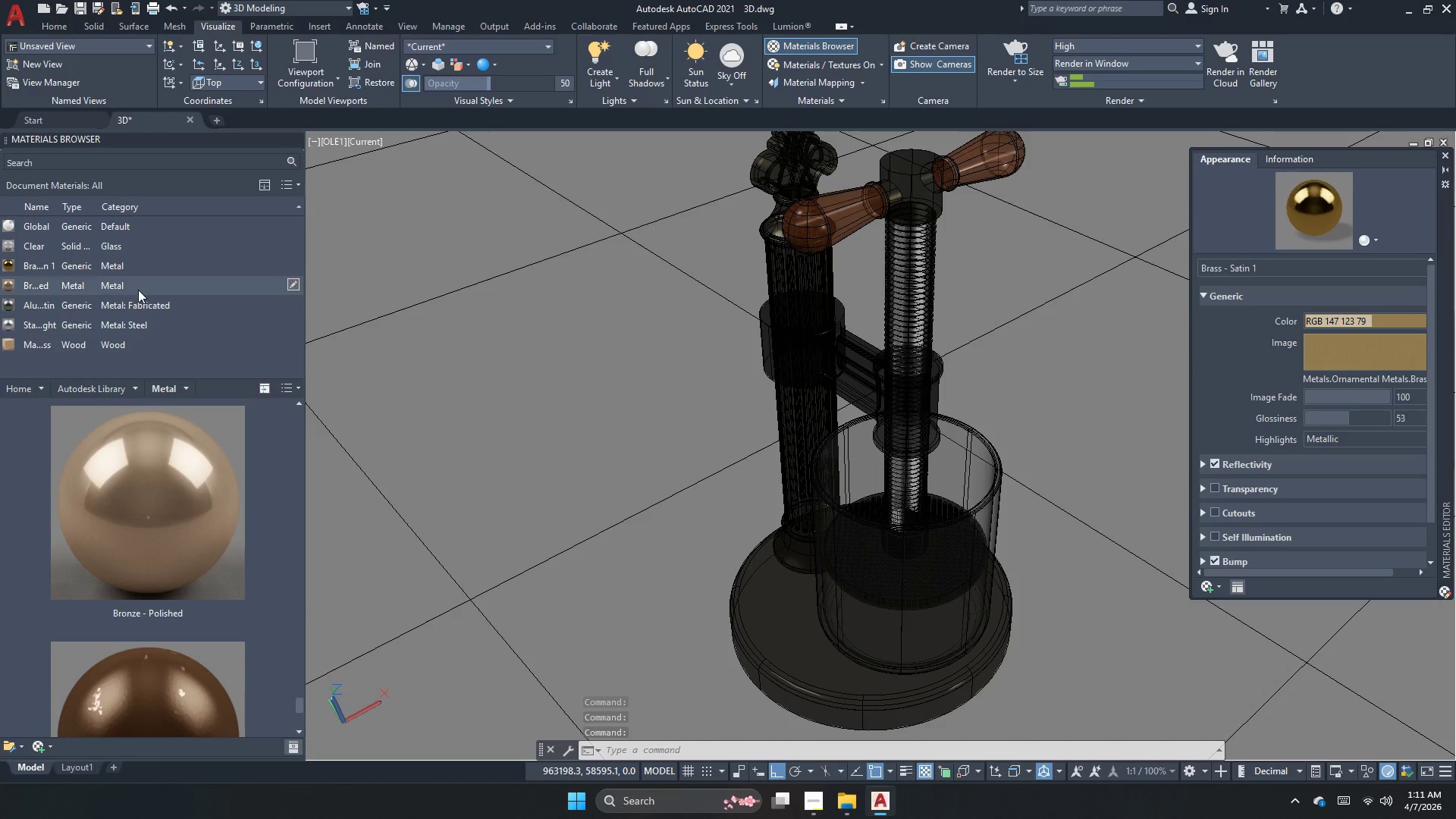 
double_click([143, 282])
 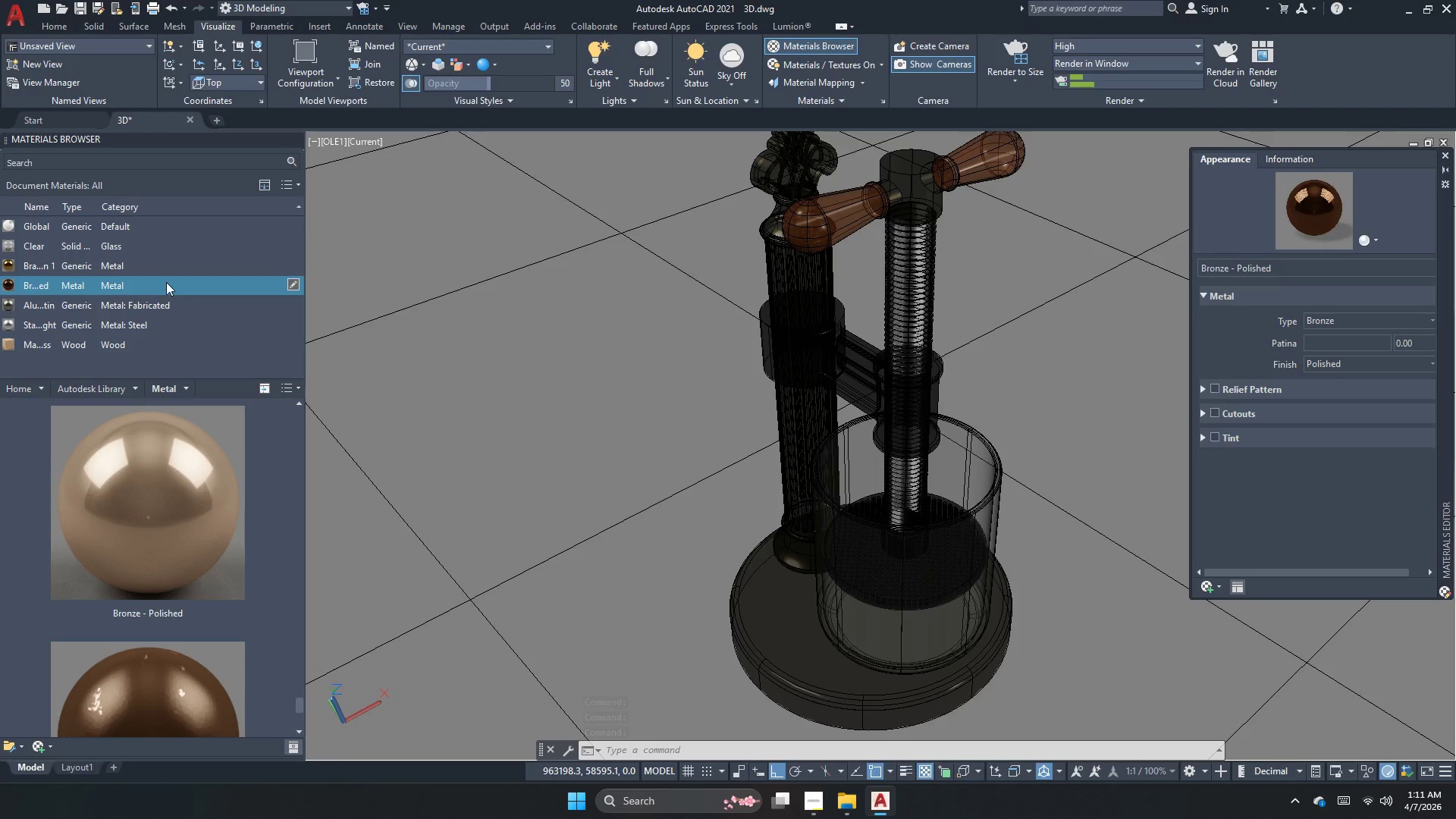 
mouse_move([177, 283])
 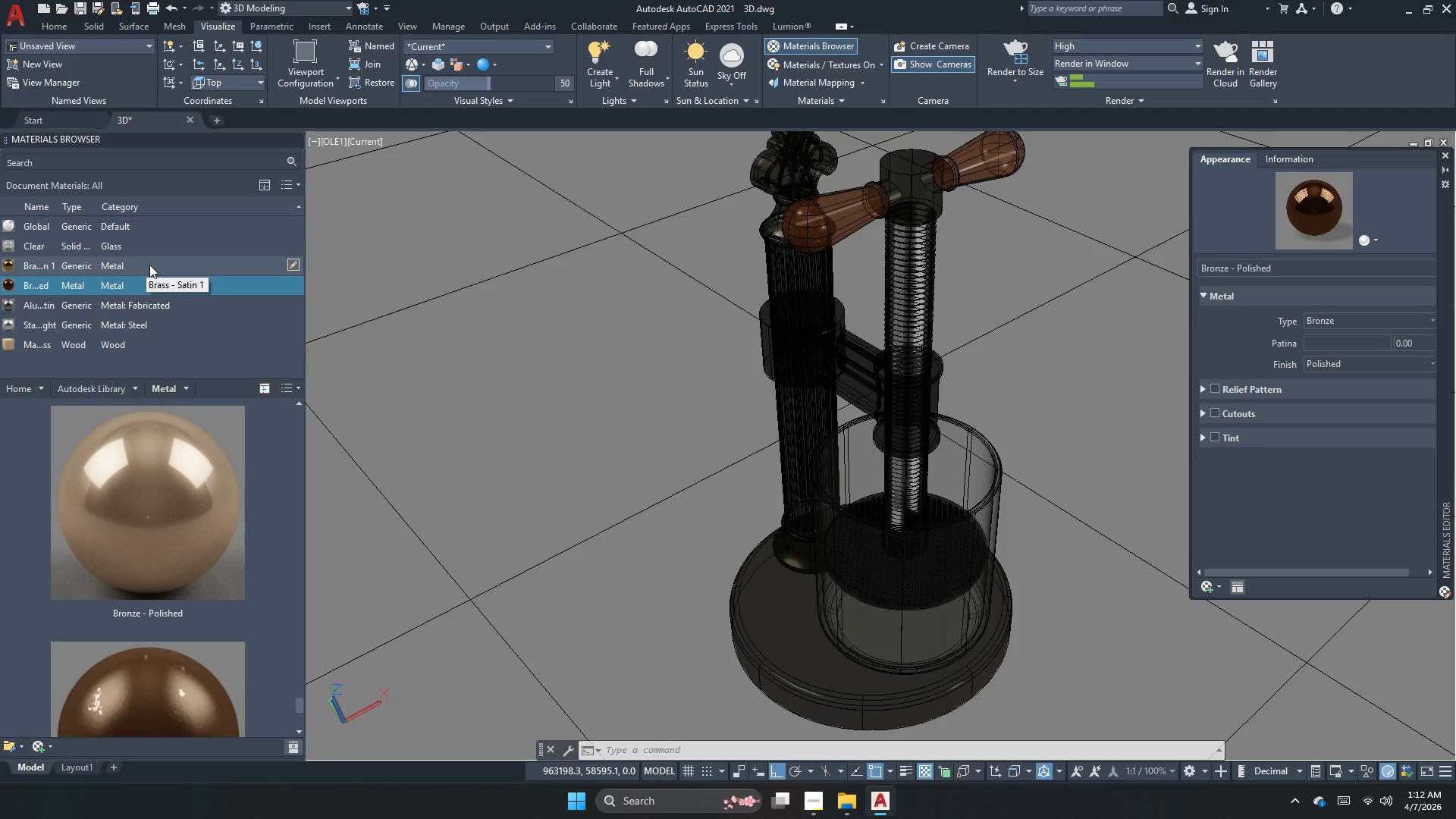 
wait(8.29)
 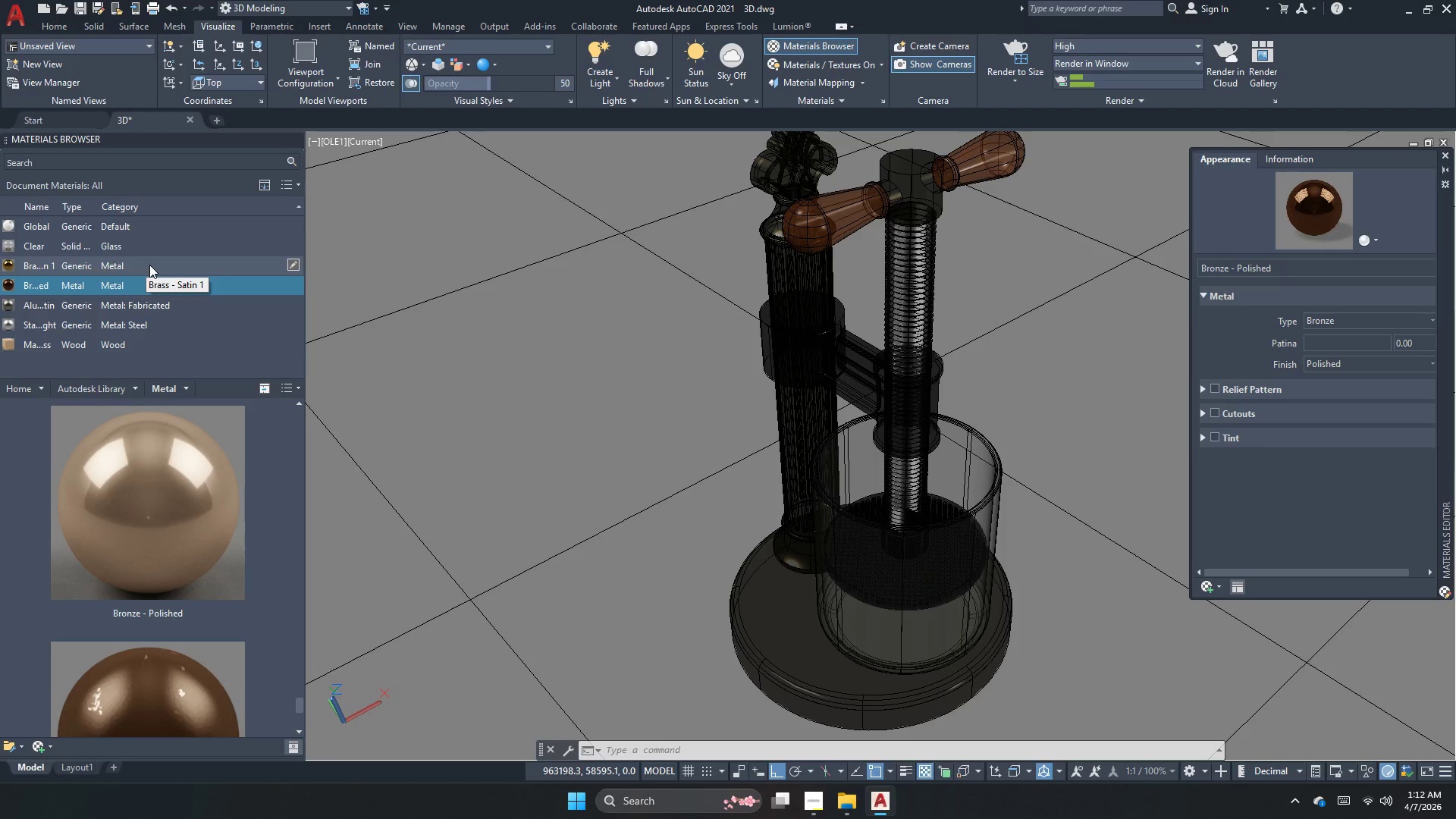 
left_click([1006, 50])
 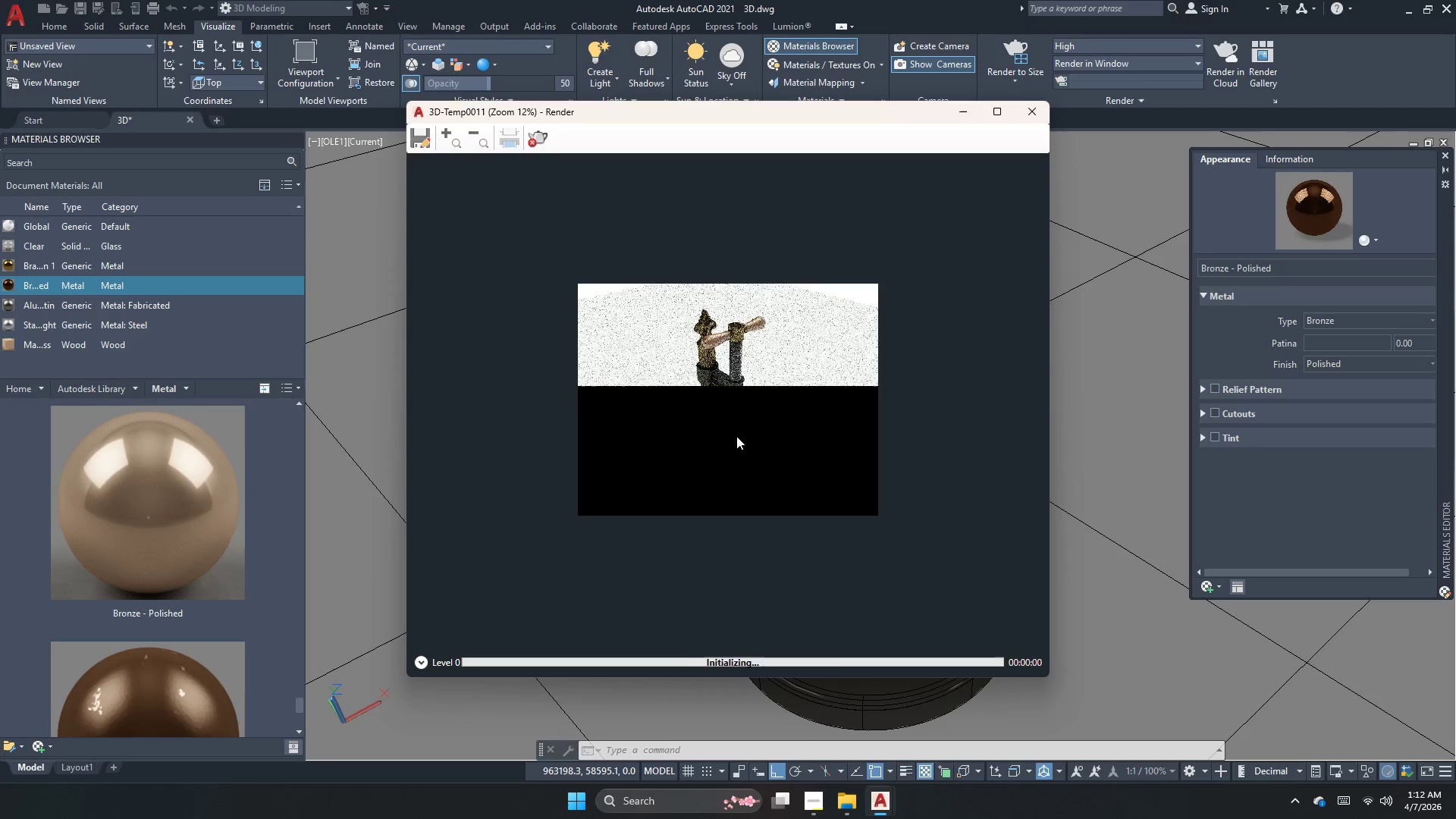 
scroll: coordinate [727, 457], scroll_direction: up, amount: 2.0
 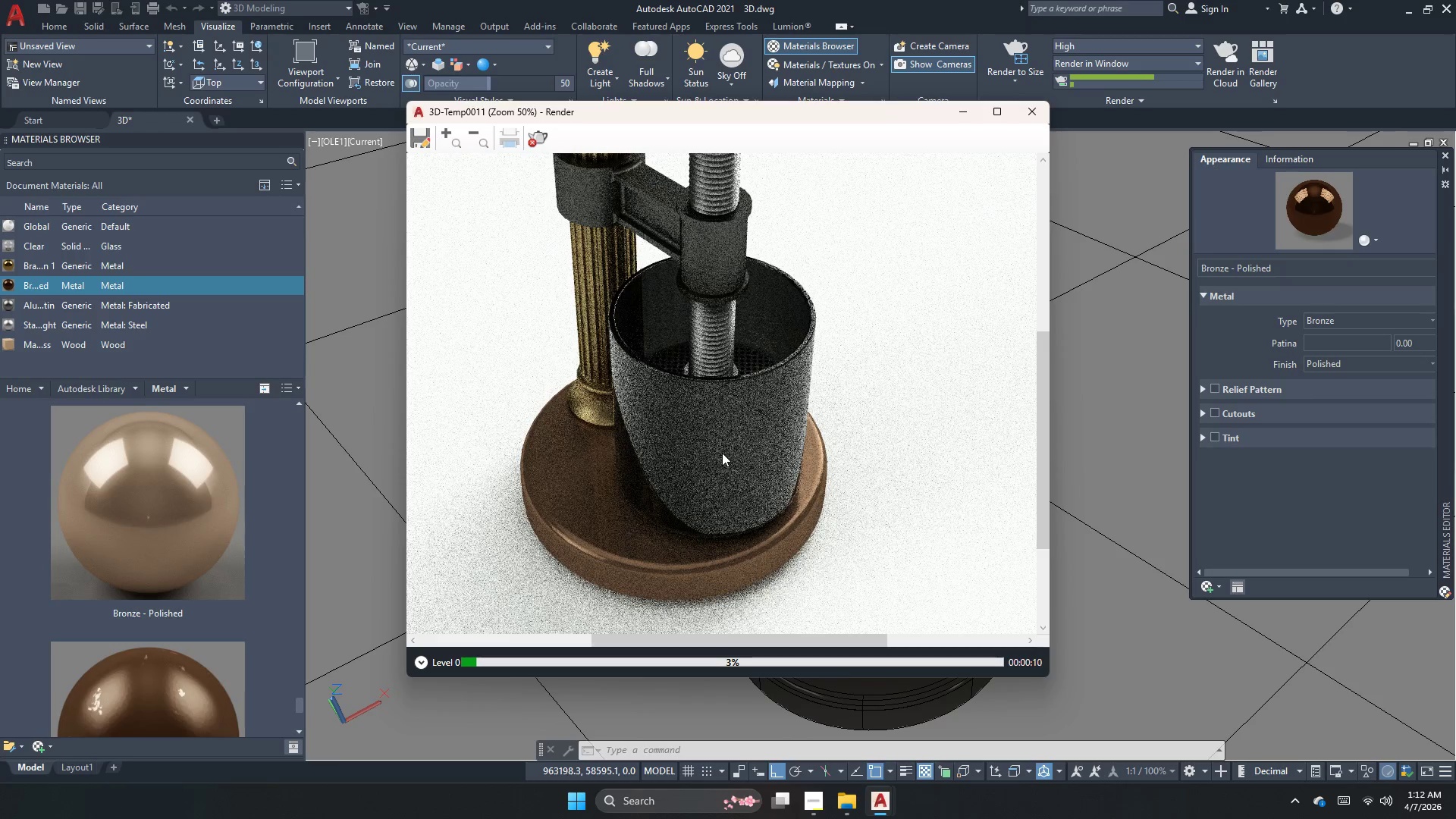 
wait(12.47)
 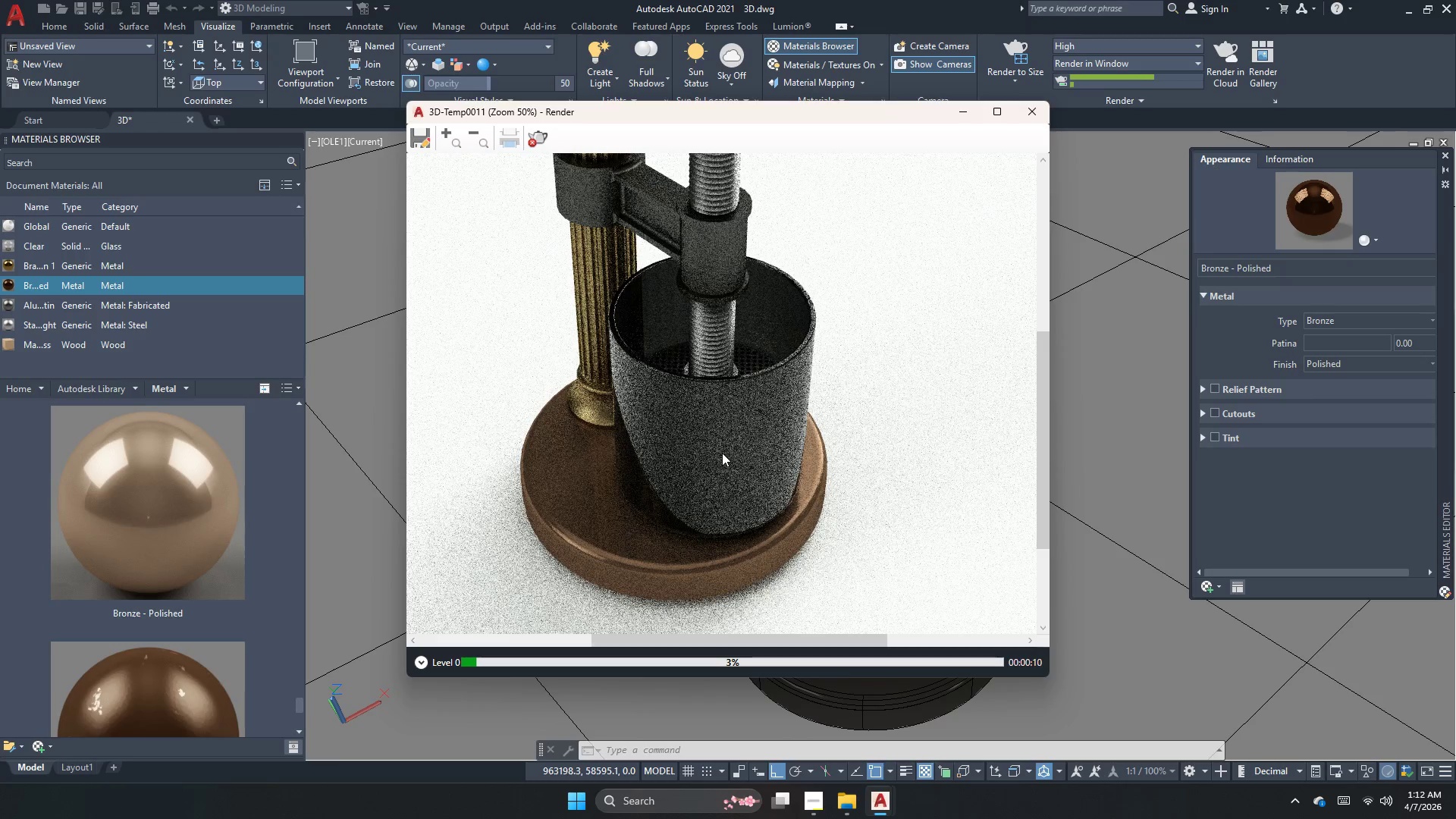 
scroll: coordinate [595, 373], scroll_direction: down, amount: 1.0
 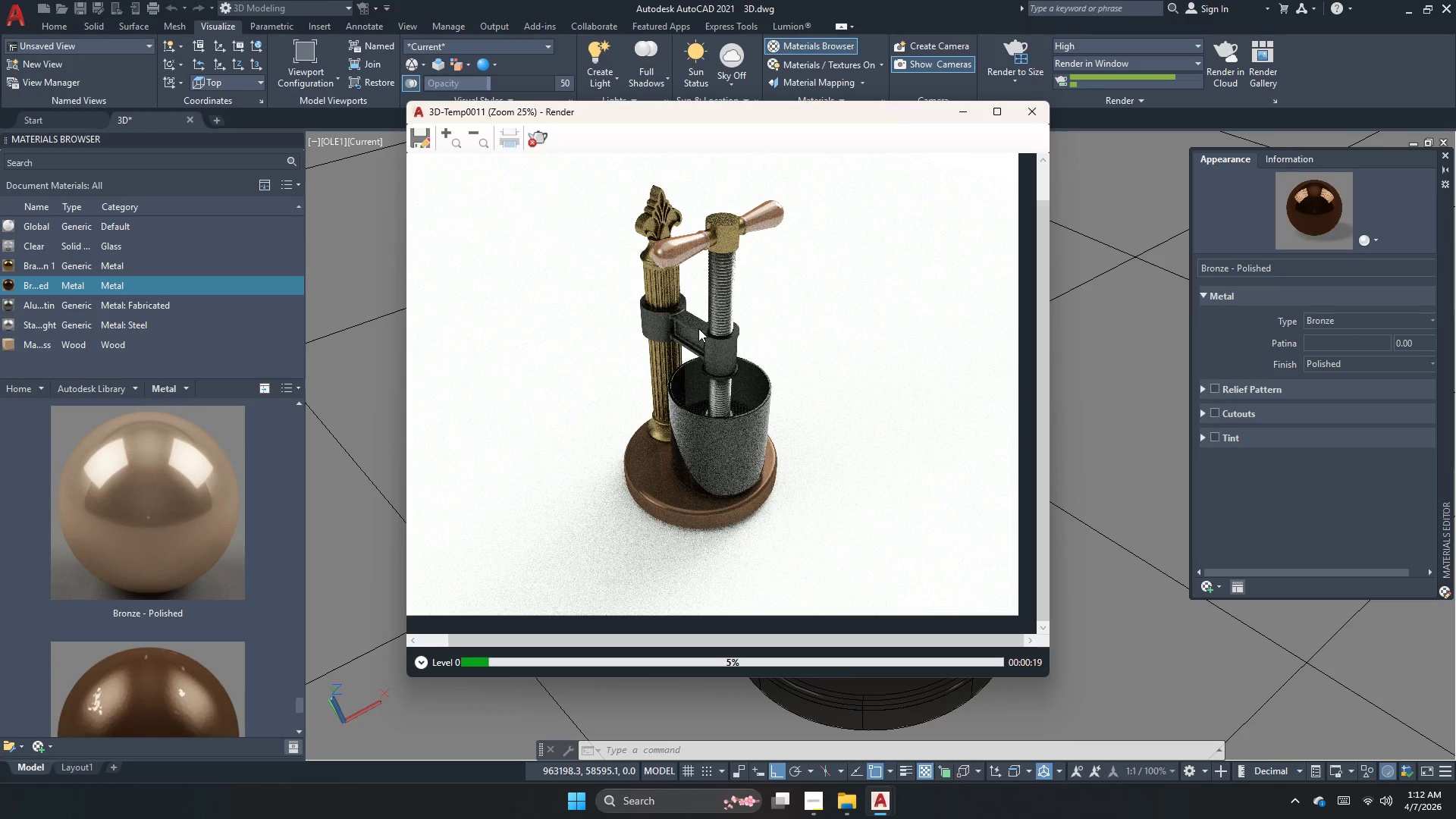 
wait(5.58)
 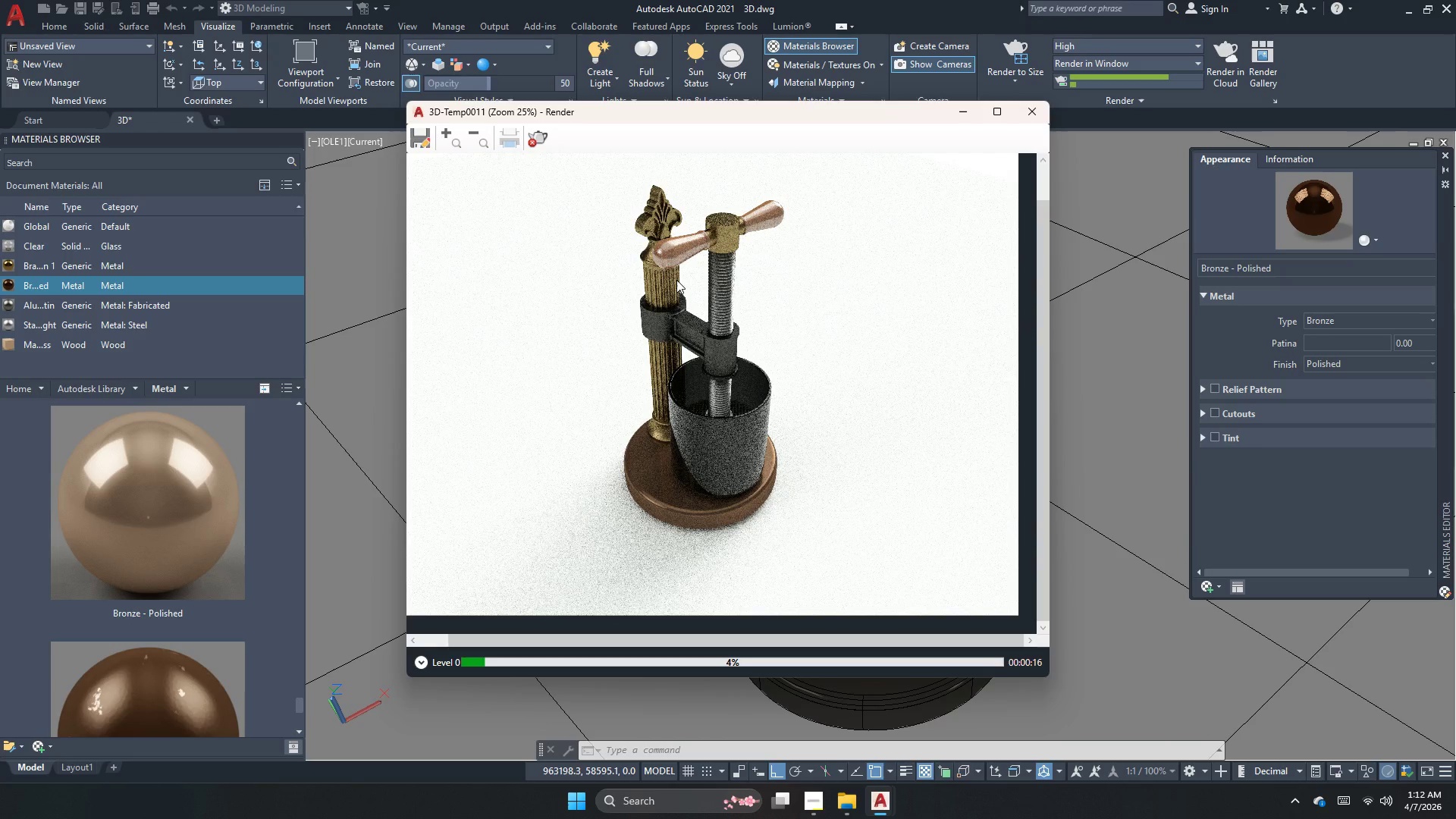 
scroll: coordinate [735, 232], scroll_direction: up, amount: 1.0
 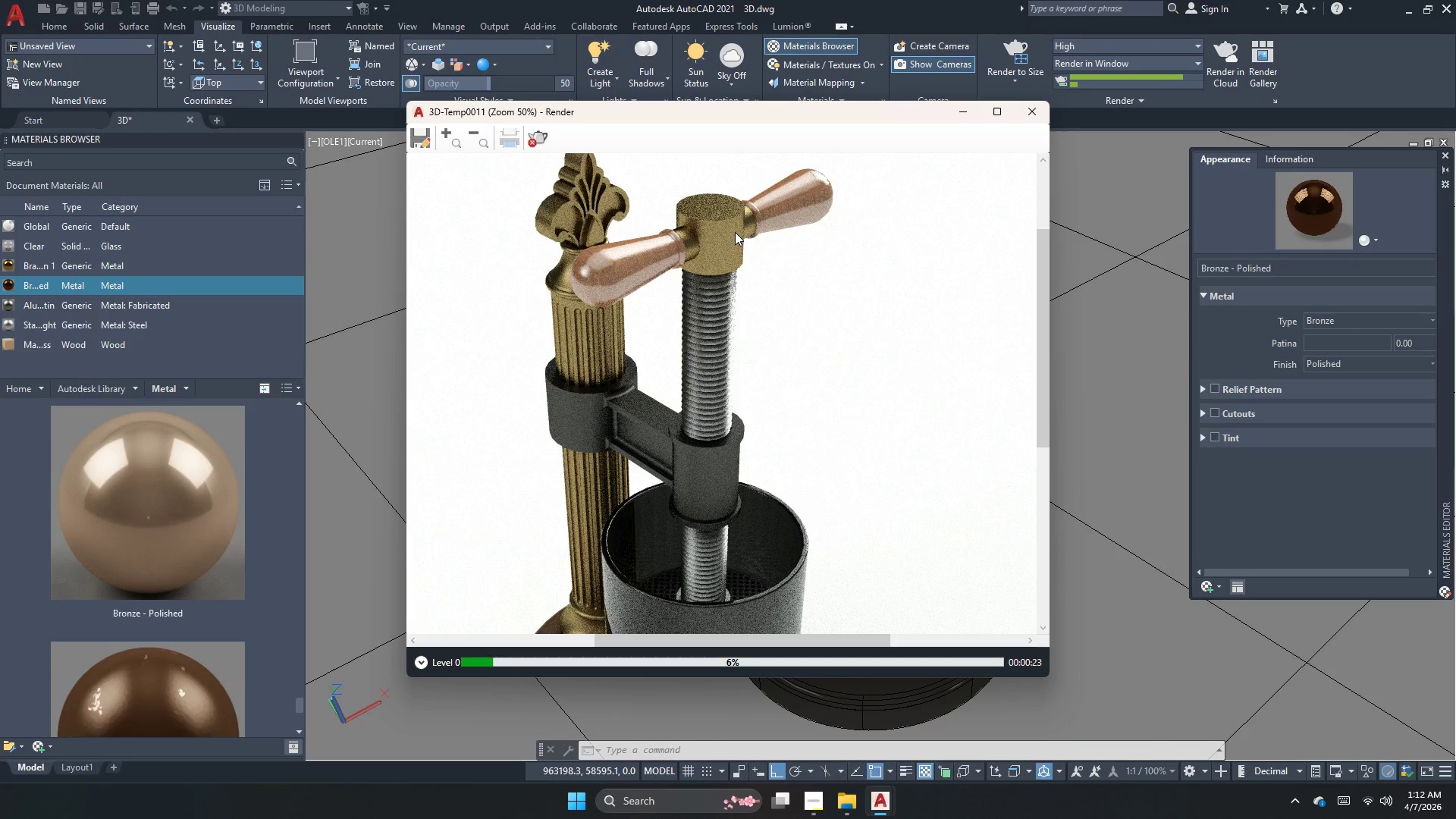 
scroll: coordinate [735, 232], scroll_direction: down, amount: 1.0
 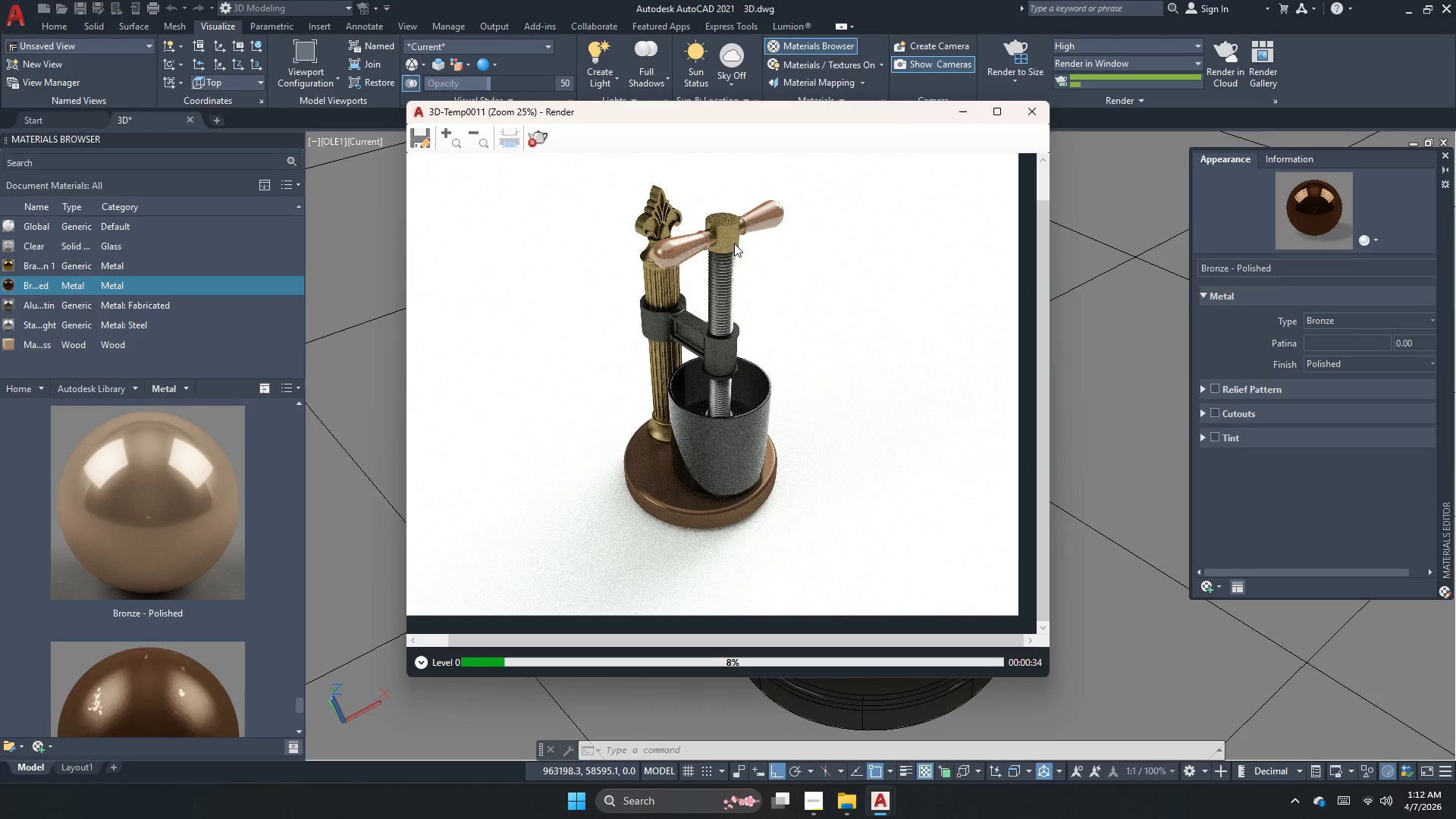 
wait(14.88)
 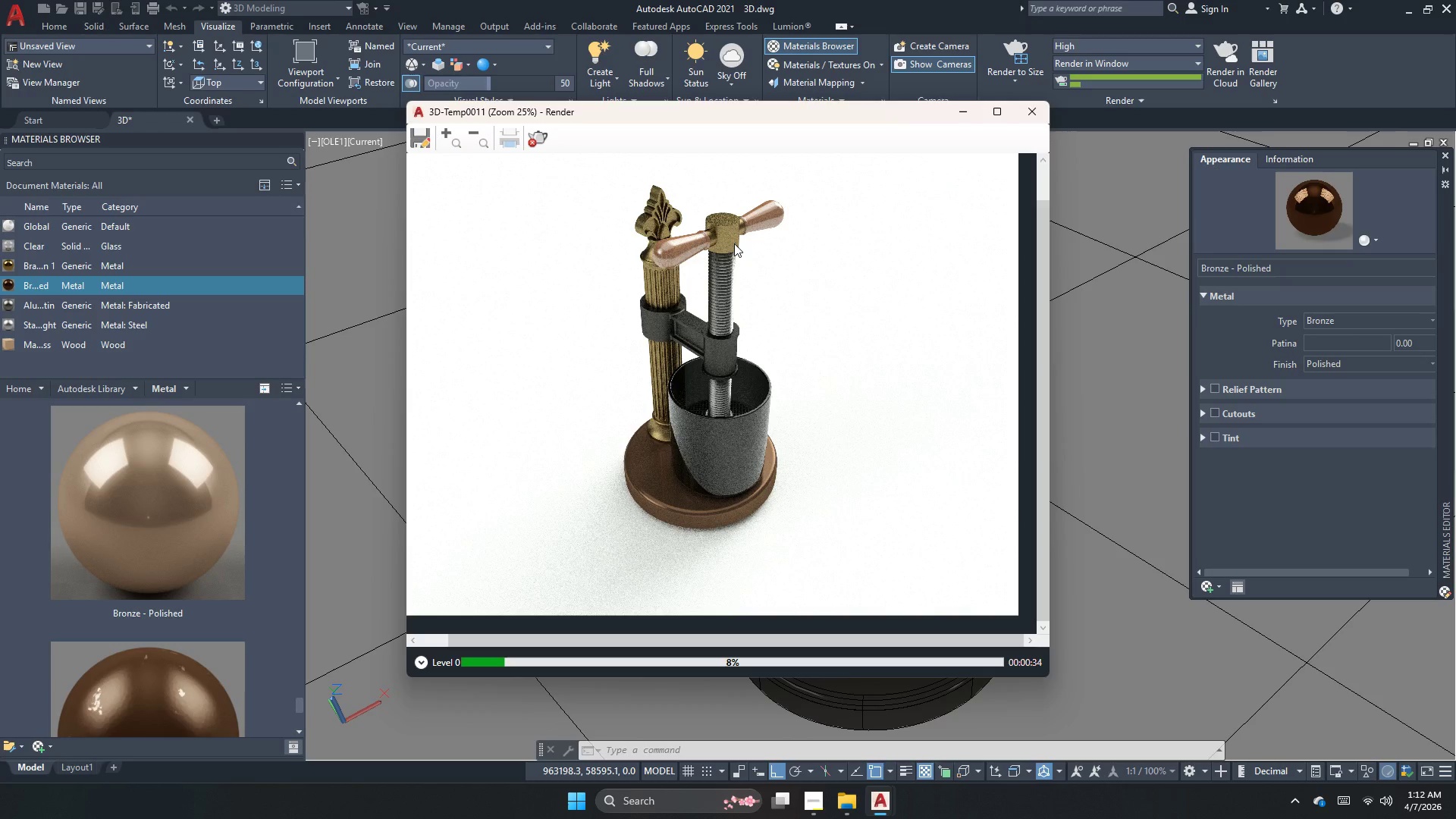 
scroll: coordinate [711, 217], scroll_direction: up, amount: 2.0
 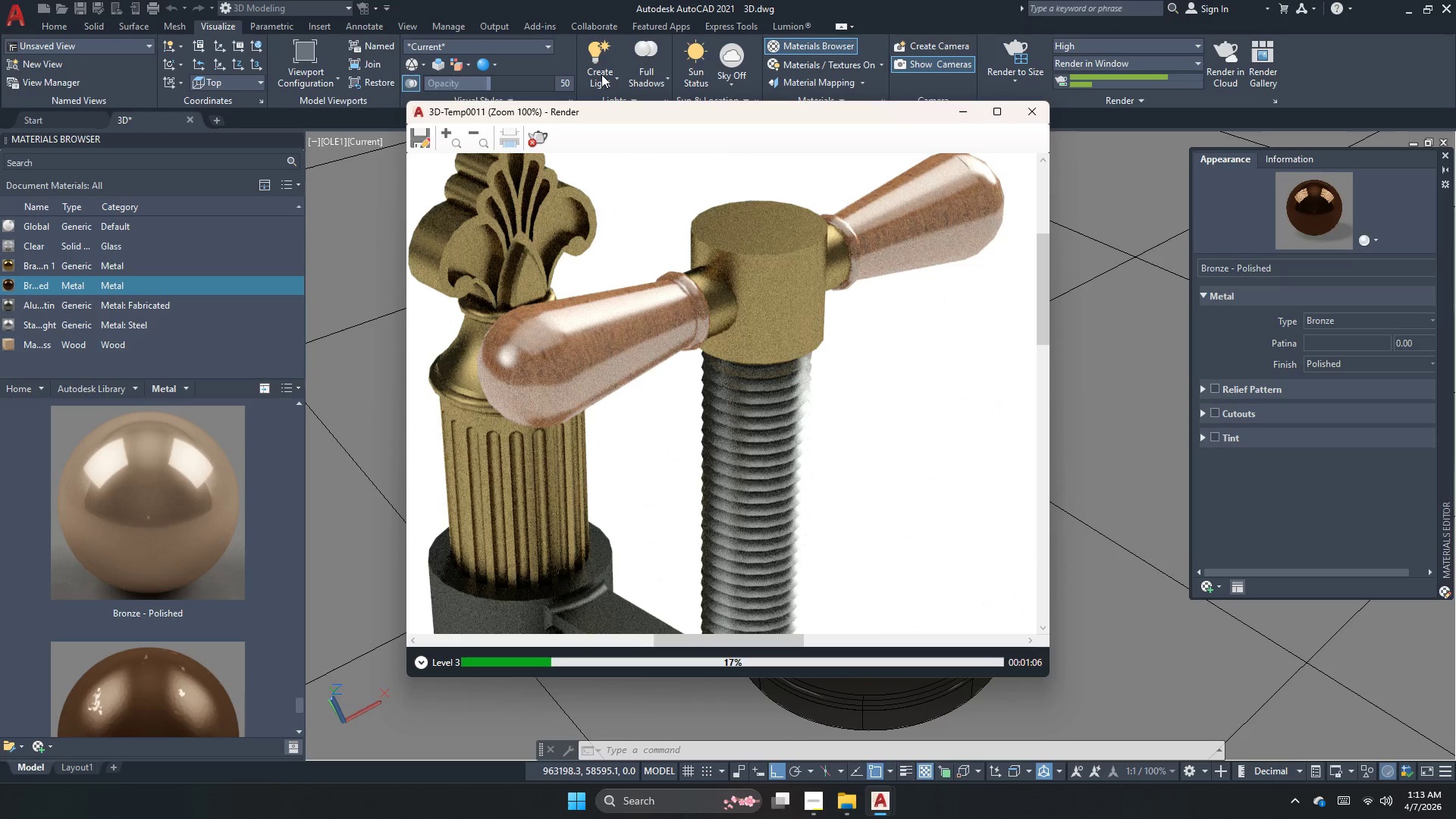 
wait(32.04)
 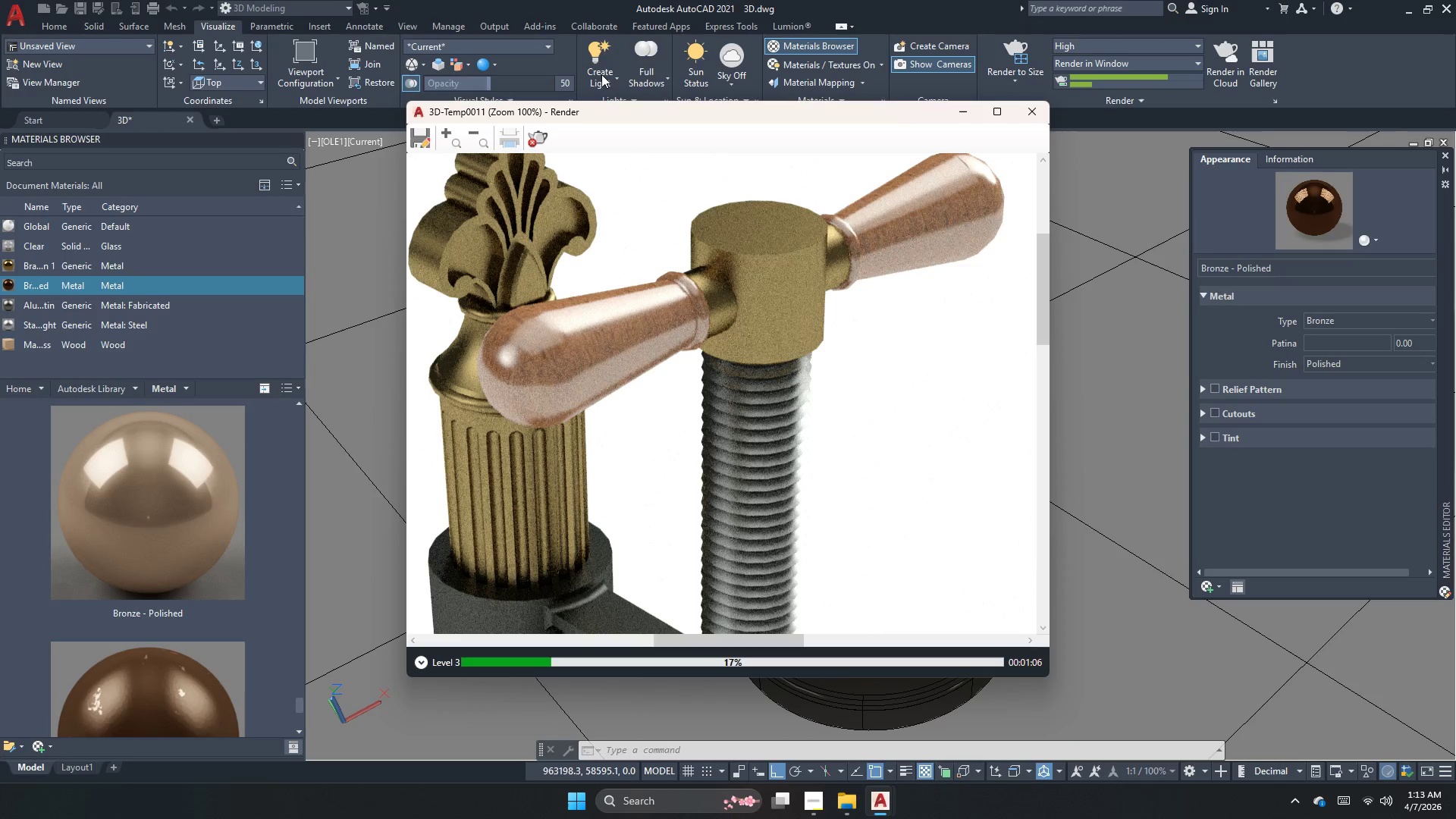 
scroll: coordinate [736, 399], scroll_direction: down, amount: 2.0
 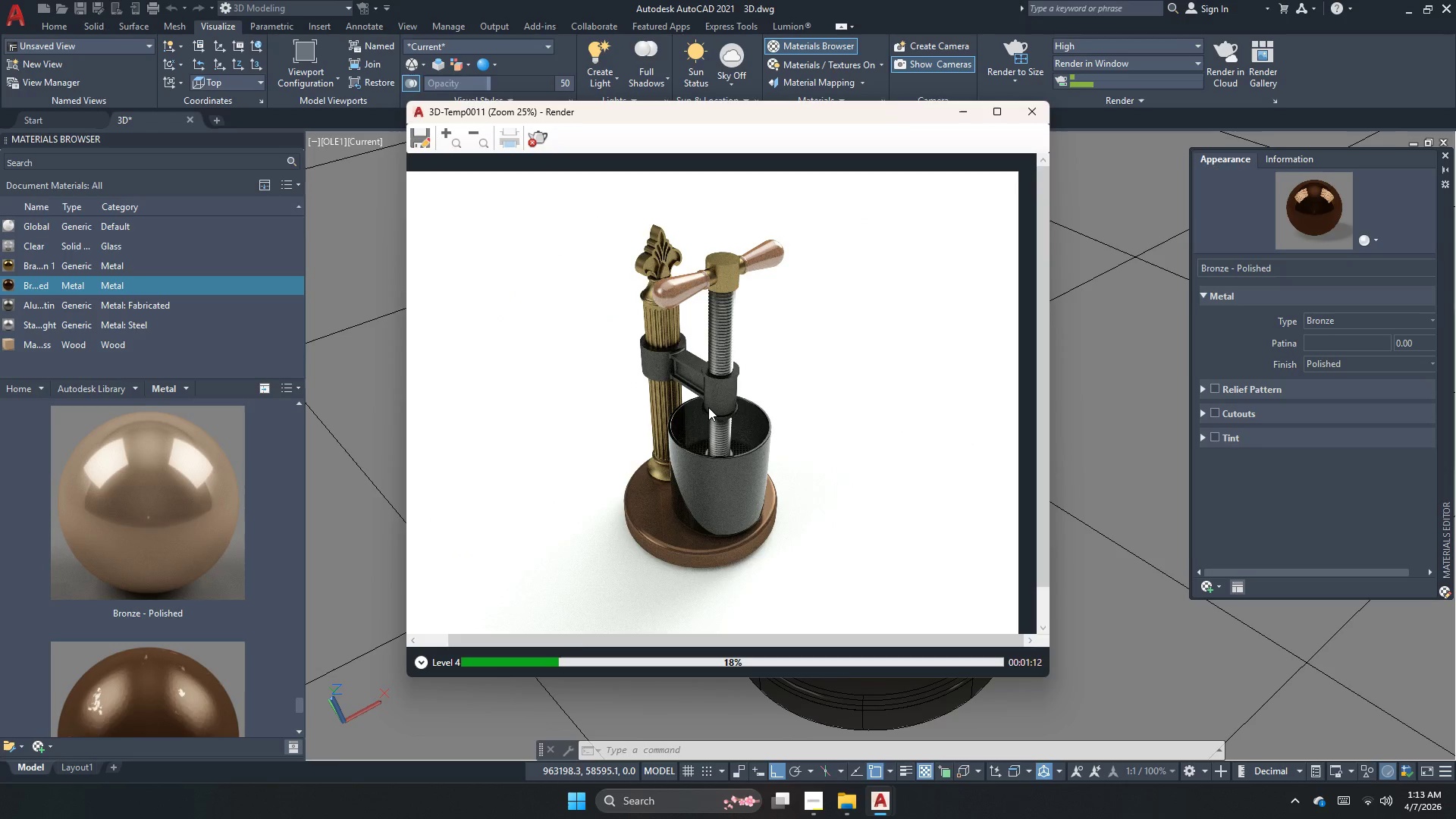 
scroll: coordinate [707, 406], scroll_direction: up, amount: 1.0
 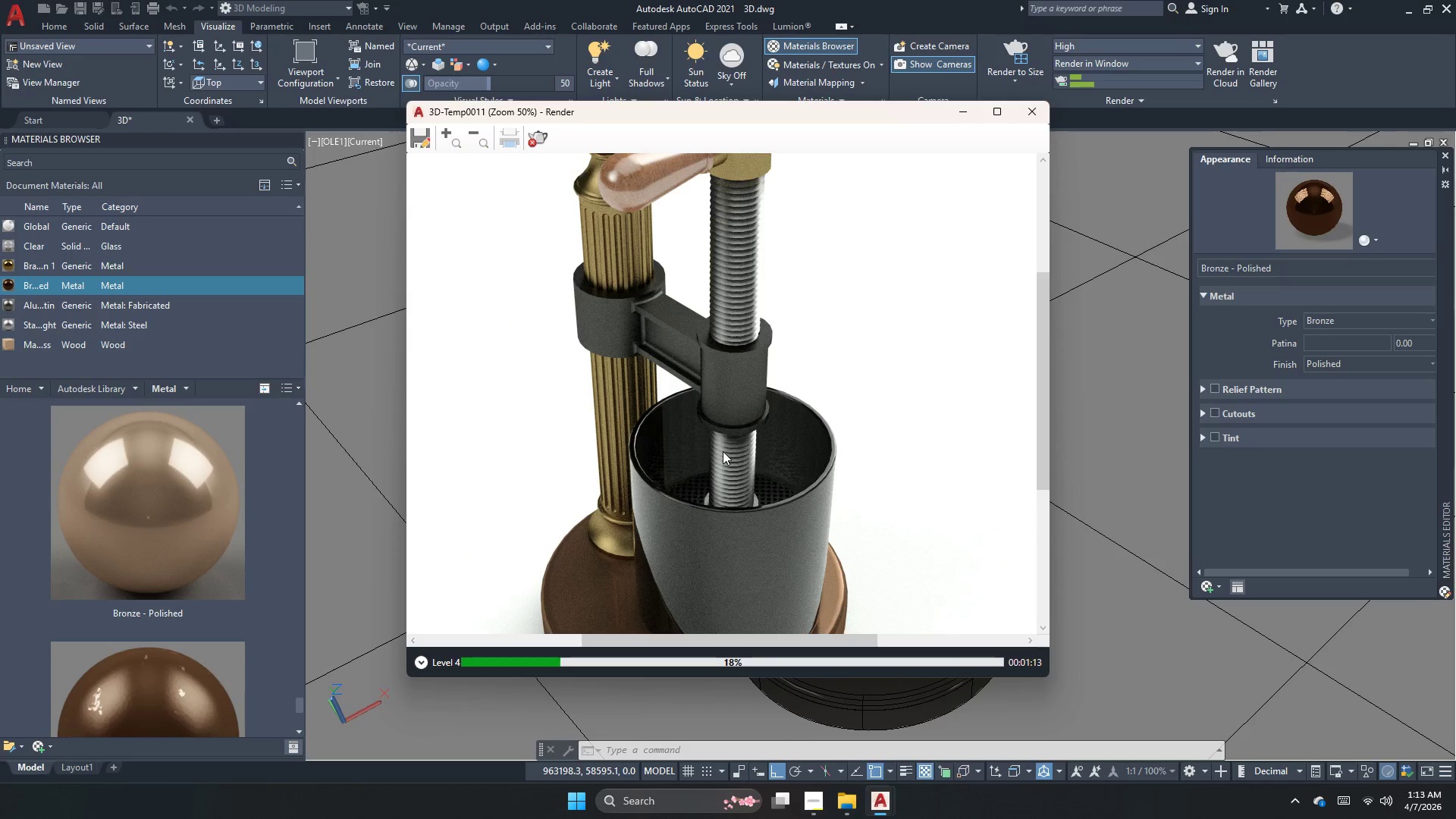 
scroll: coordinate [718, 409], scroll_direction: down, amount: 1.0
 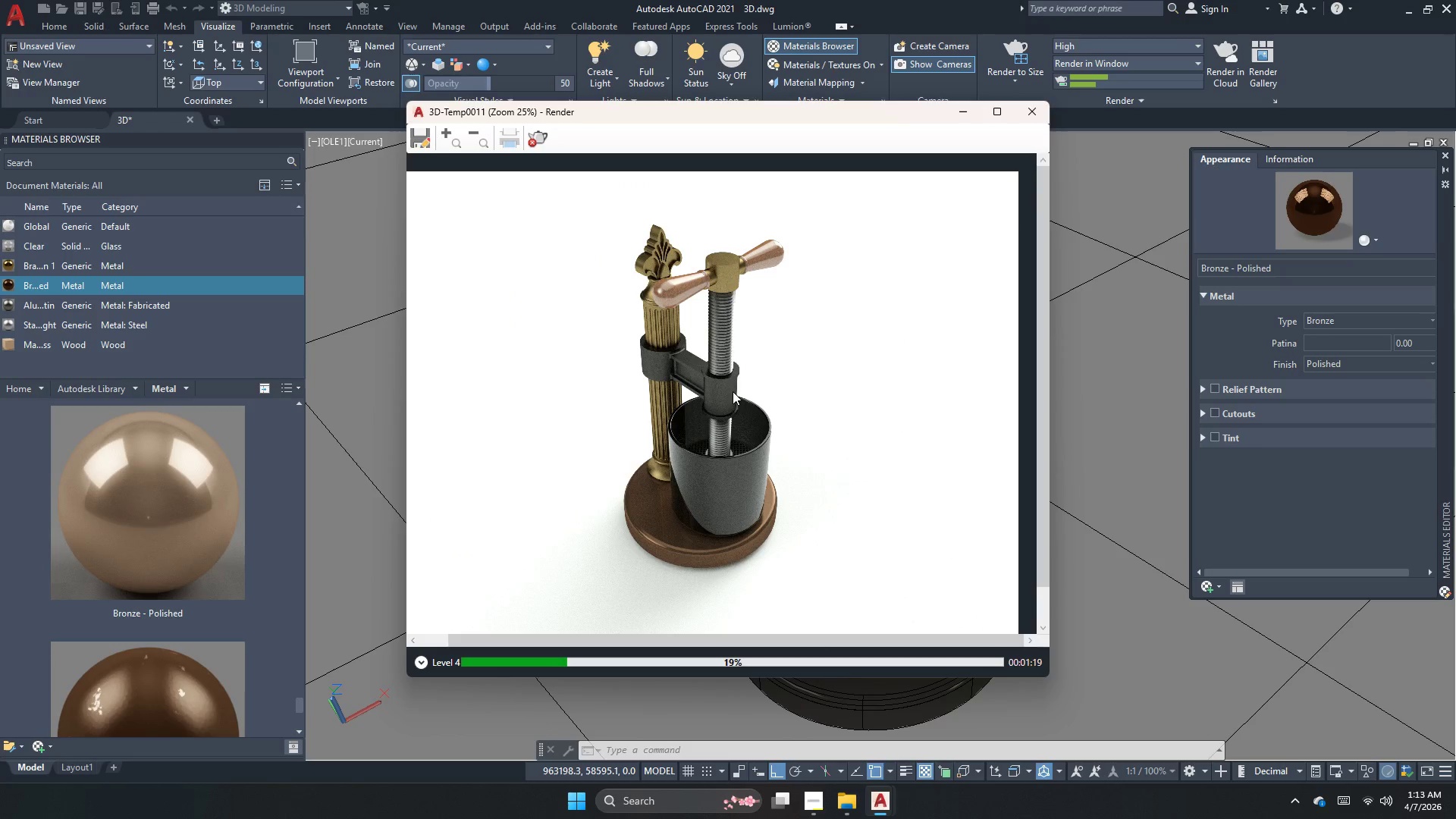 
wait(6.21)
 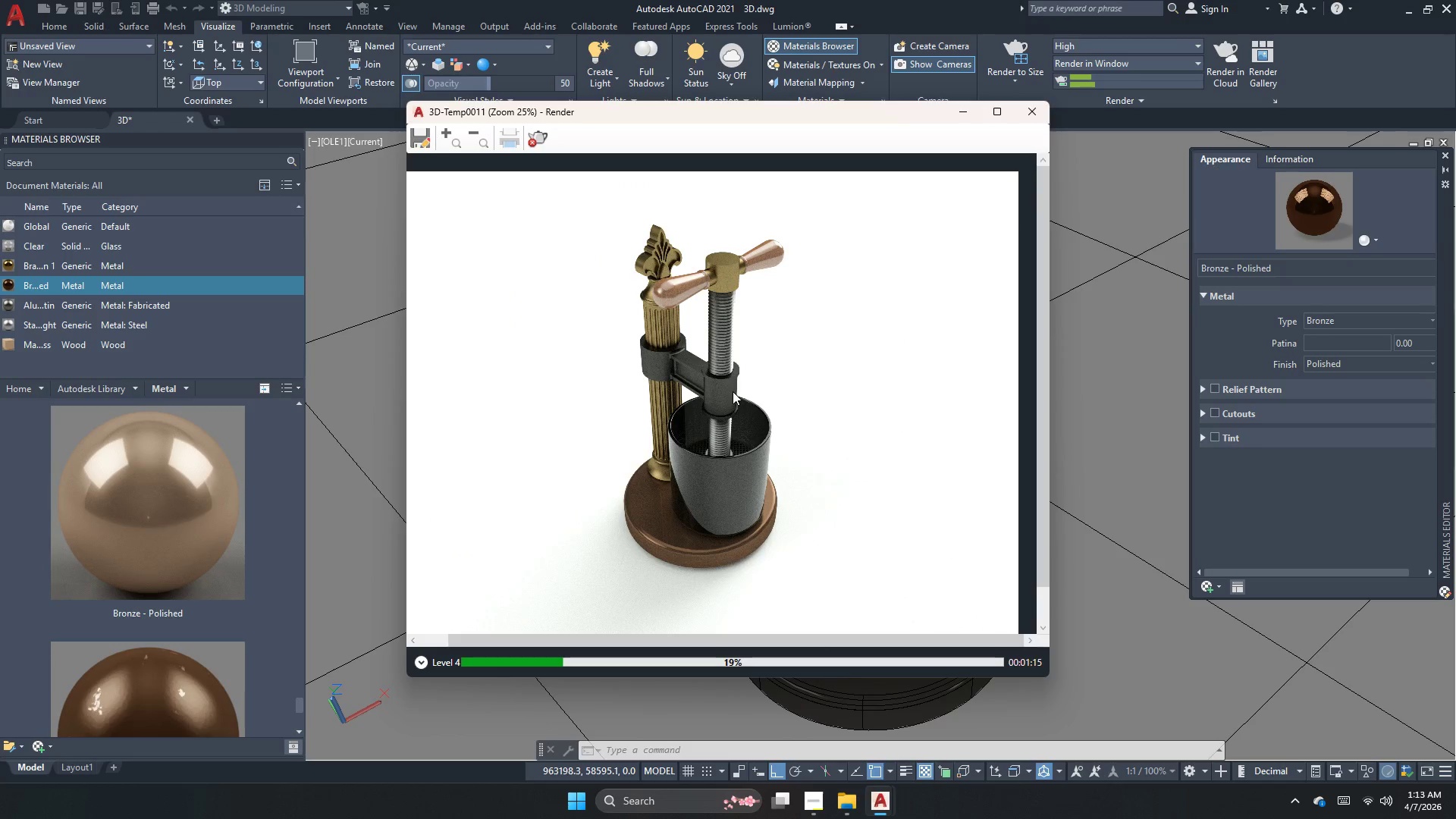 
scroll: coordinate [609, 285], scroll_direction: up, amount: 3.0
 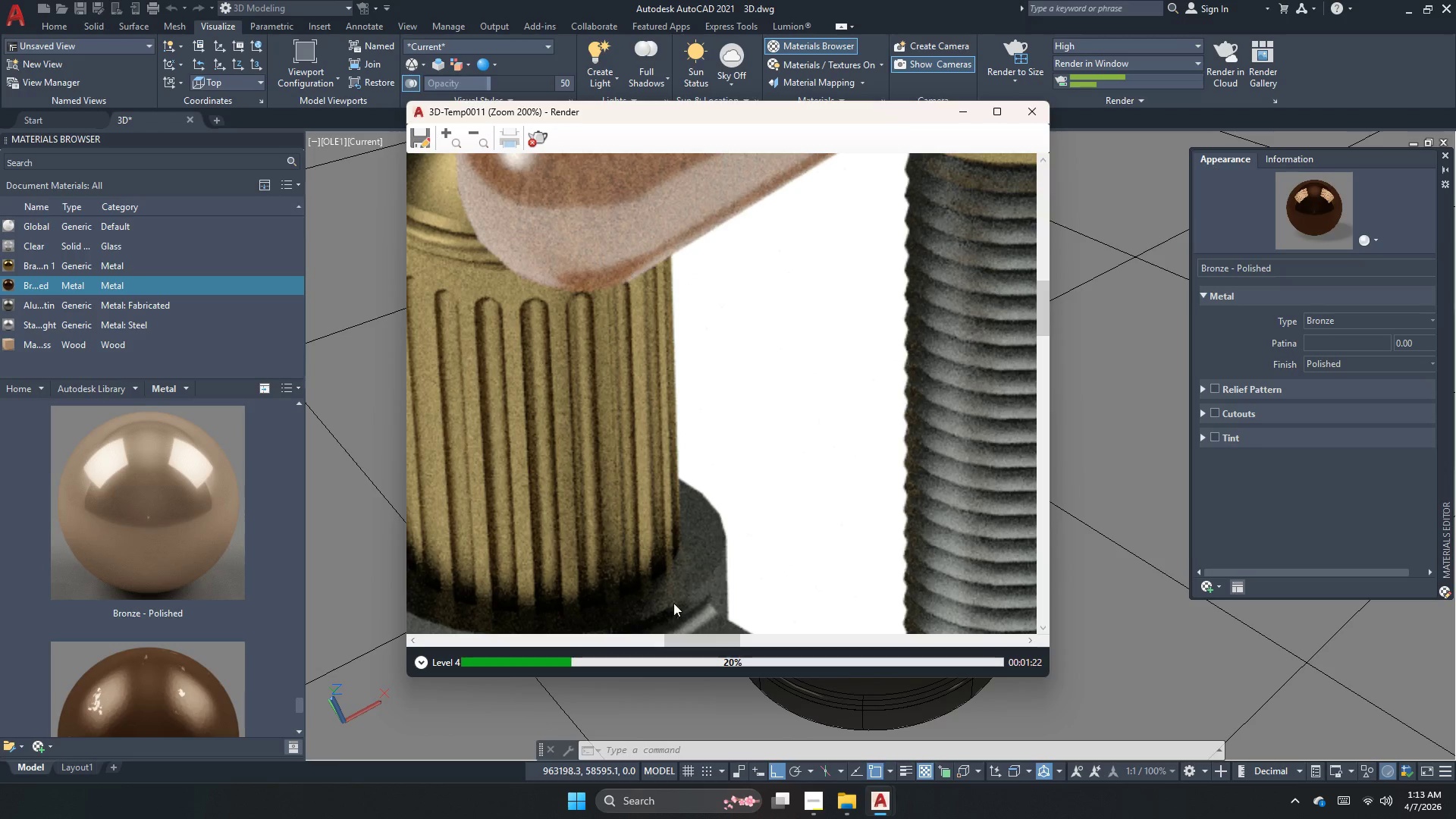 
scroll: coordinate [626, 496], scroll_direction: down, amount: 3.0
 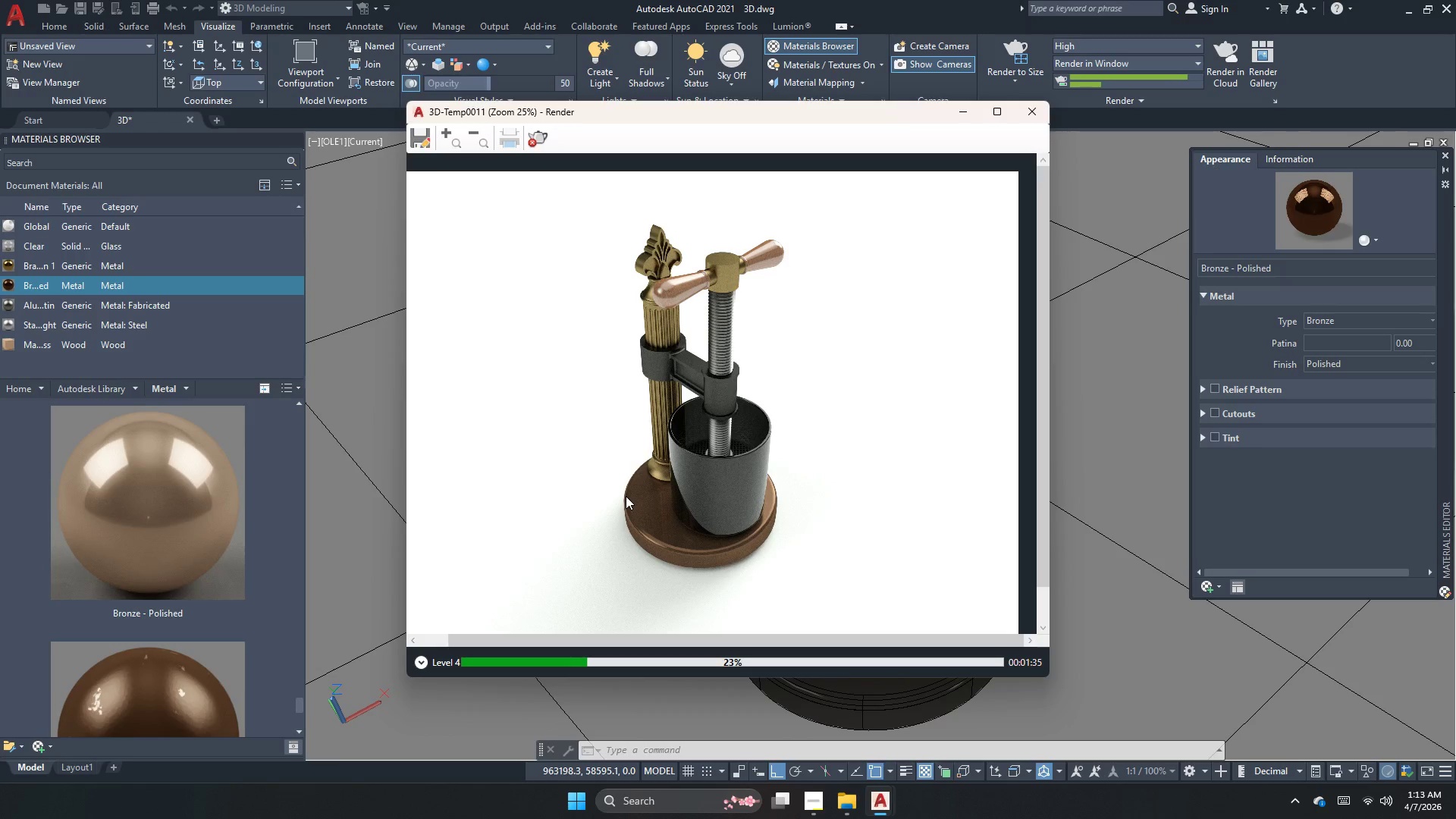 
wait(14.97)
 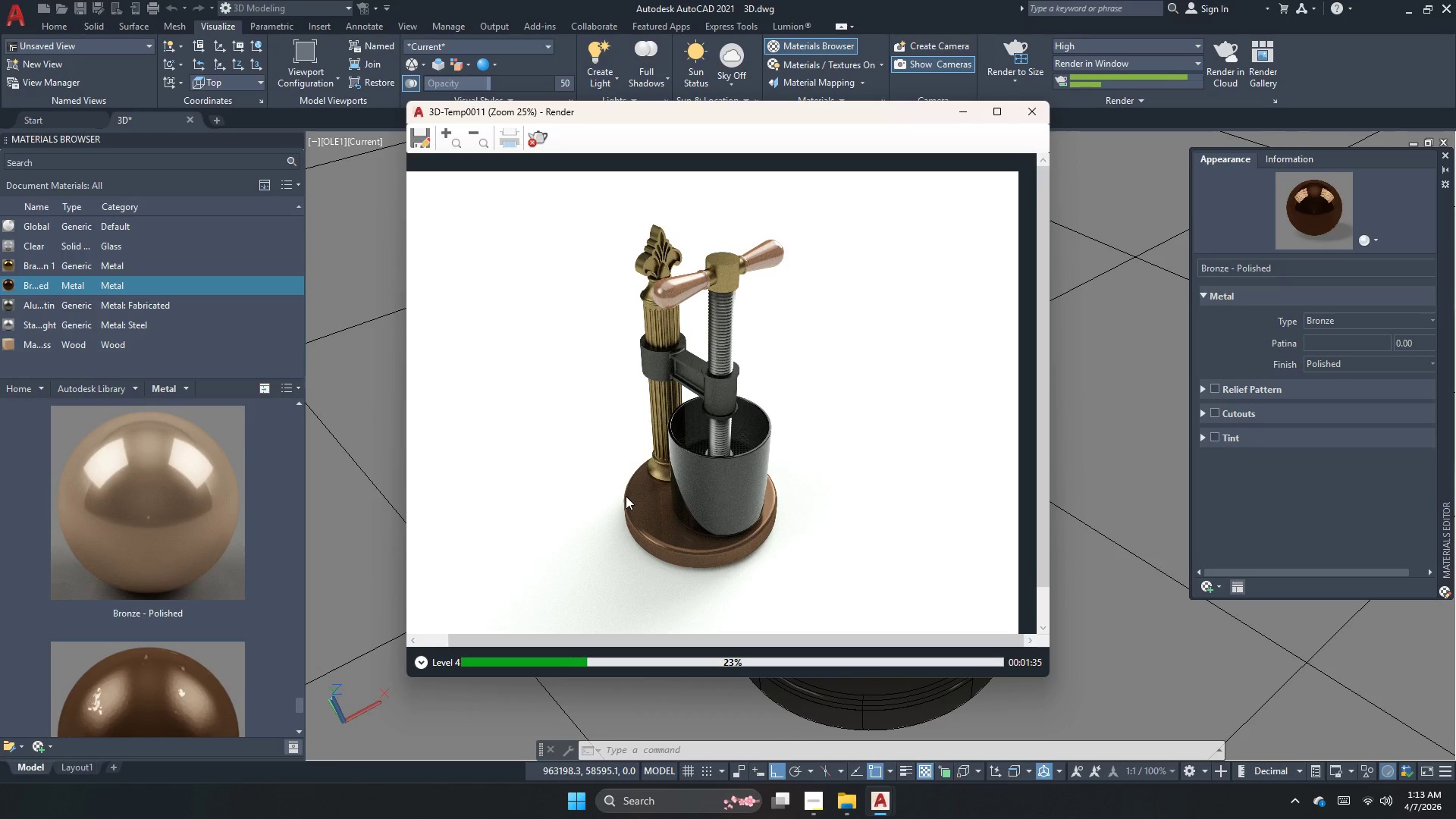 
scroll: coordinate [252, 818], scroll_direction: up, amount: 2.0
 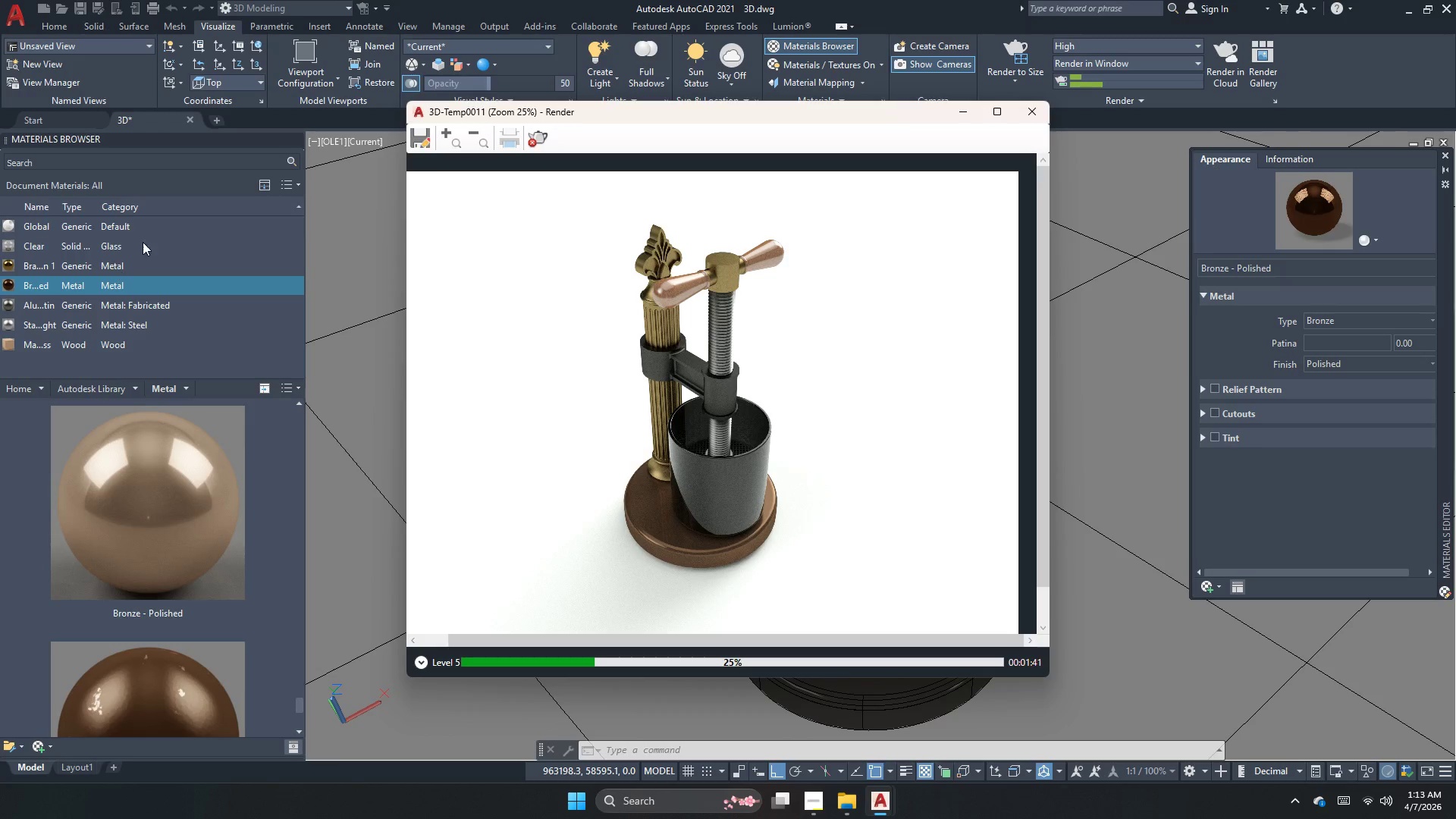 
scroll: coordinate [148, 231], scroll_direction: down, amount: 1.0
 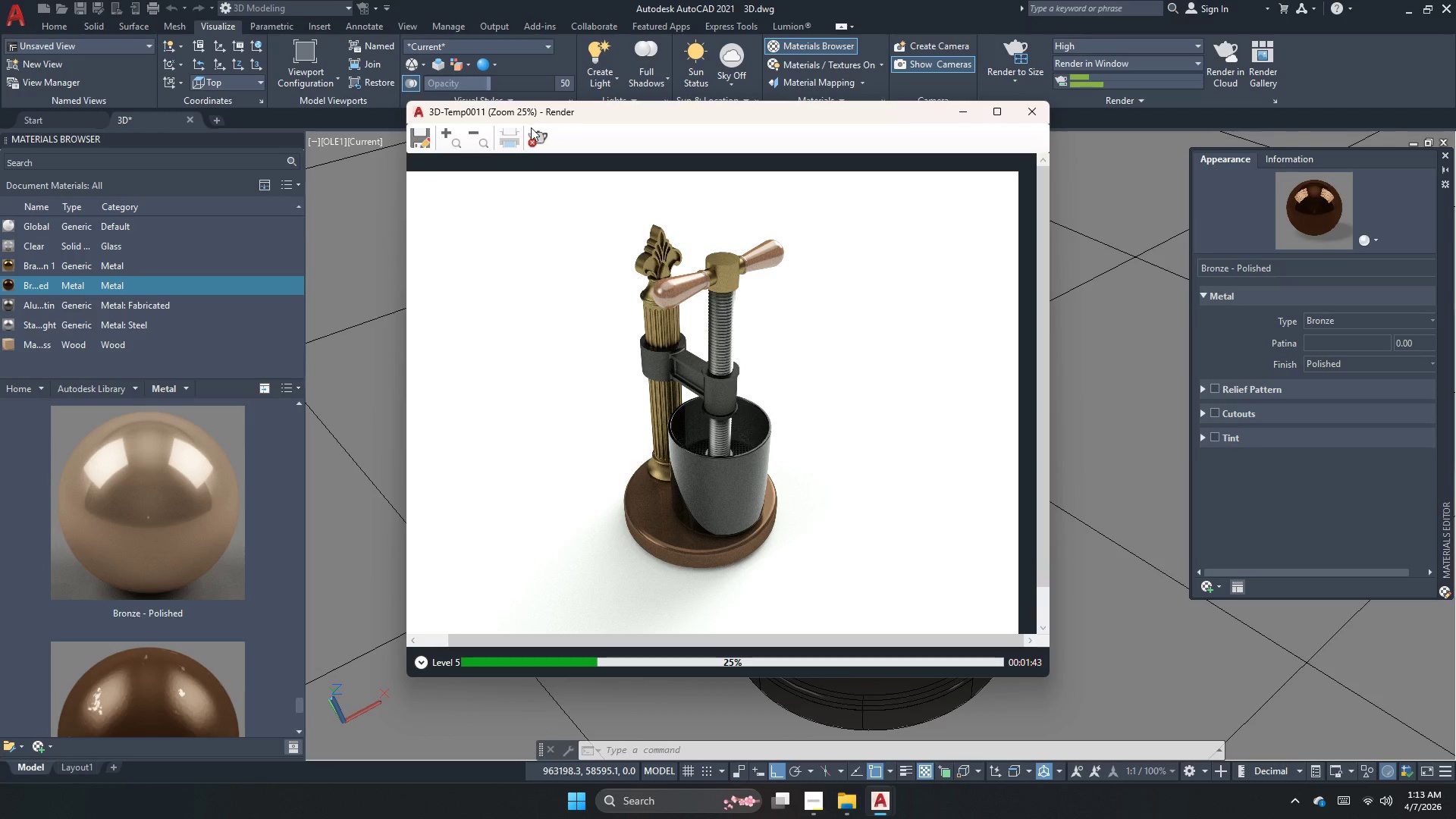 
double_click([531, 130])
 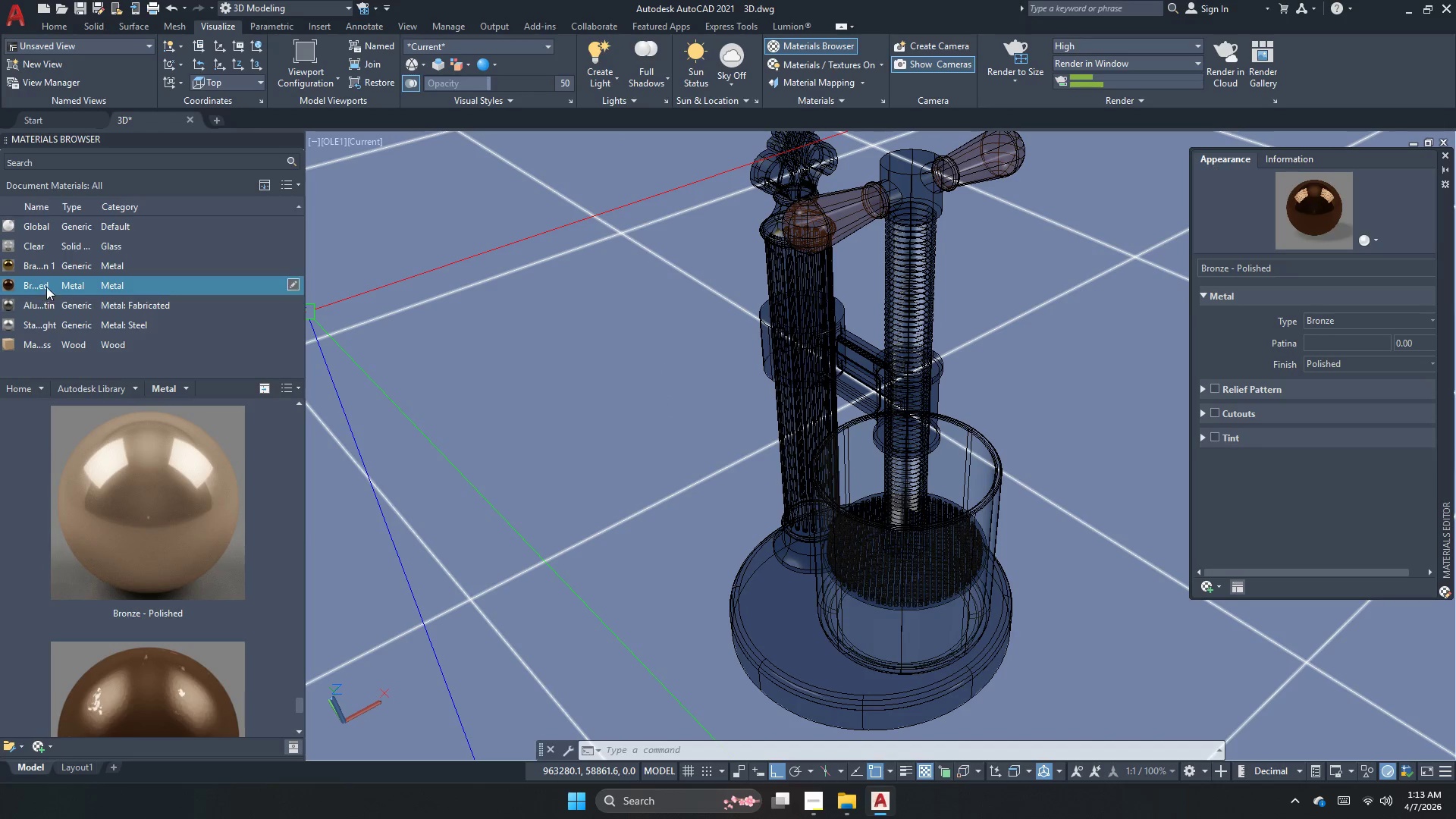 
double_click([61, 249])
 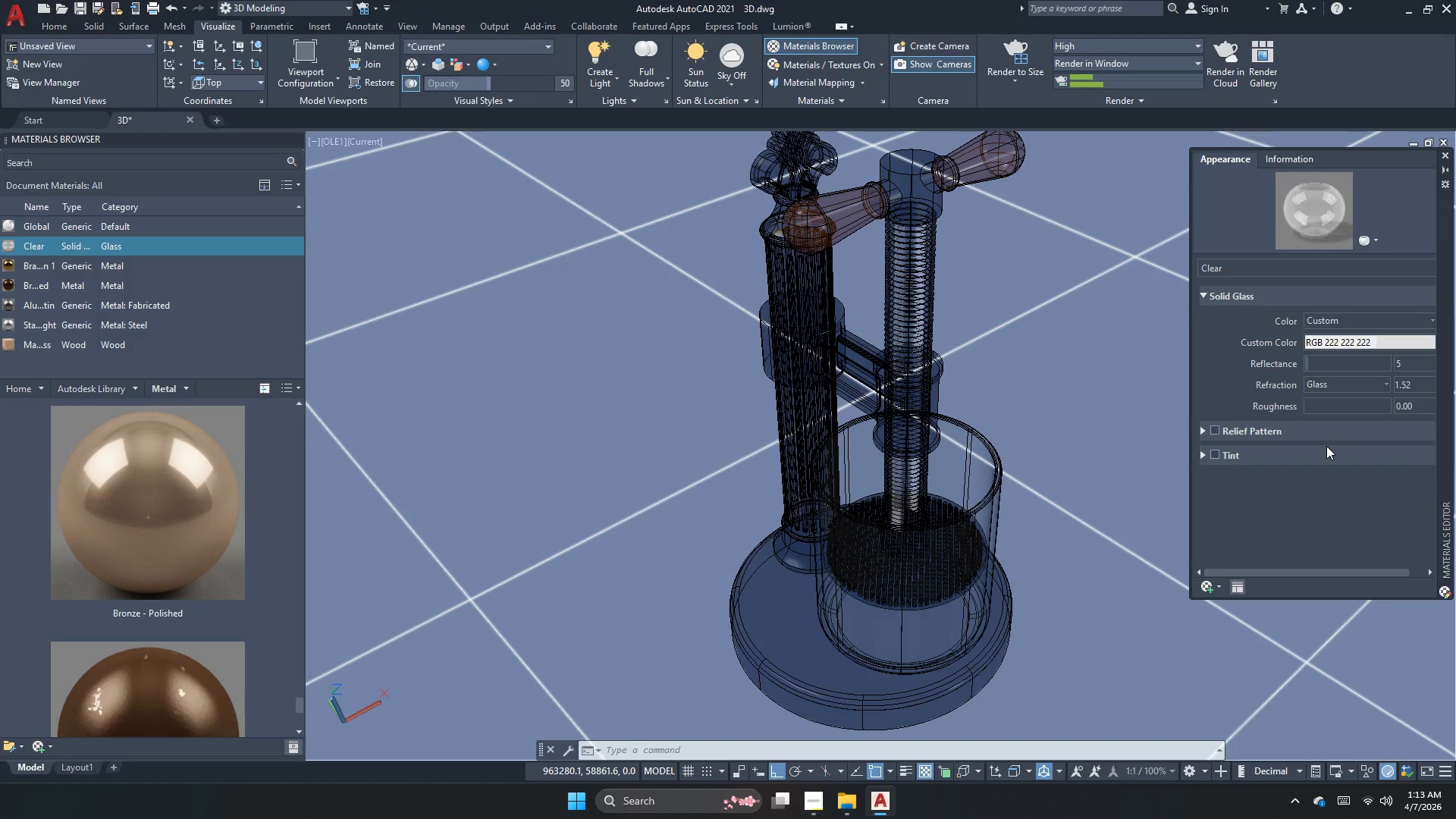 
left_click([1326, 434])
 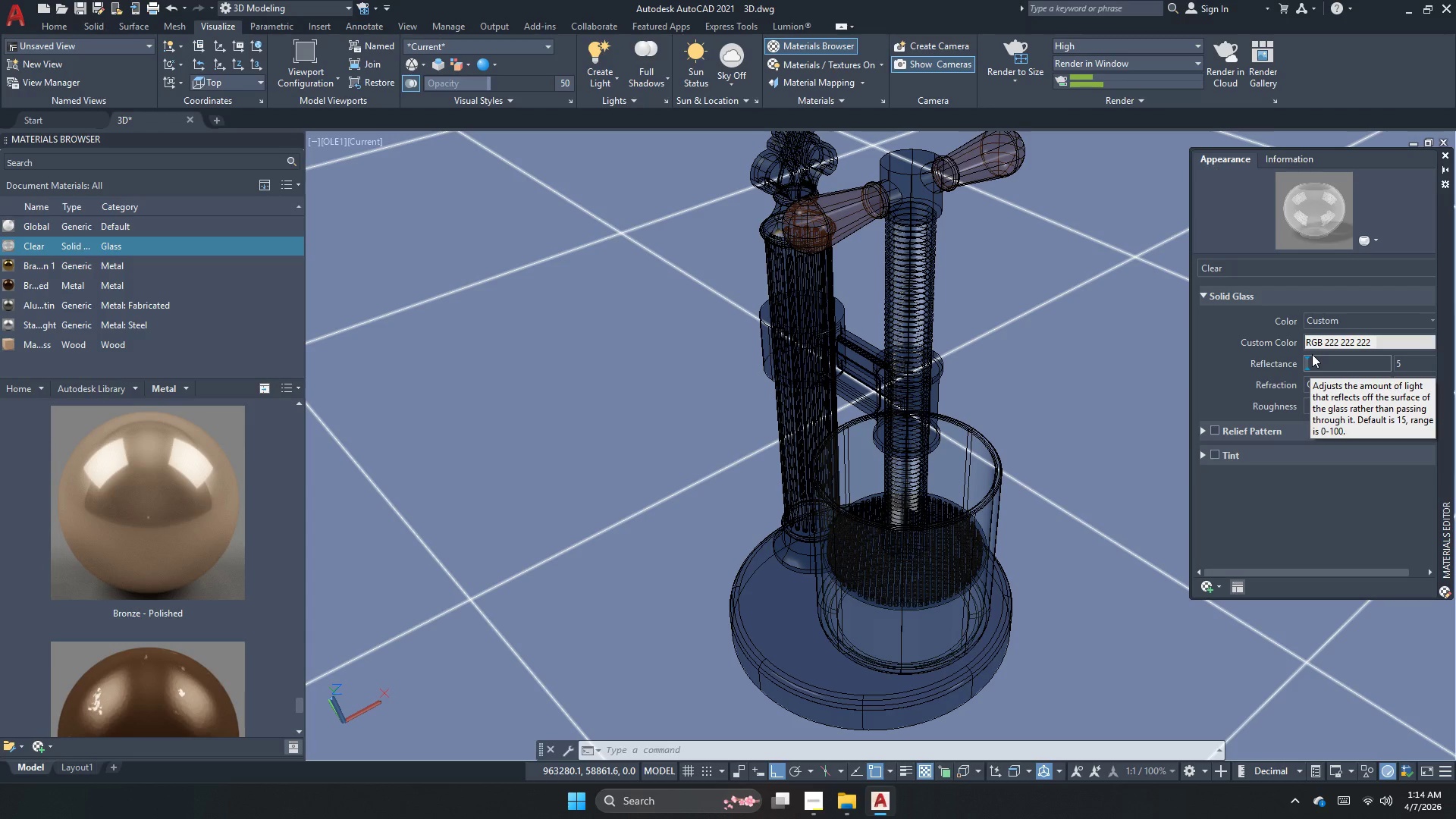 
wait(5.22)
 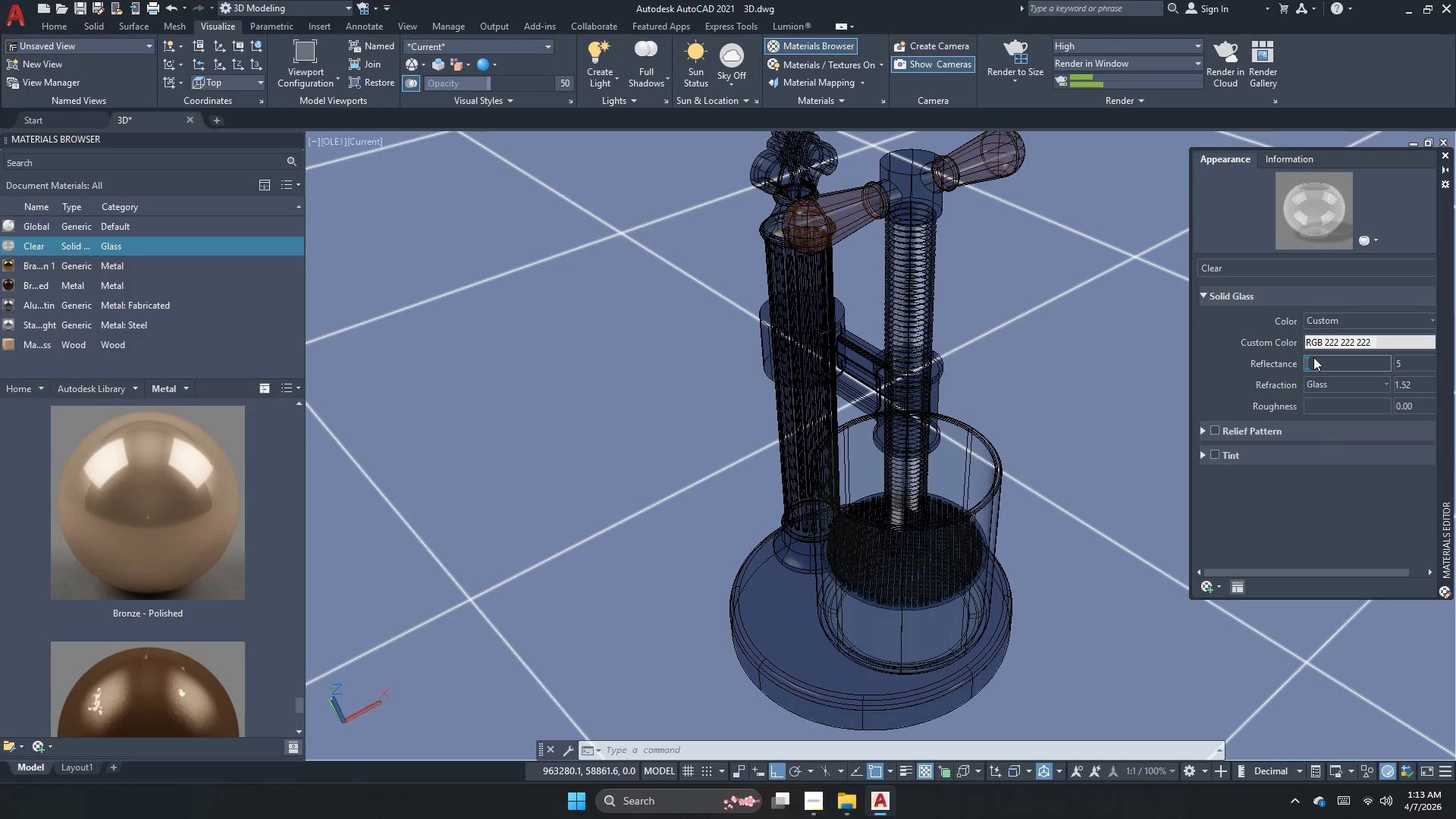 
left_click_drag(start_coordinate=[1307, 362], to_coordinate=[1347, 363])
 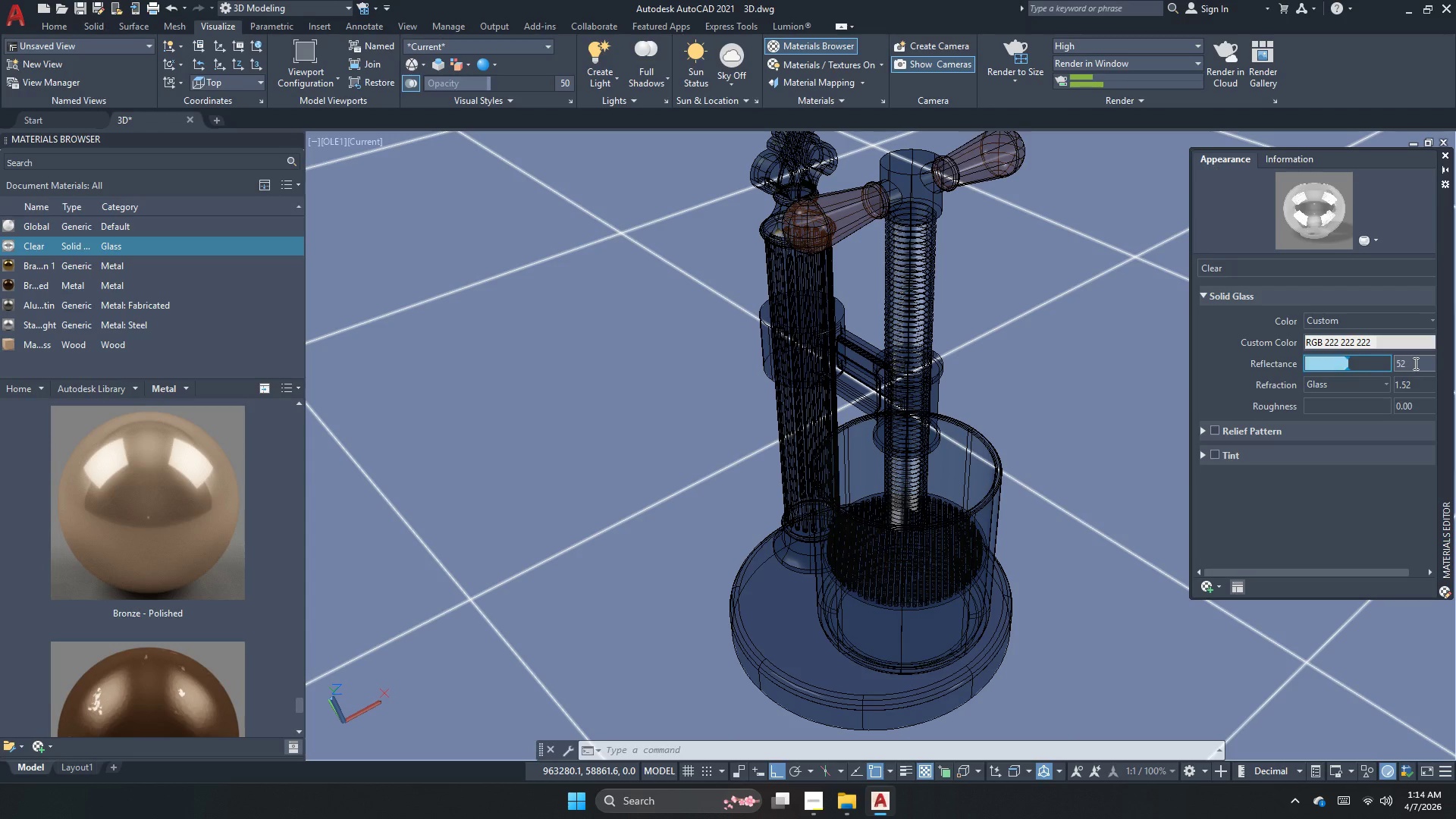 
double_click([1414, 363])
 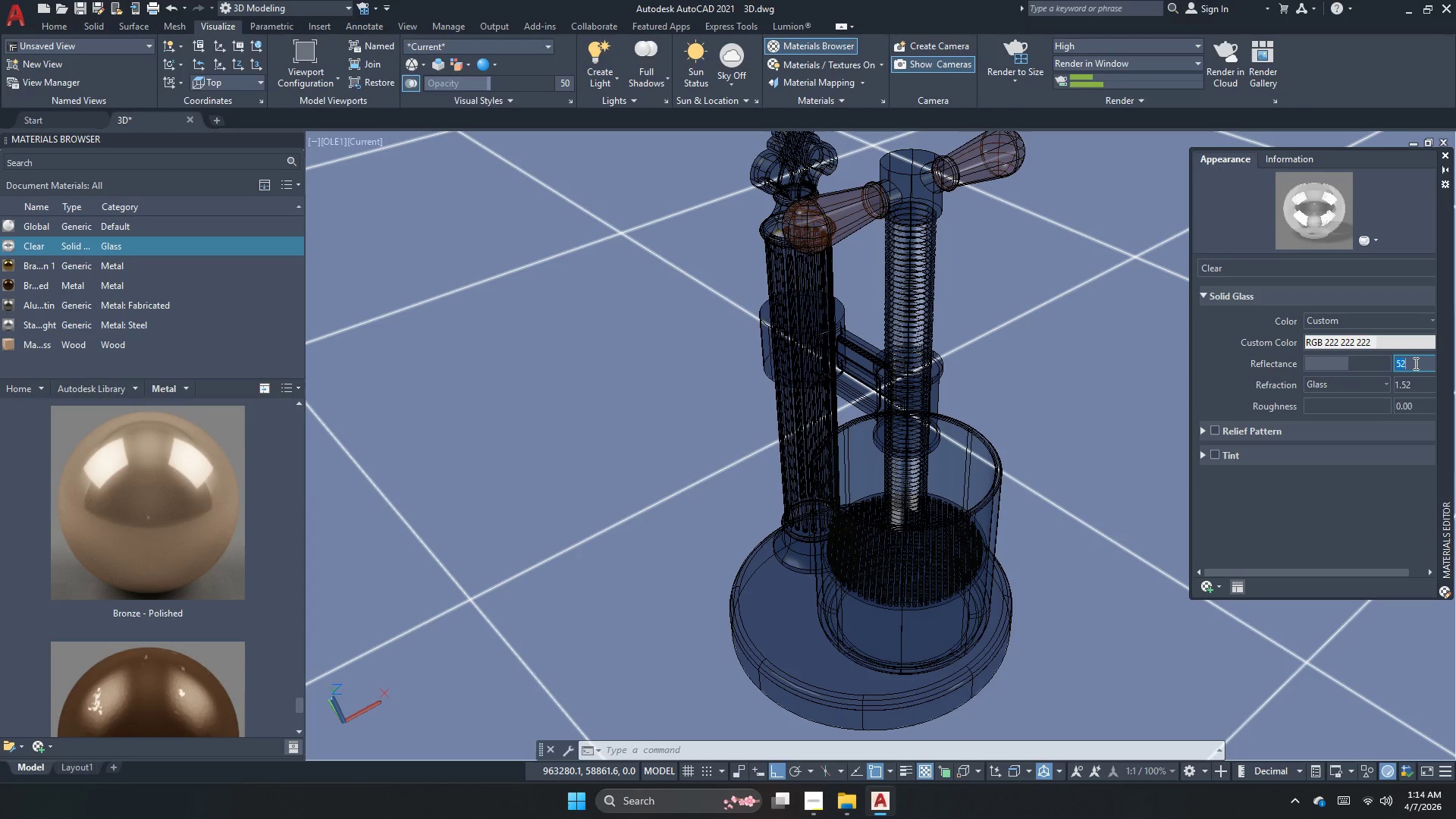 
key(Numpad5)
 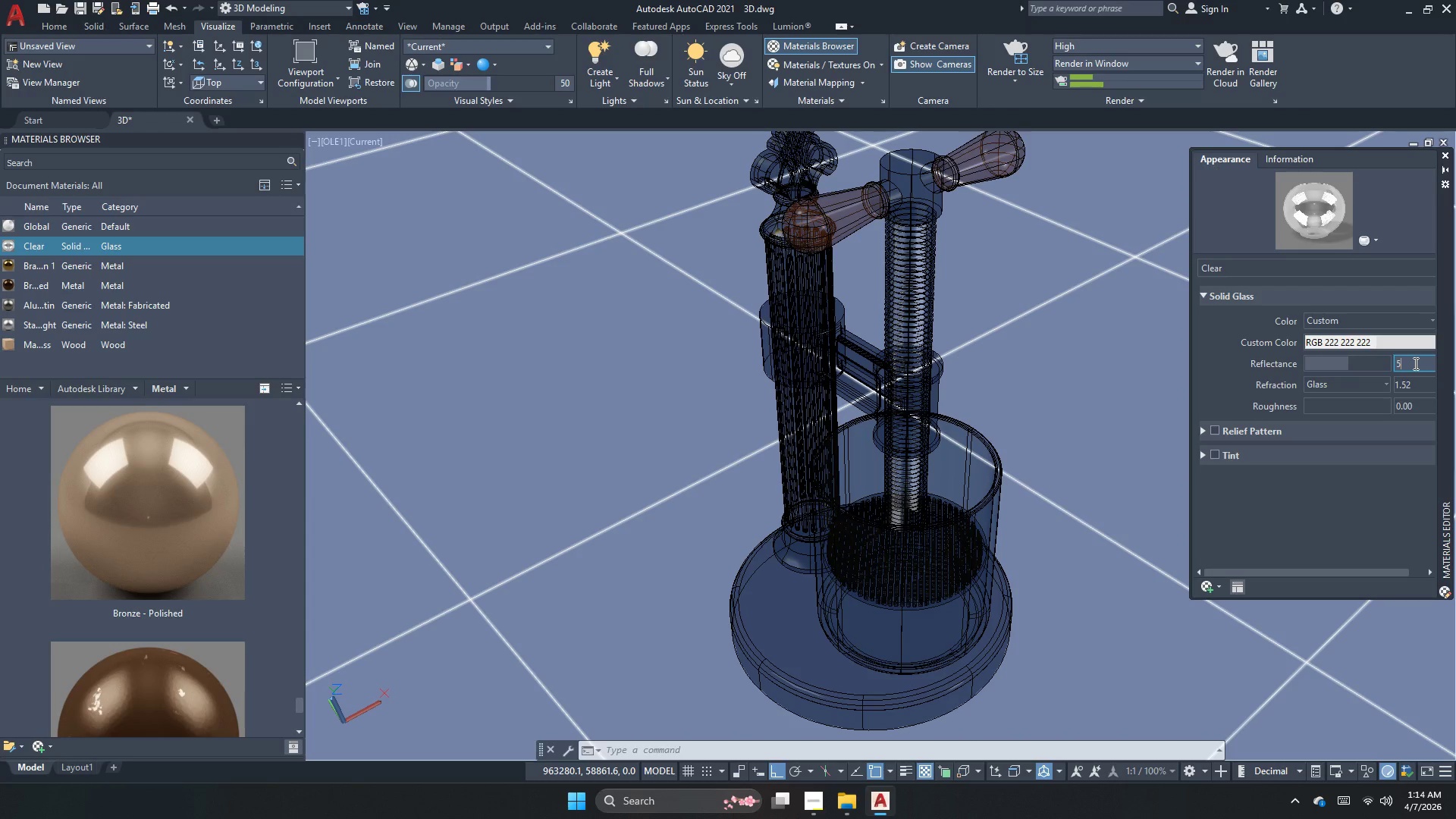 
key(Numpad0)
 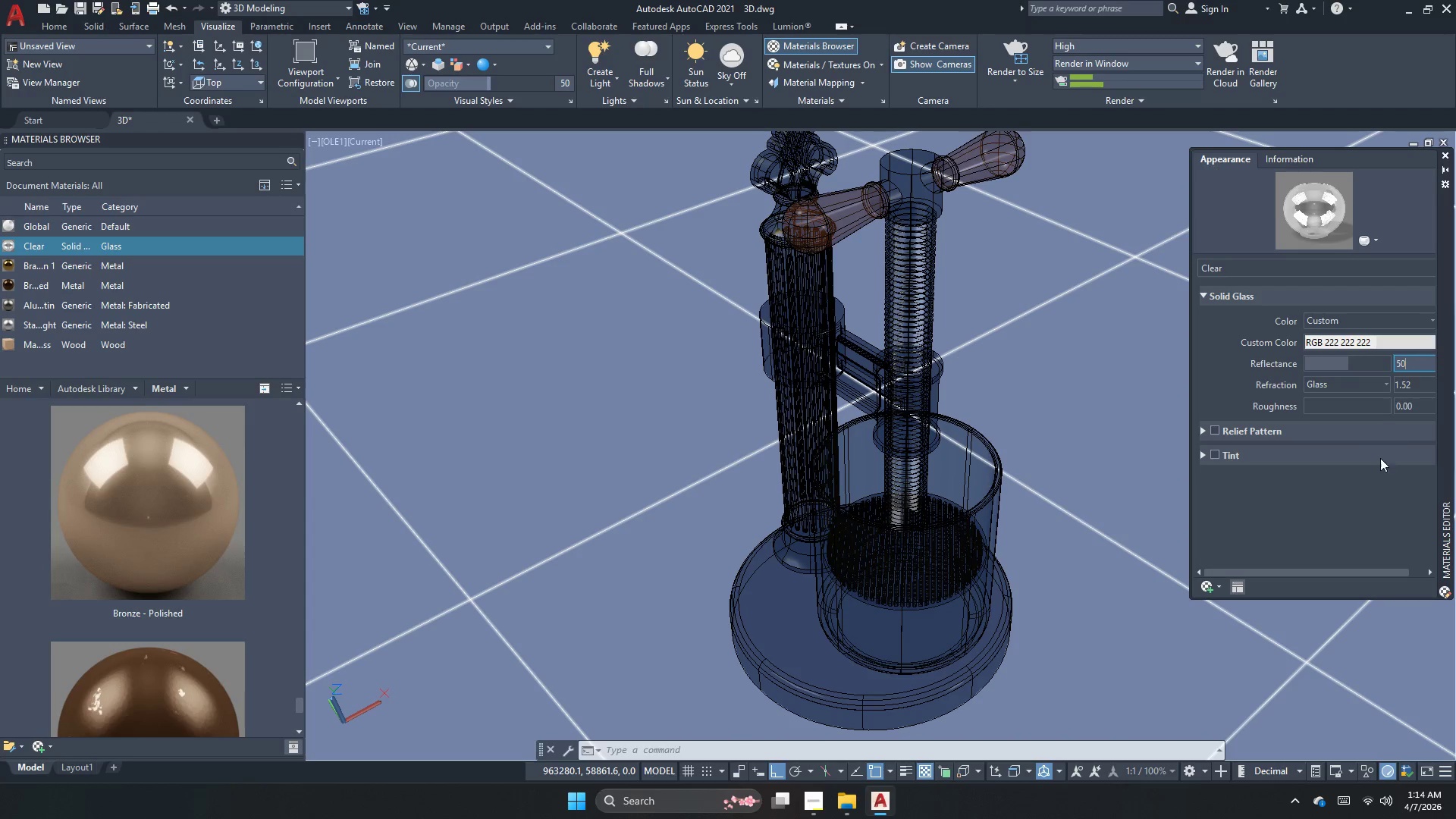 
left_click([1379, 470])
 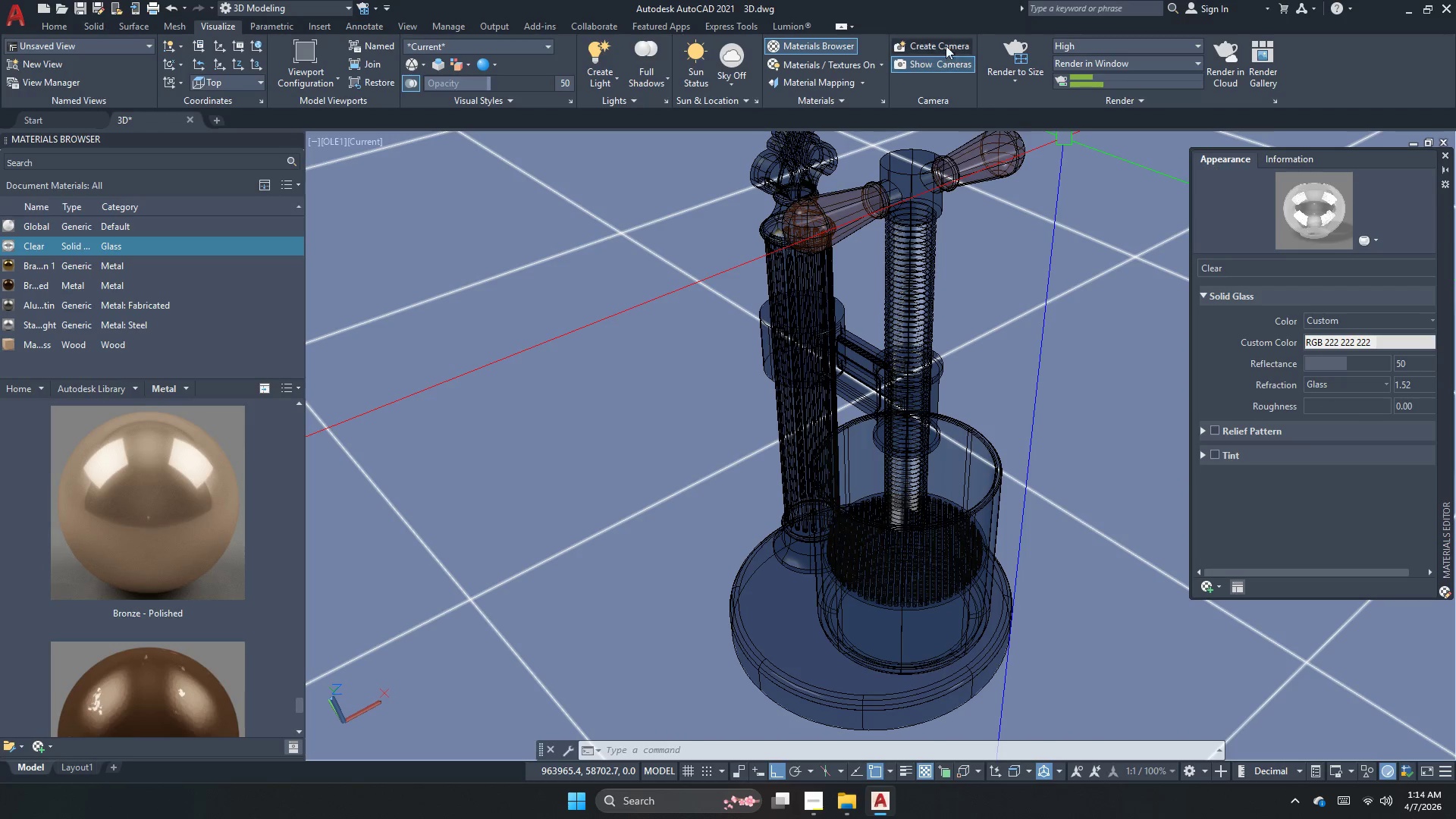 
left_click([1000, 51])
 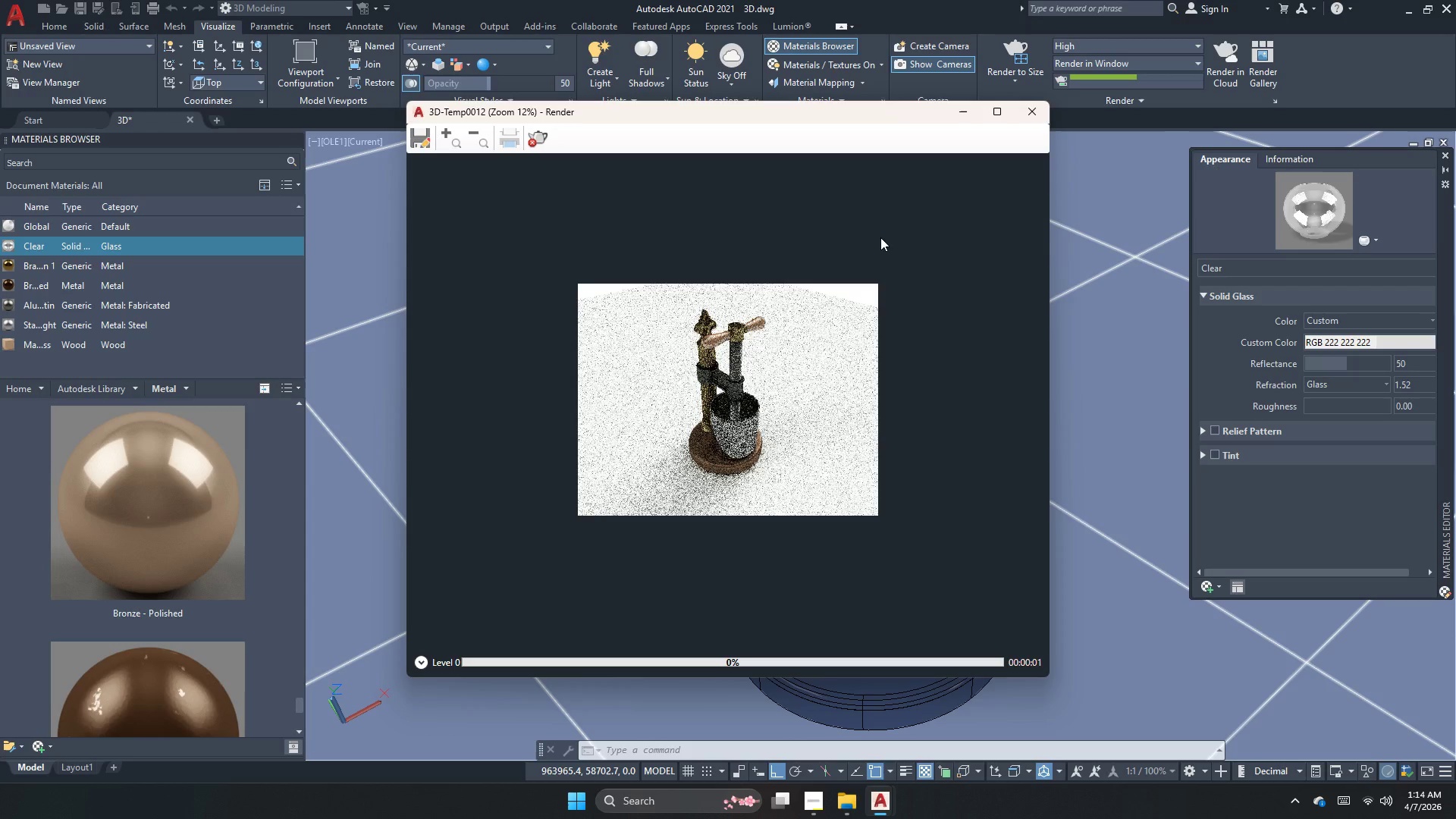 
scroll: coordinate [729, 431], scroll_direction: up, amount: 3.0
 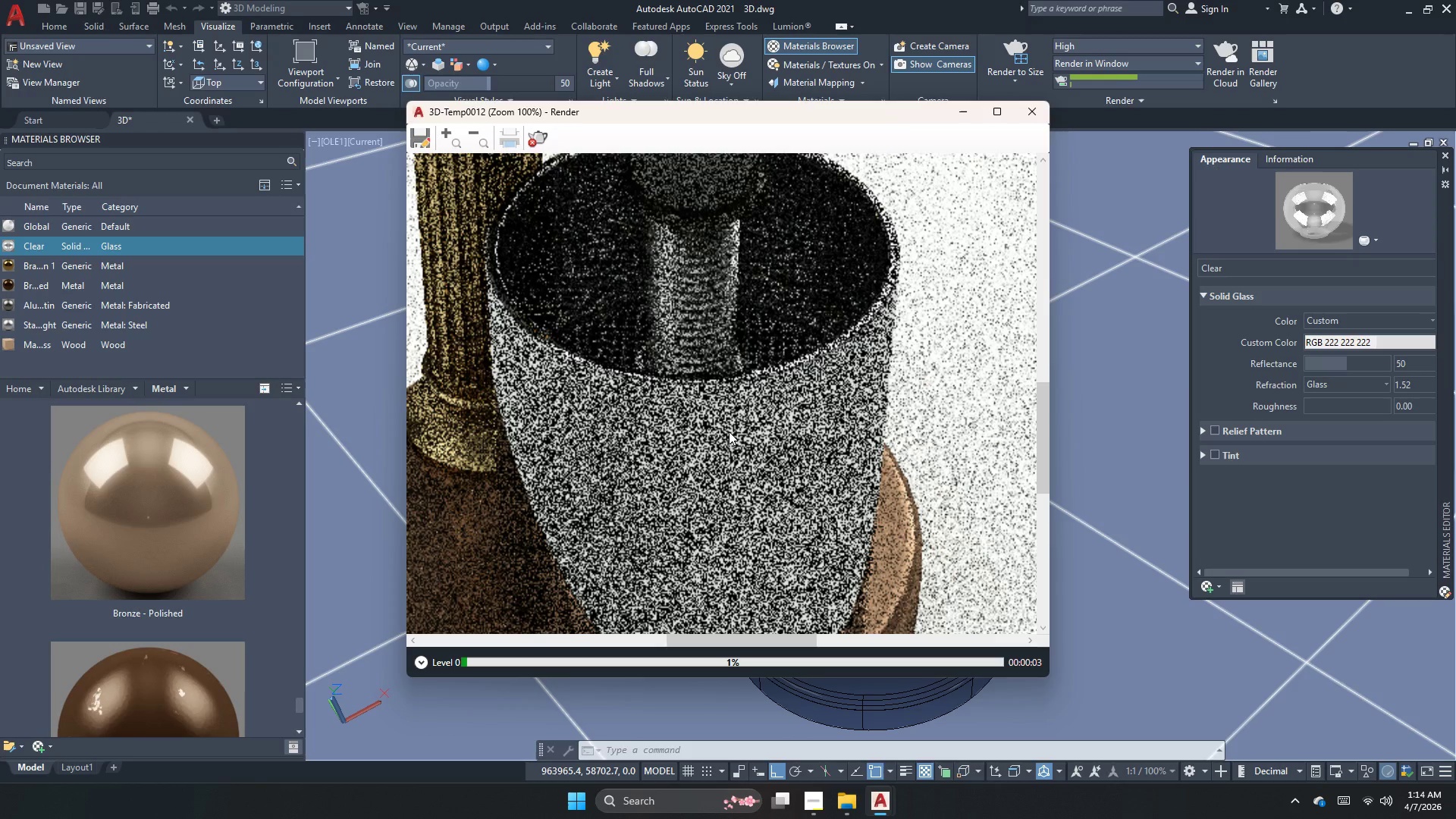 
scroll: coordinate [729, 431], scroll_direction: down, amount: 1.0
 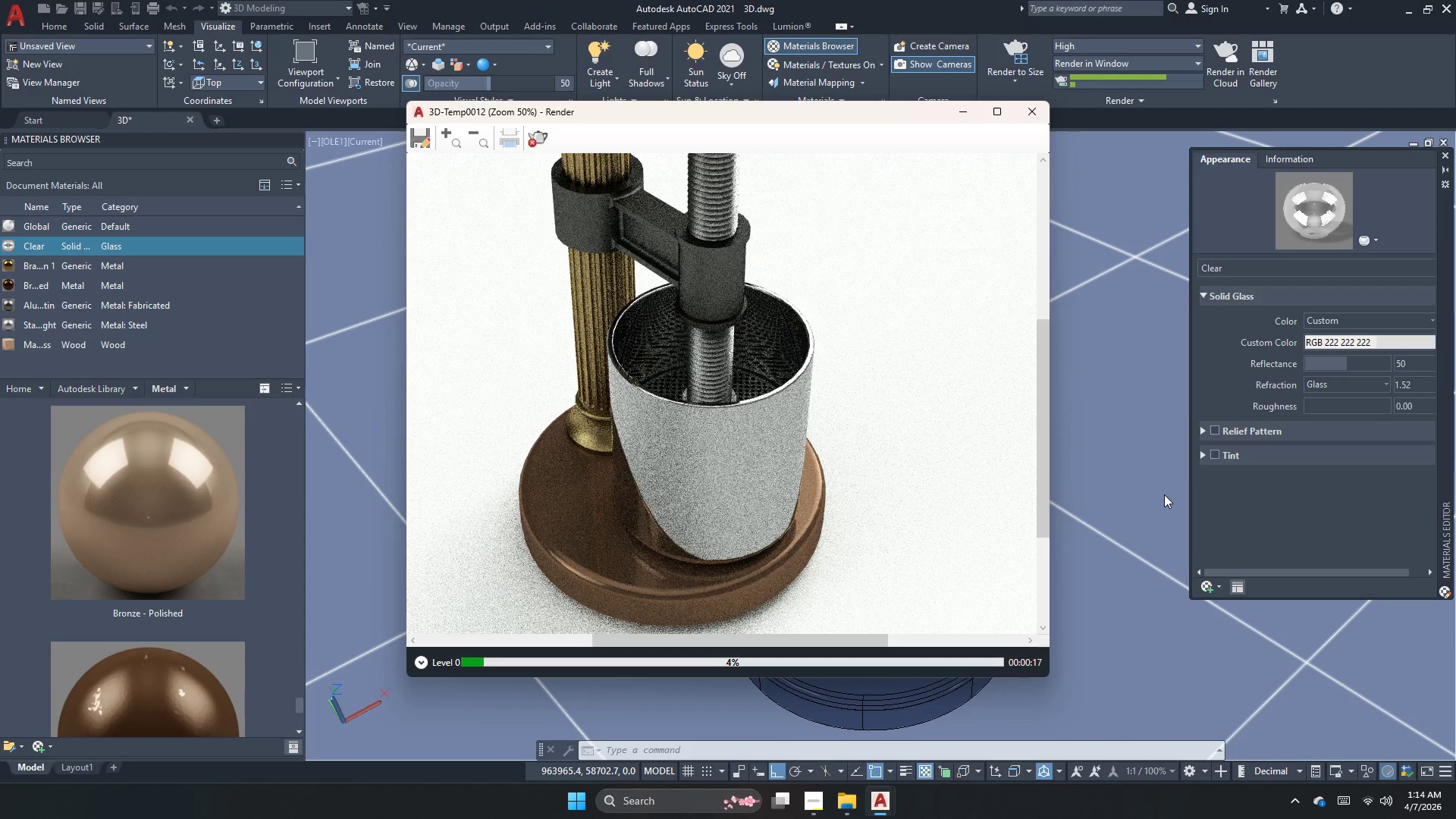 
wait(18.46)
 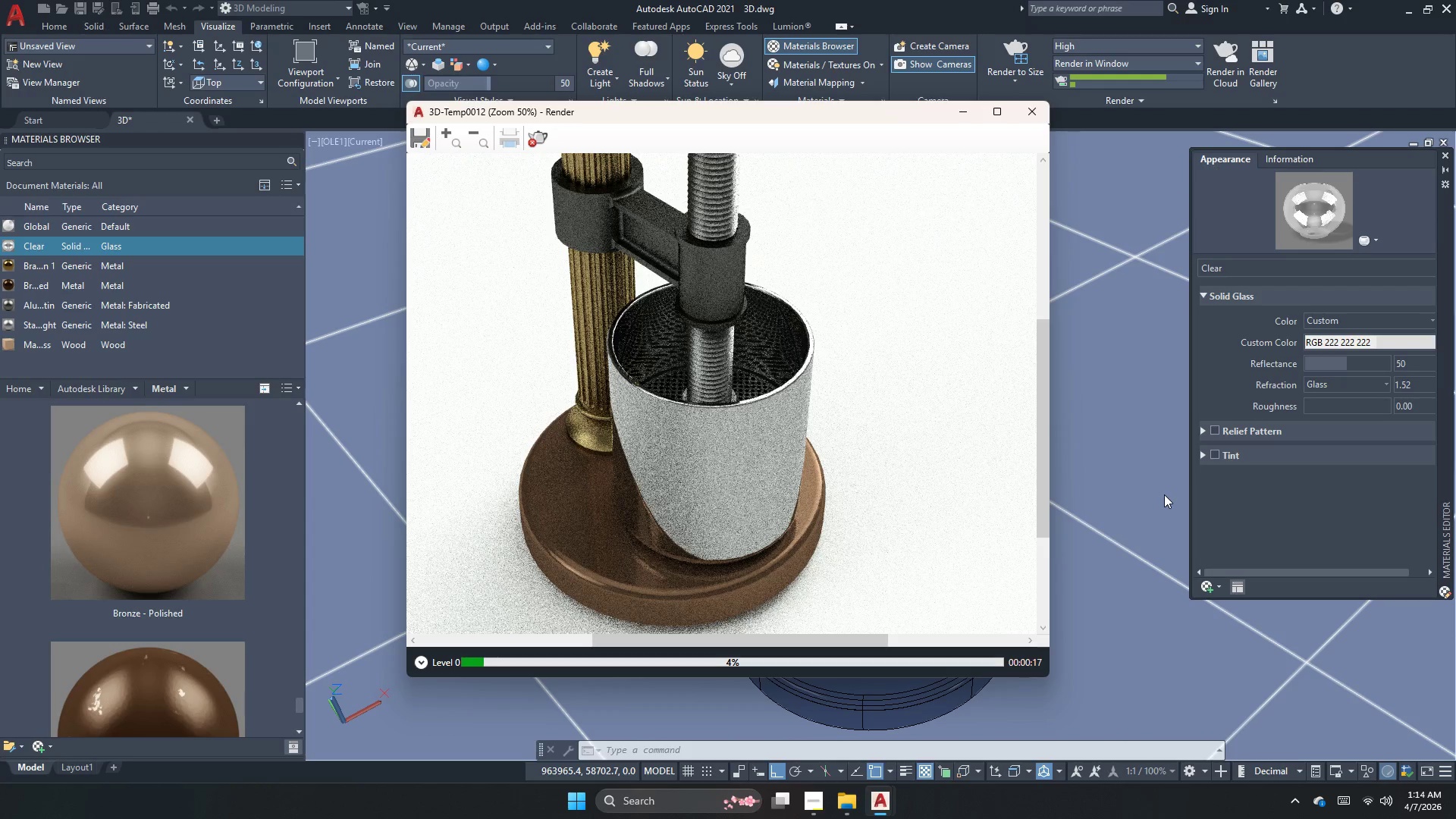 
left_click([532, 135])
 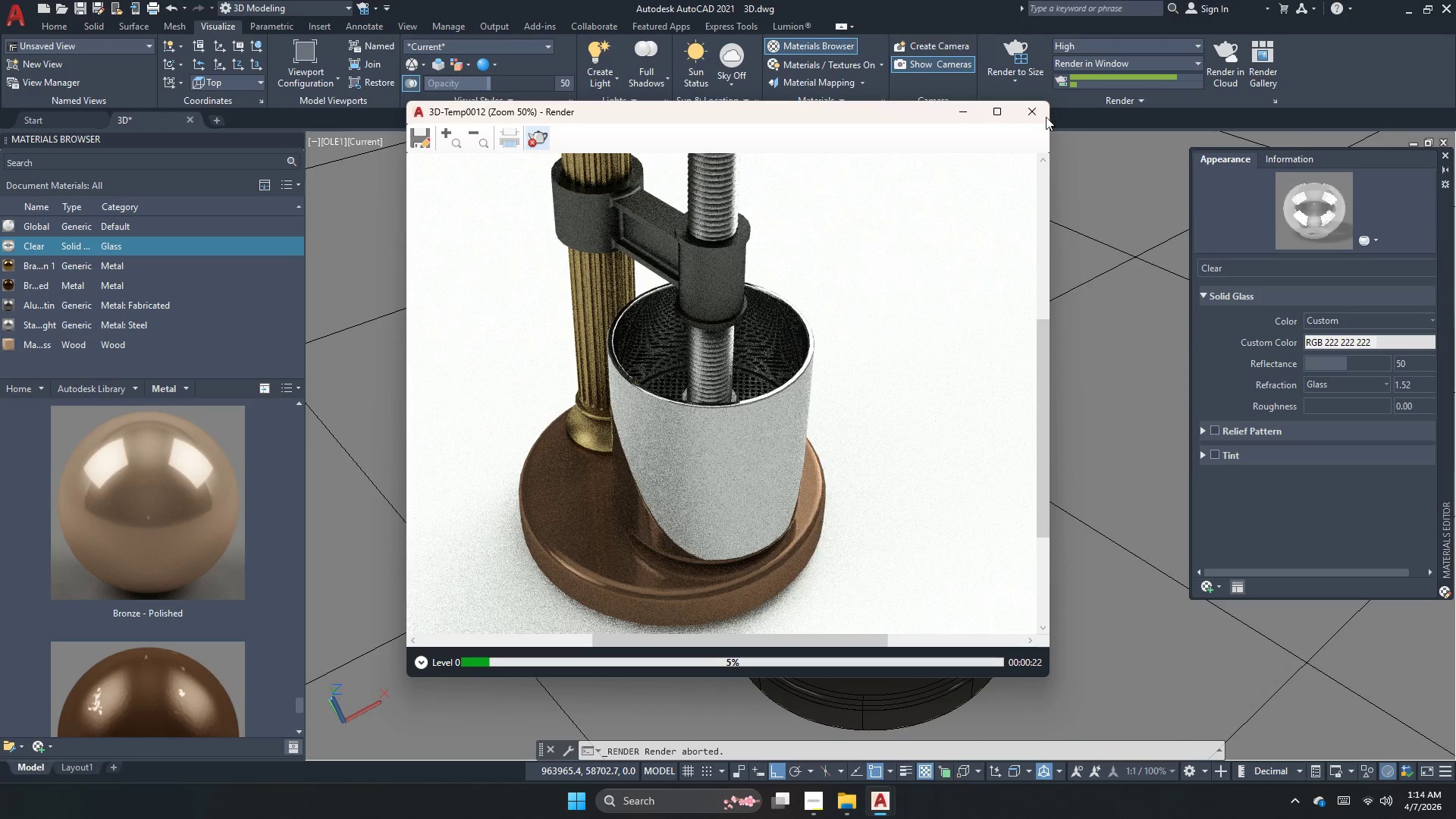 
left_click([1039, 115])
 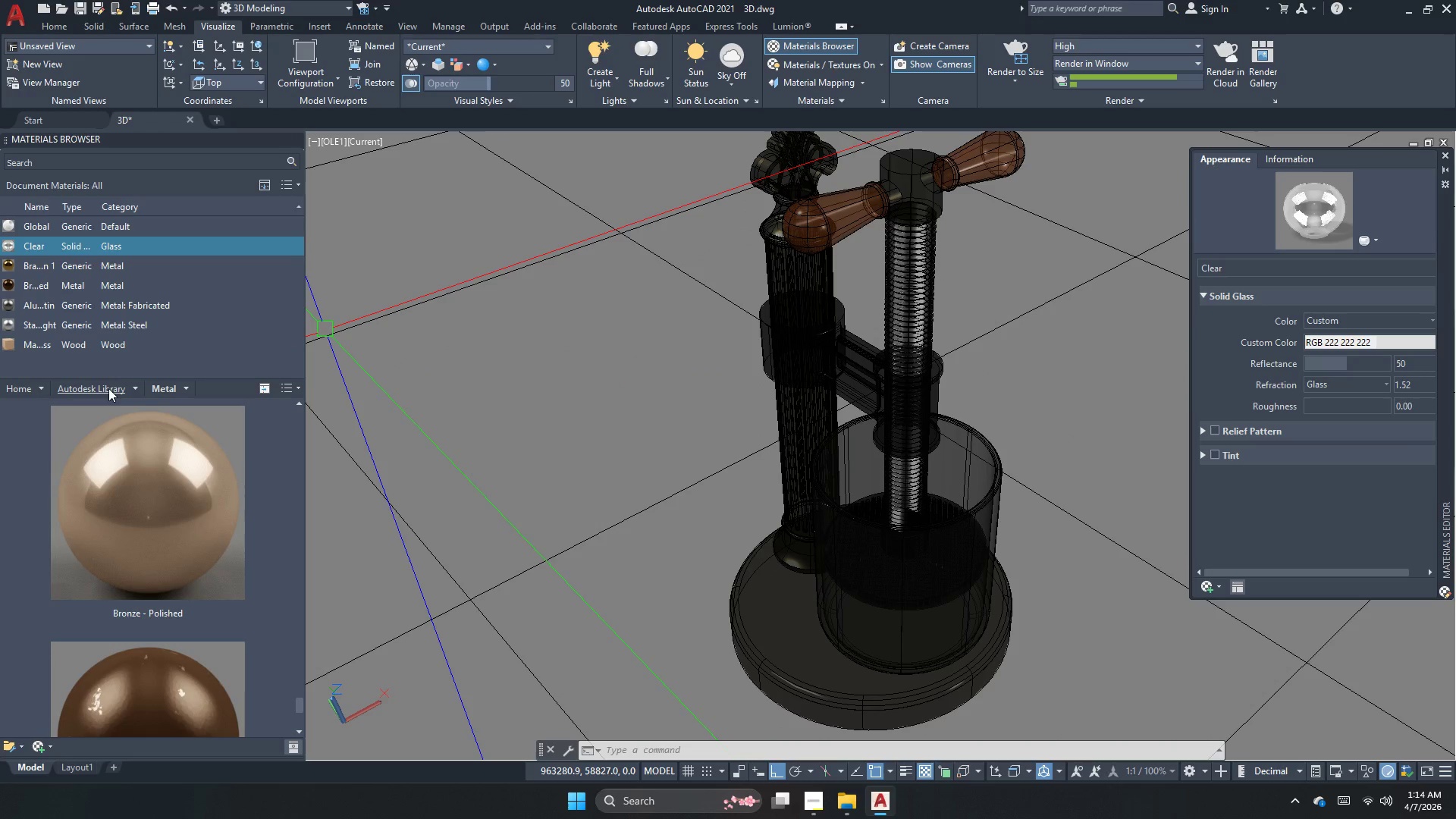 
left_click([104, 391])
 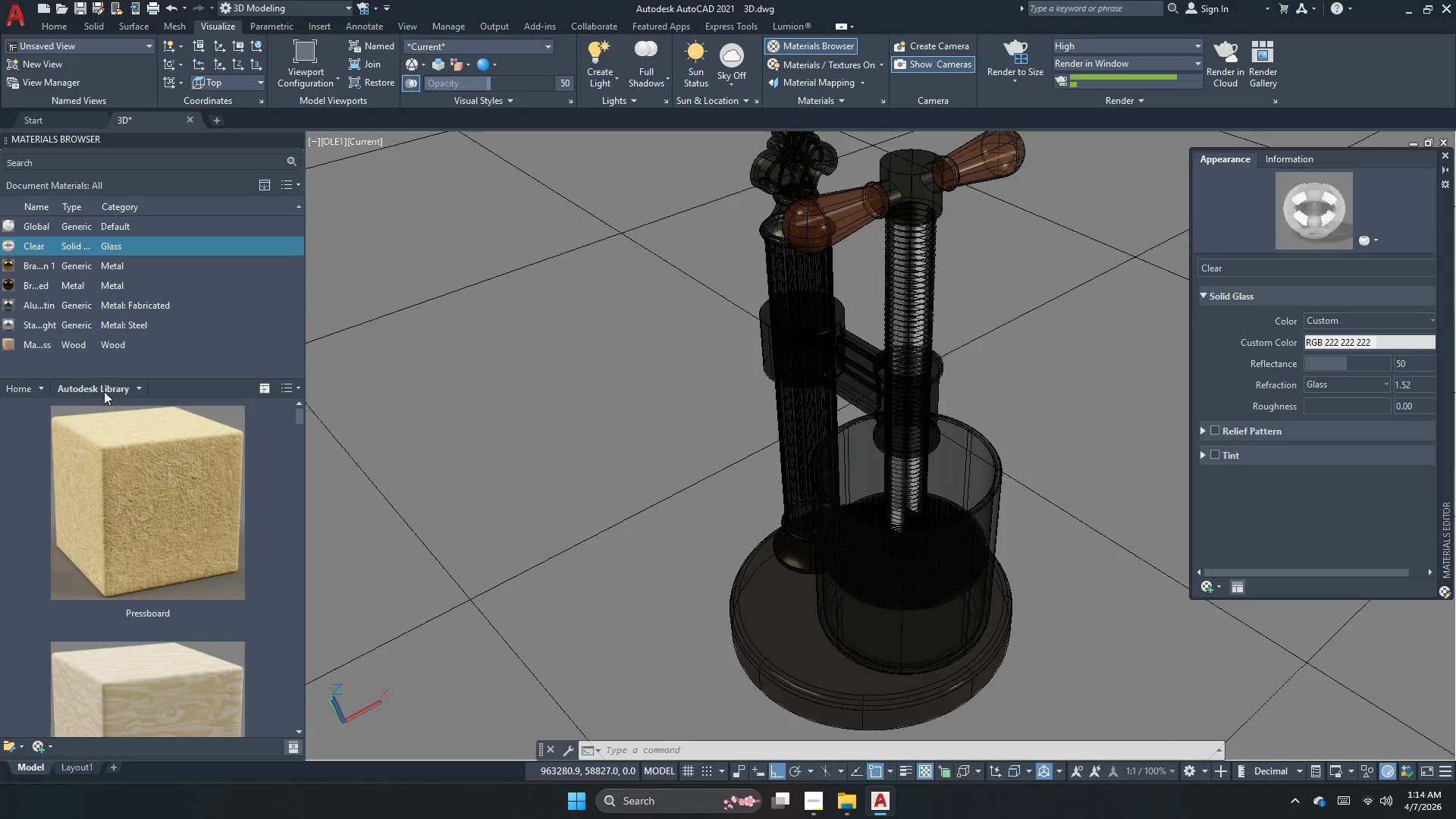 
left_click([104, 391])
 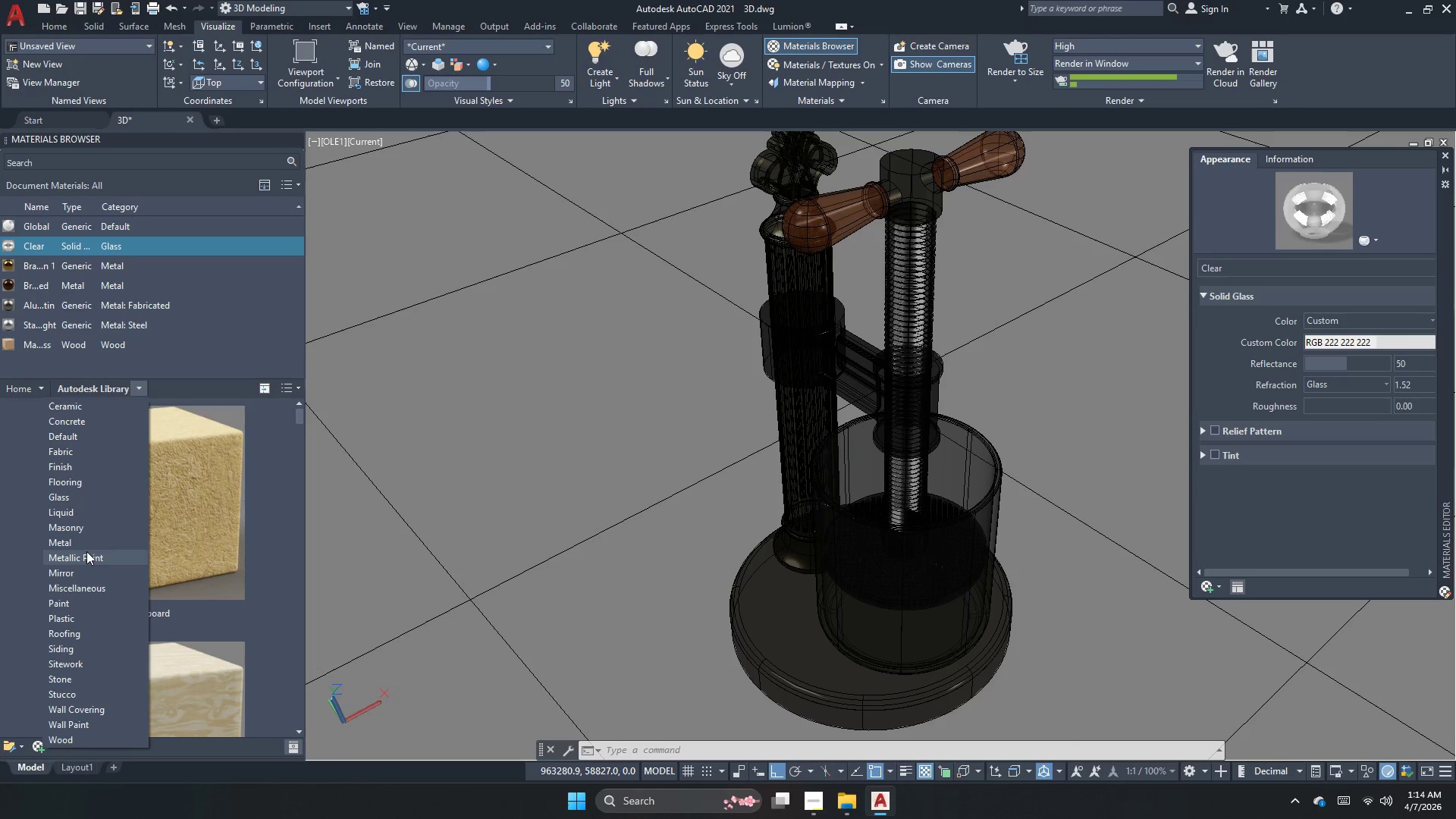 
left_click([100, 541])
 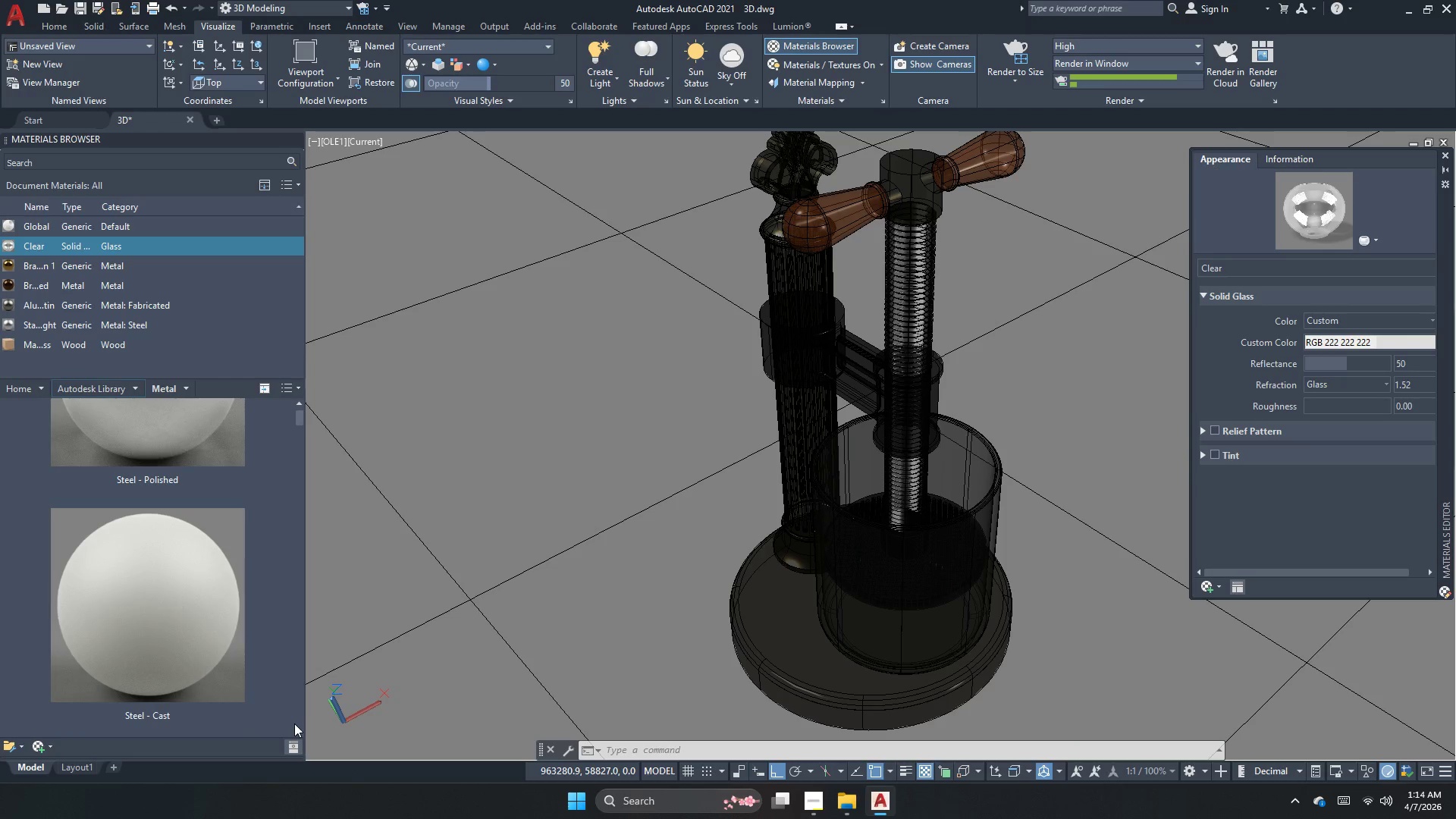 
double_click([294, 723])
 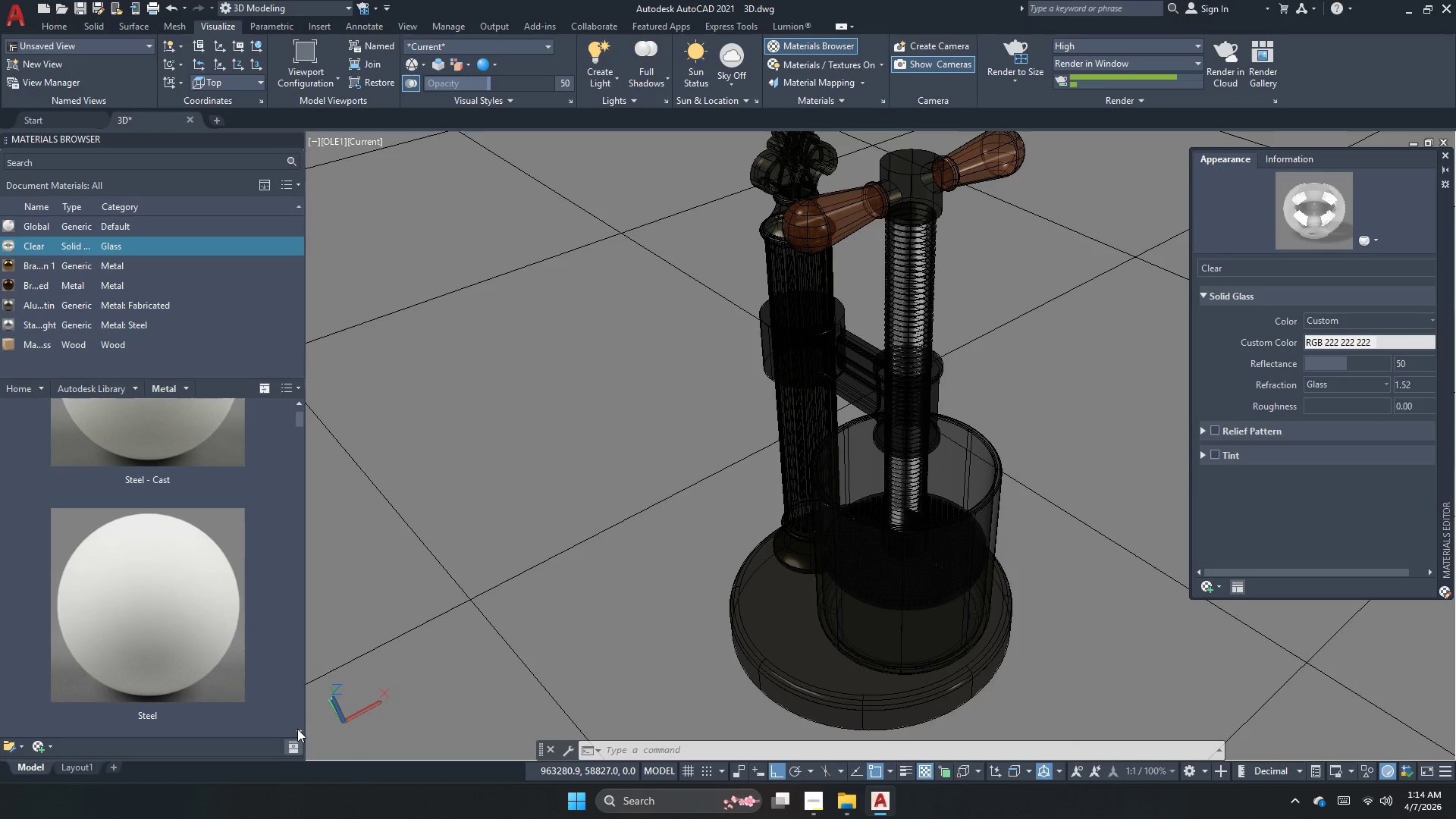 
double_click([297, 729])
 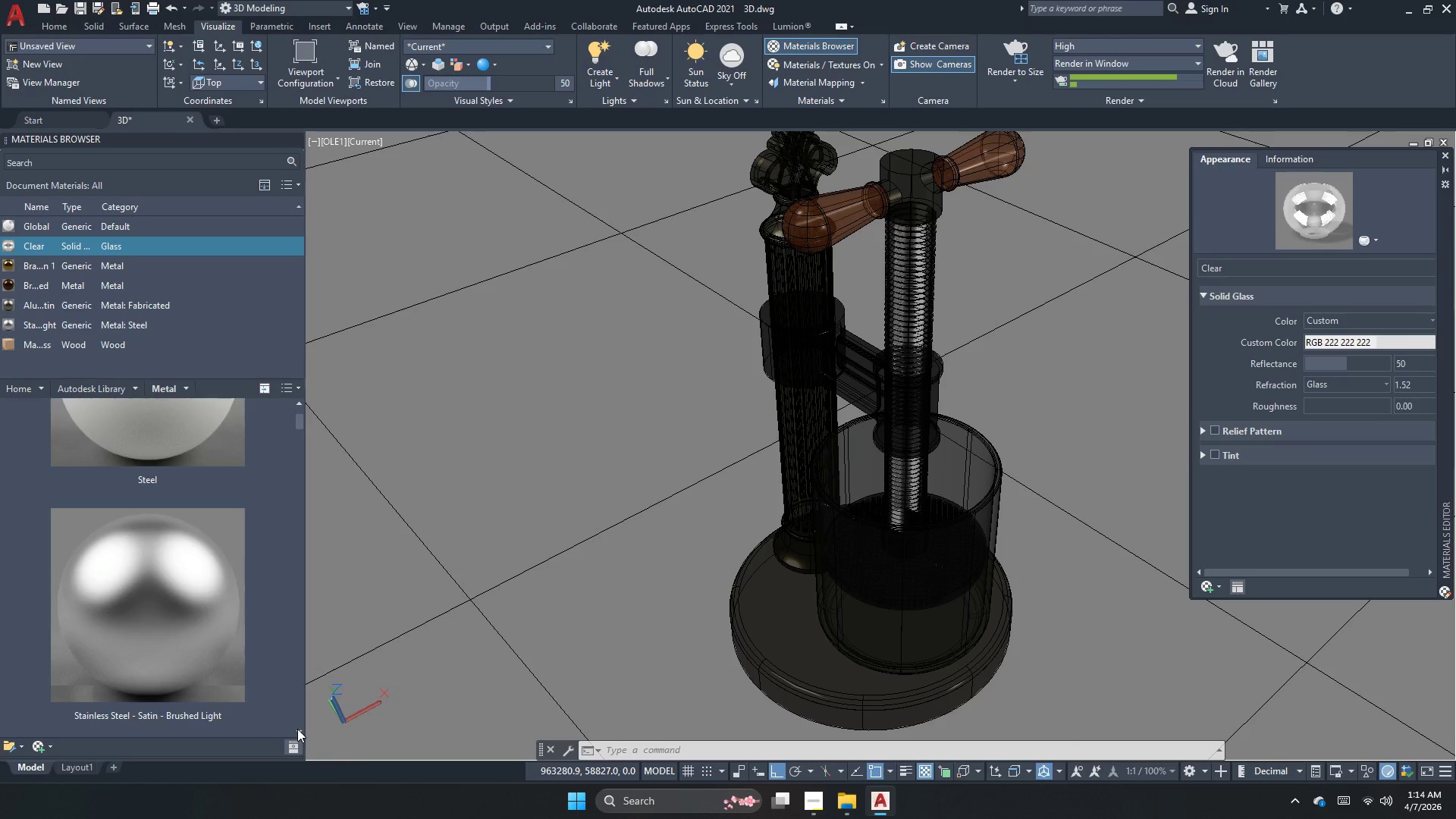 
triple_click([297, 729])
 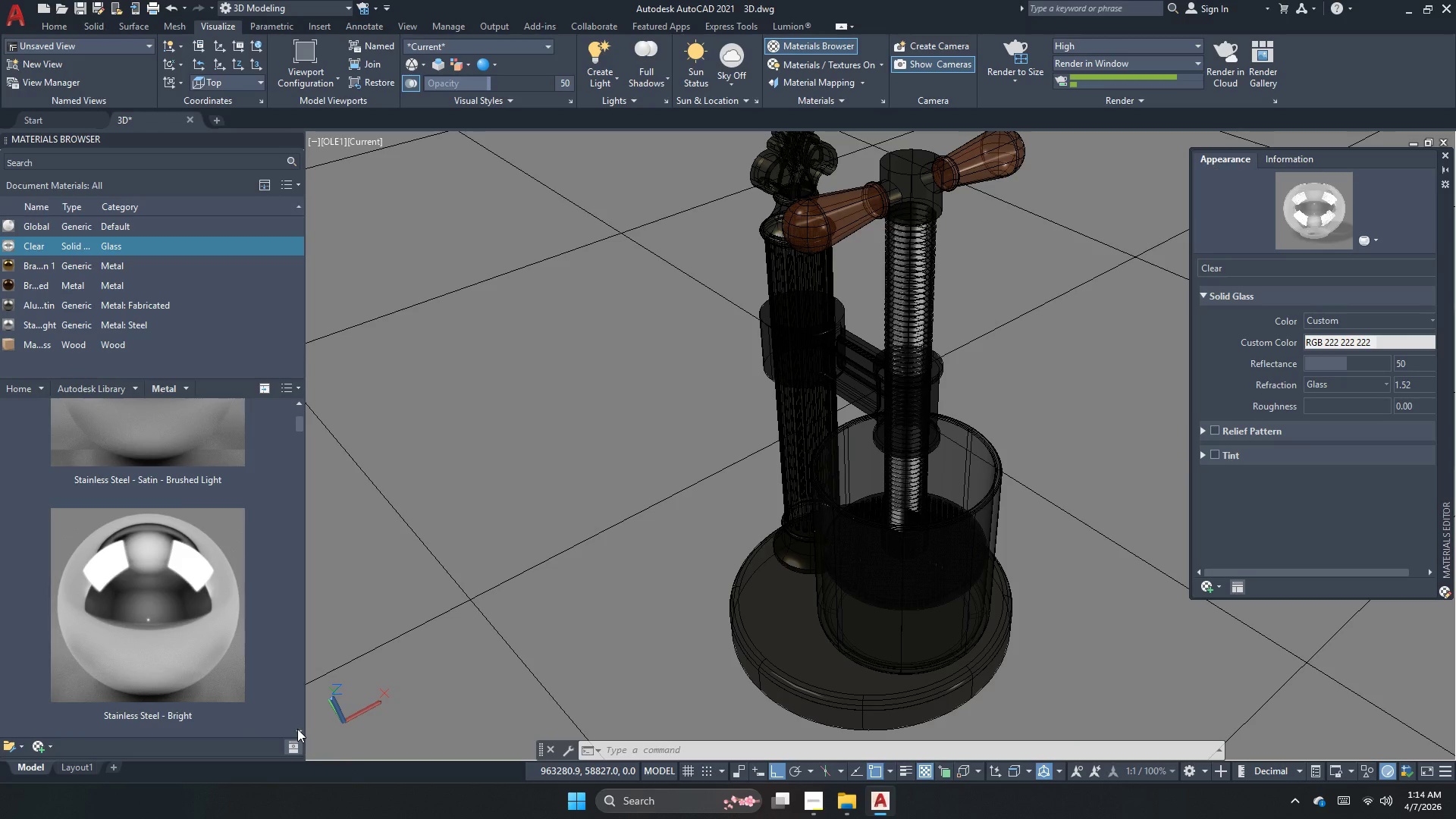 
double_click([297, 729])
 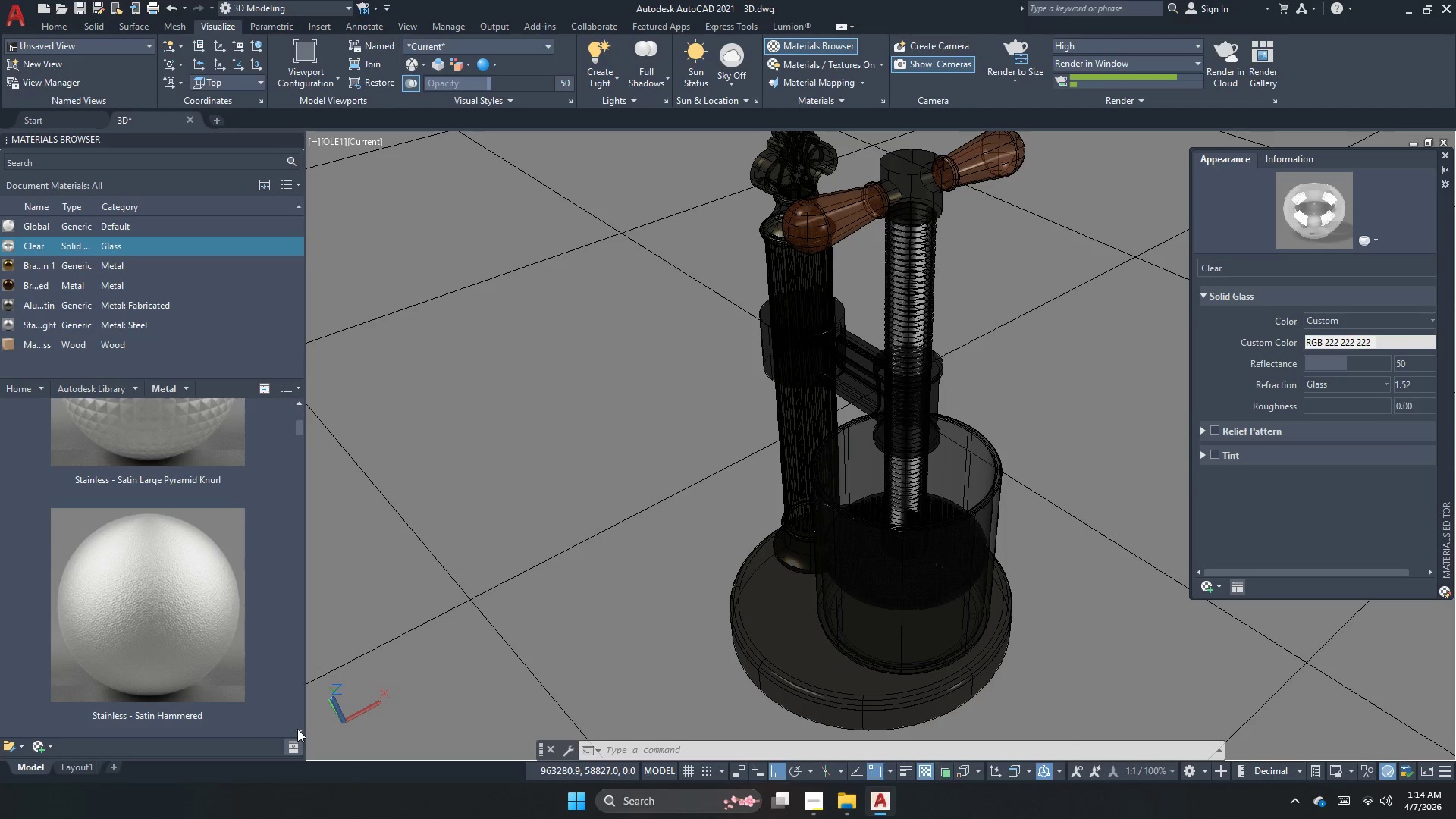 
triple_click([297, 729])
 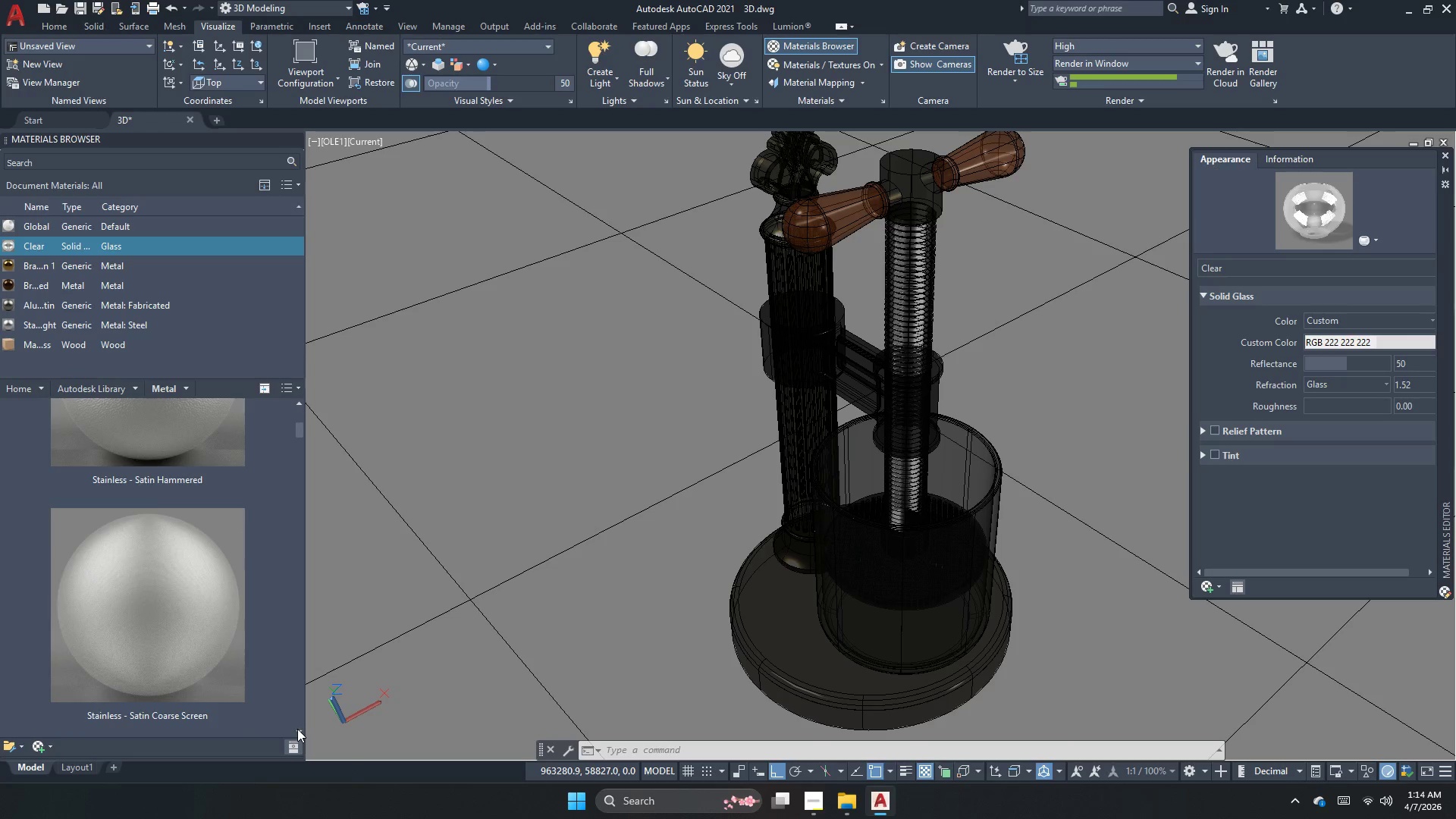 
triple_click([297, 729])
 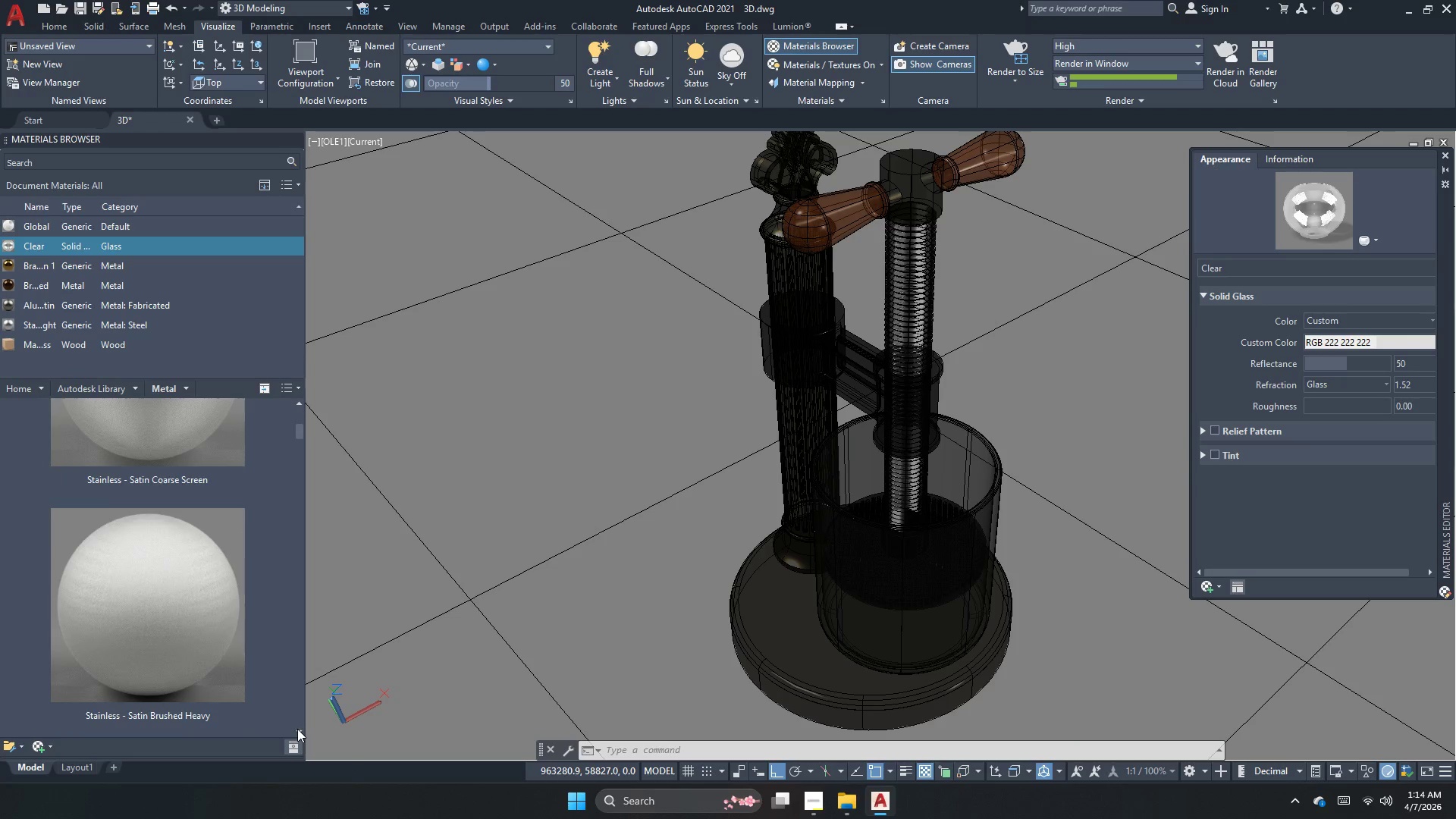 
triple_click([297, 729])
 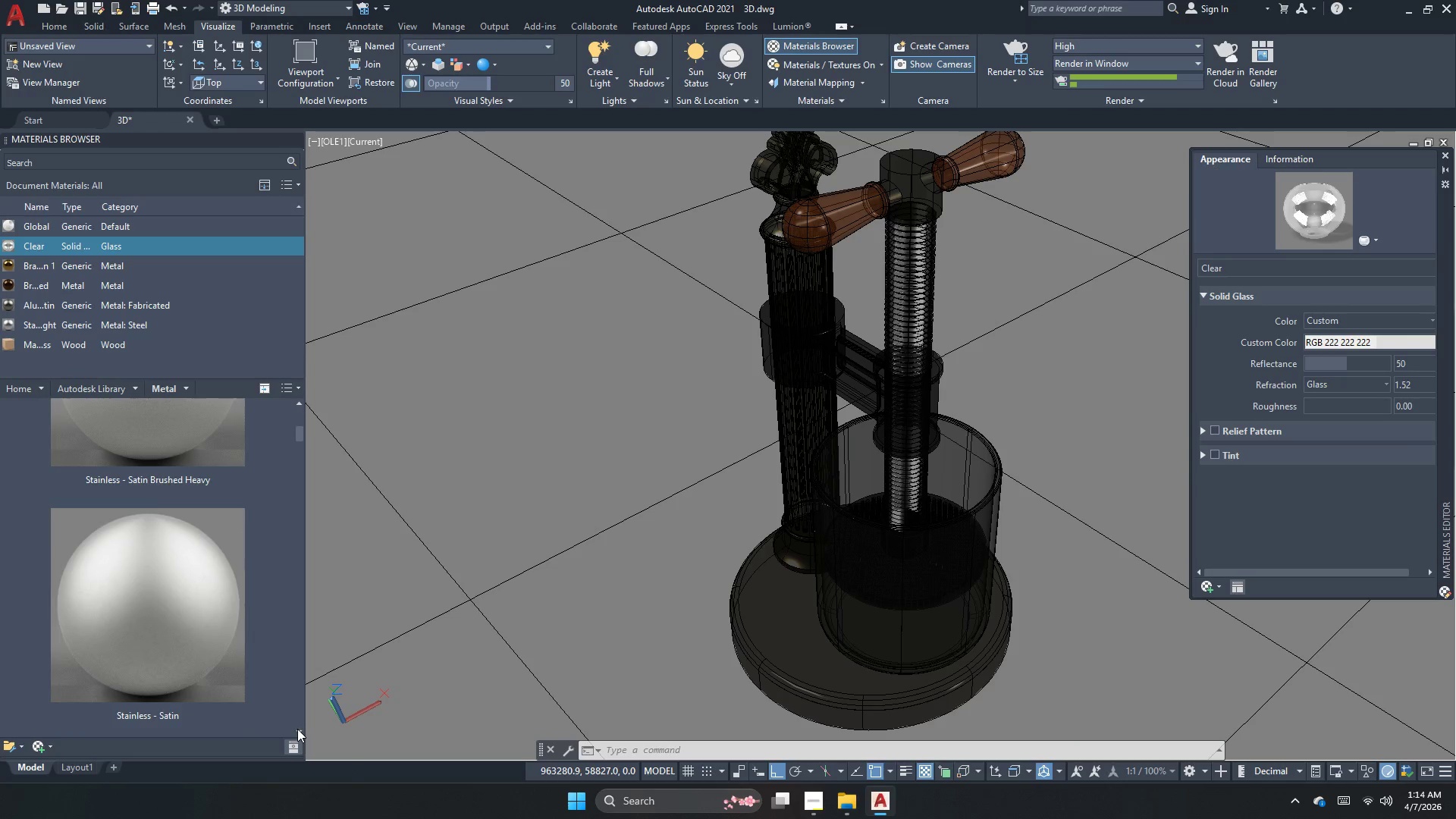 
triple_click([297, 729])
 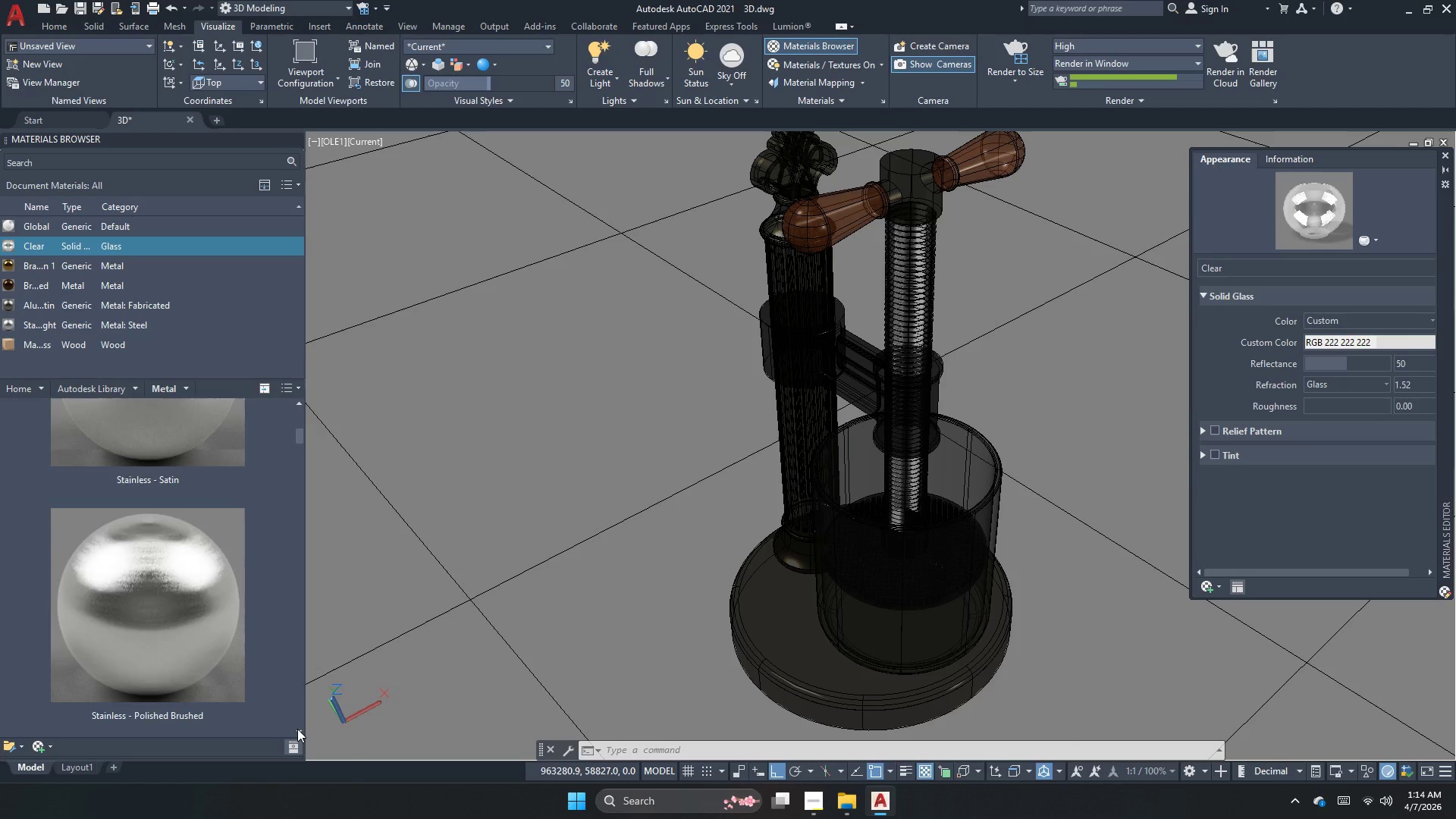 
triple_click([297, 729])
 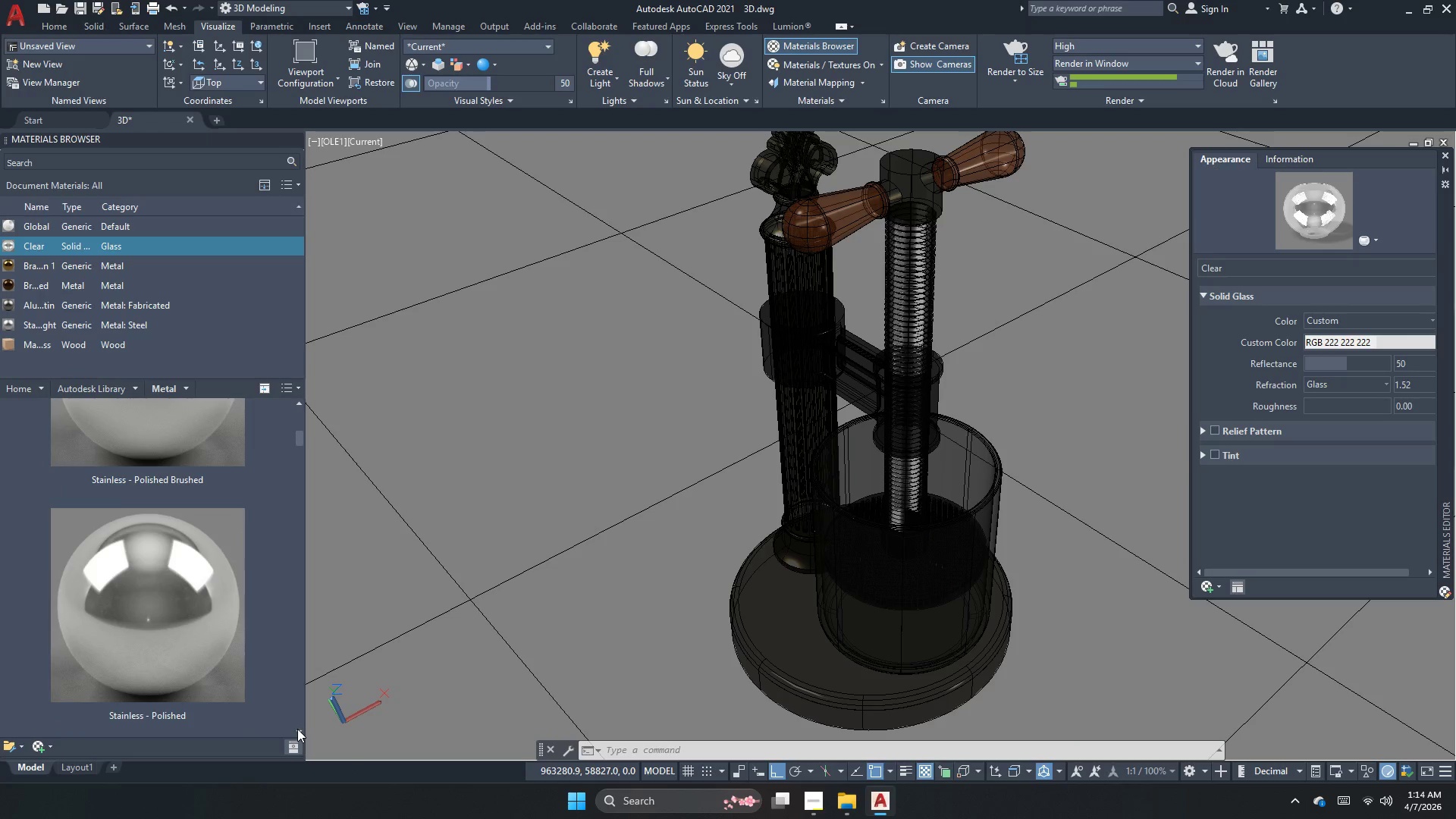 
triple_click([297, 729])
 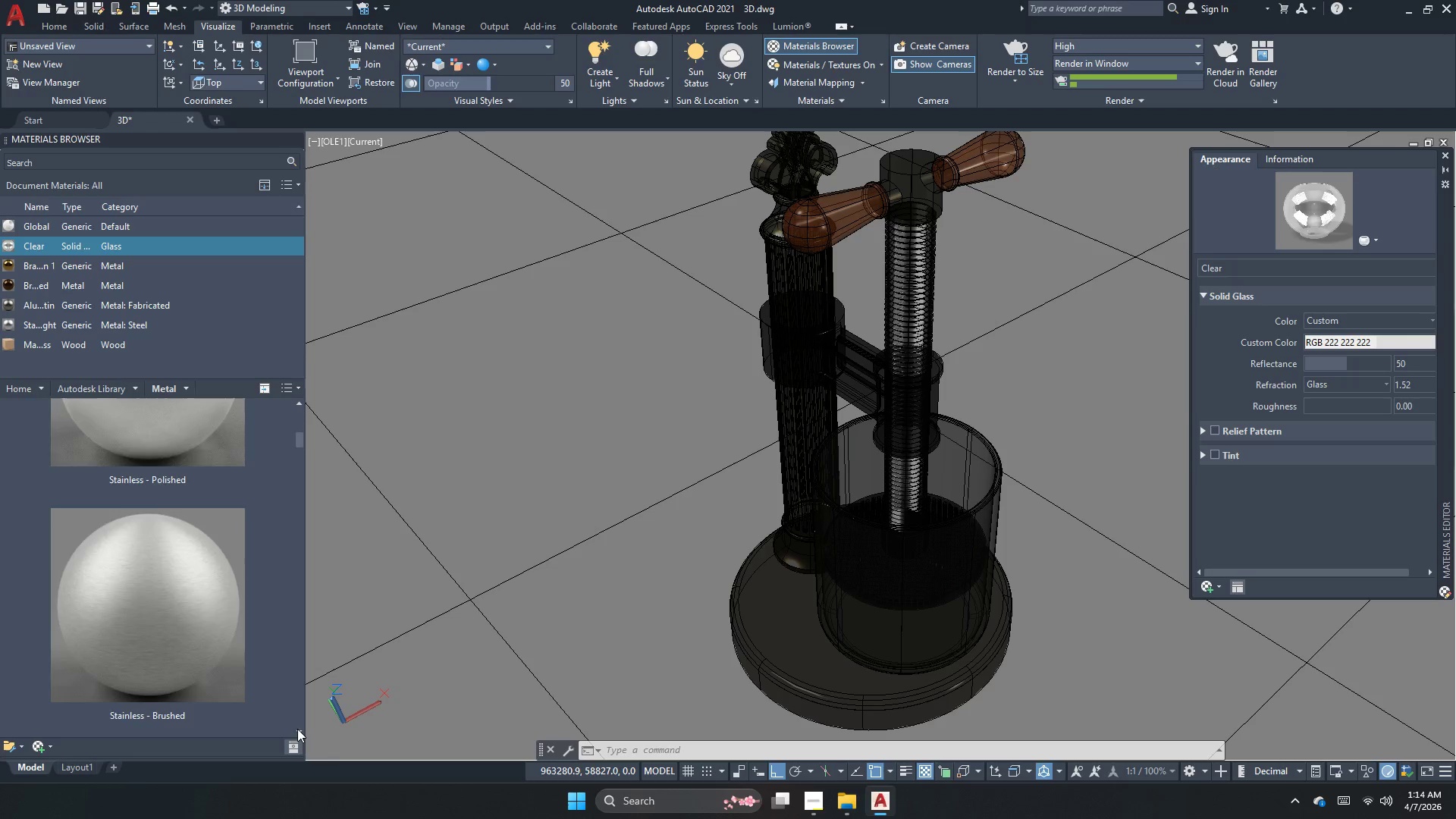 
triple_click([297, 729])
 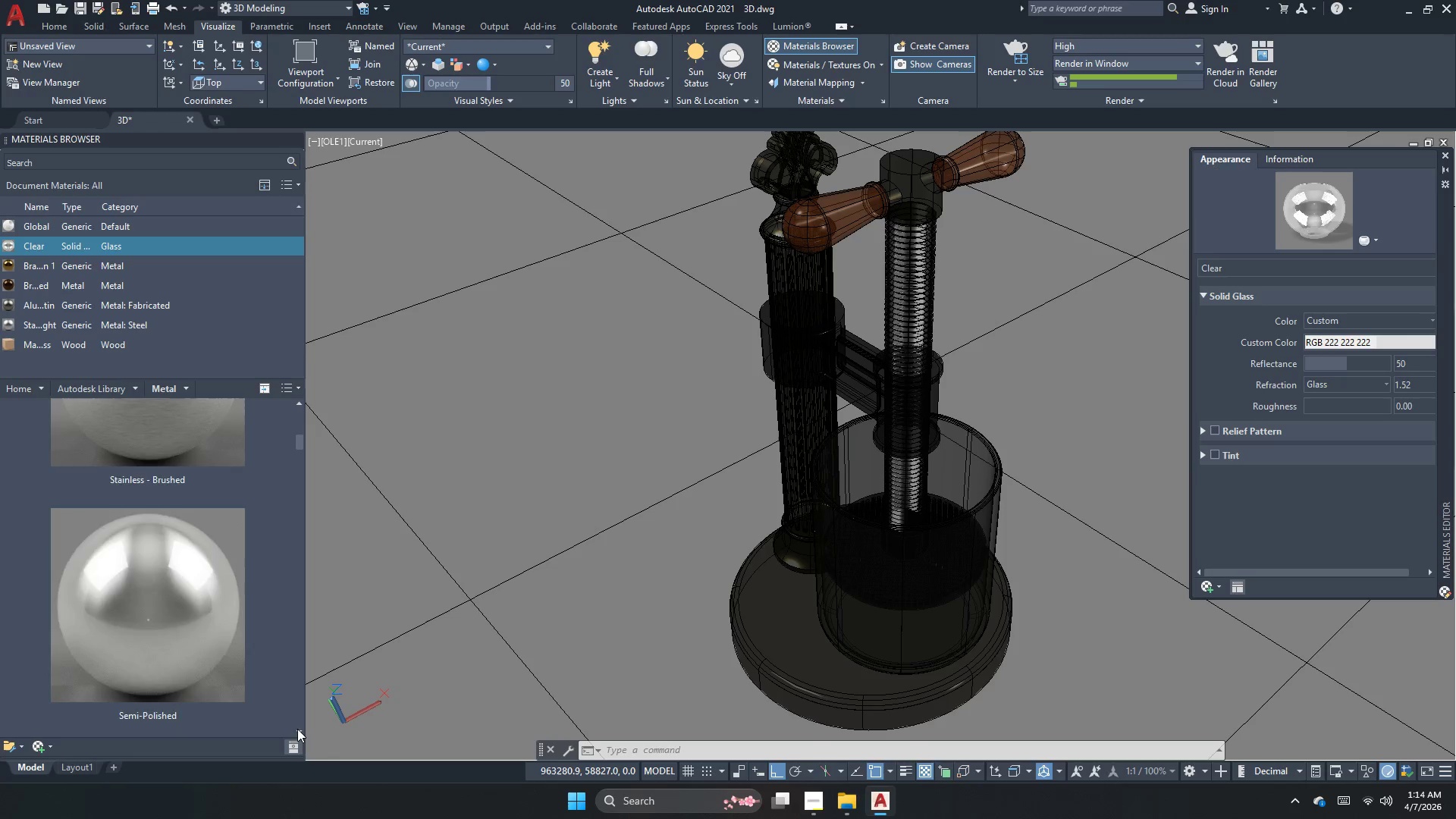 
triple_click([297, 729])
 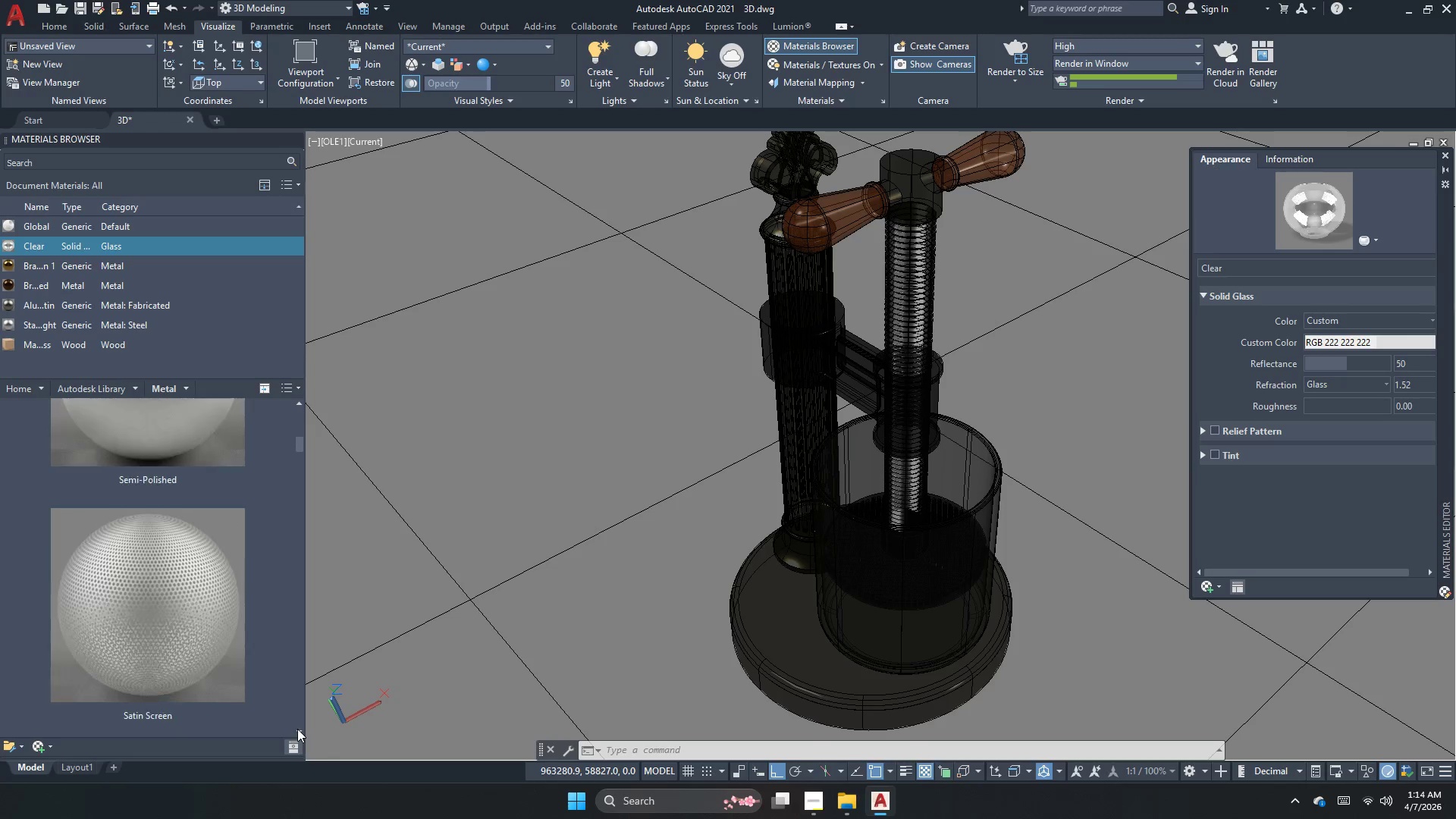 
triple_click([297, 729])
 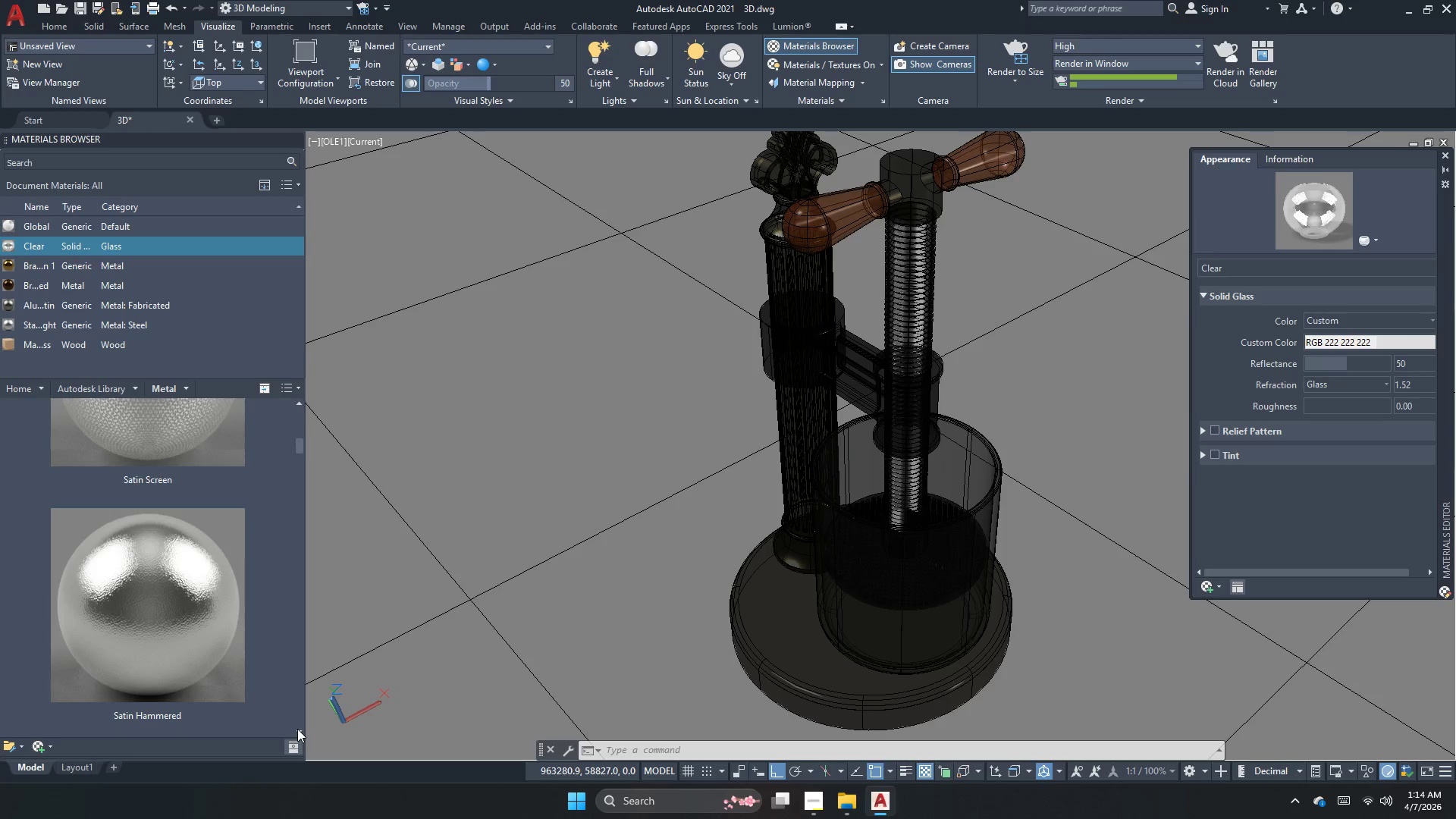 
triple_click([297, 729])
 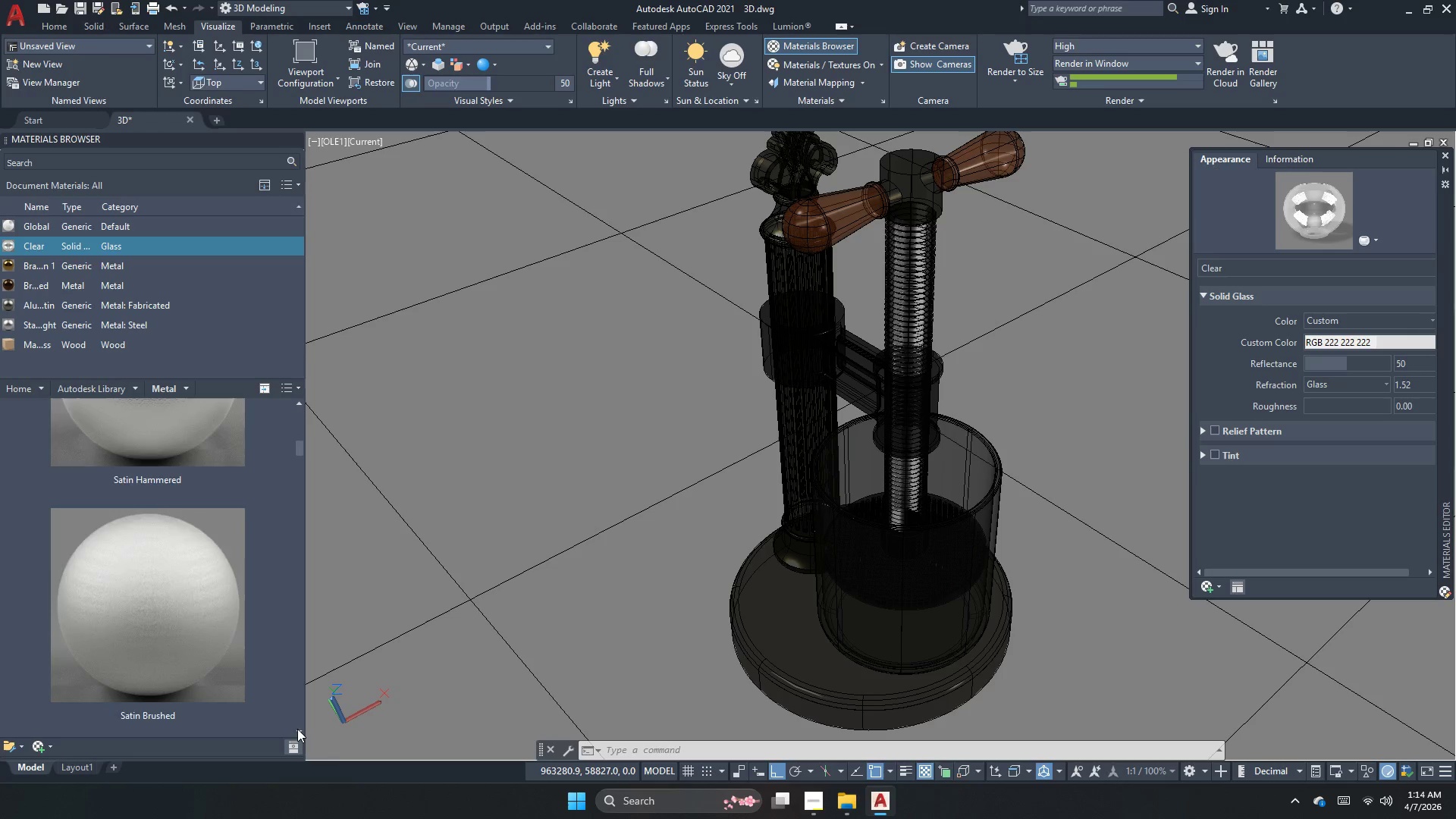 
triple_click([297, 729])
 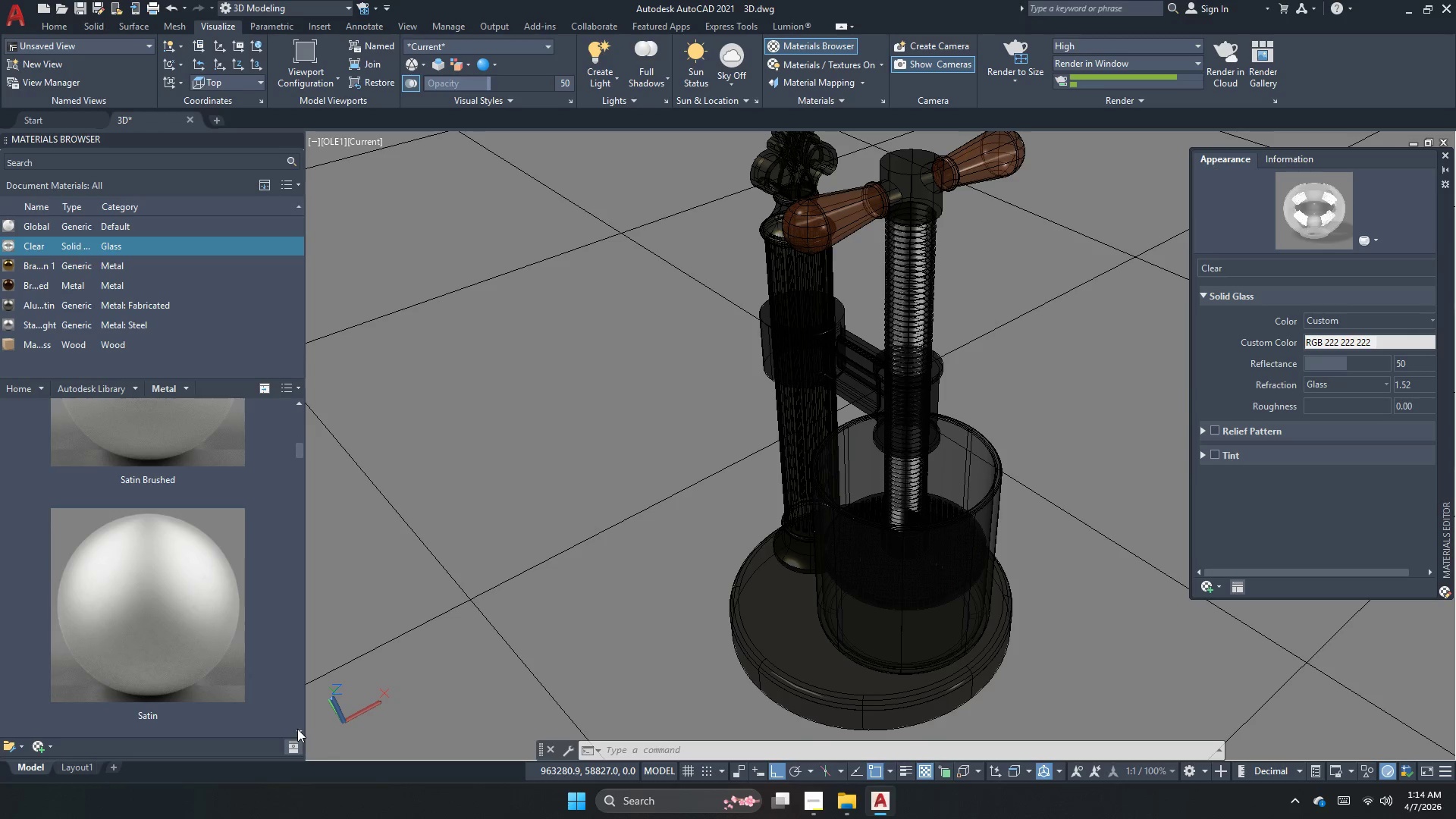 
triple_click([297, 729])
 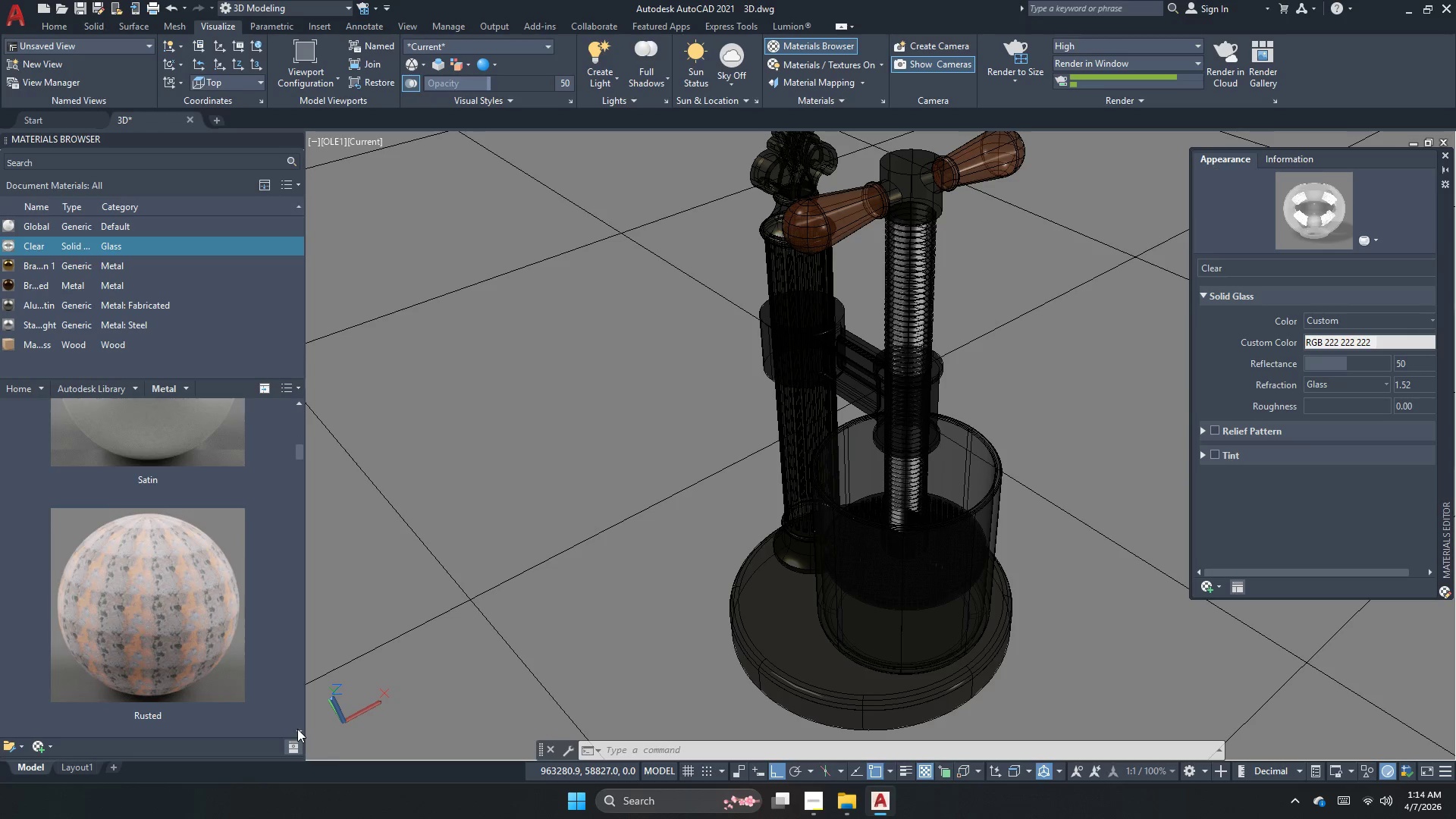 
triple_click([297, 729])
 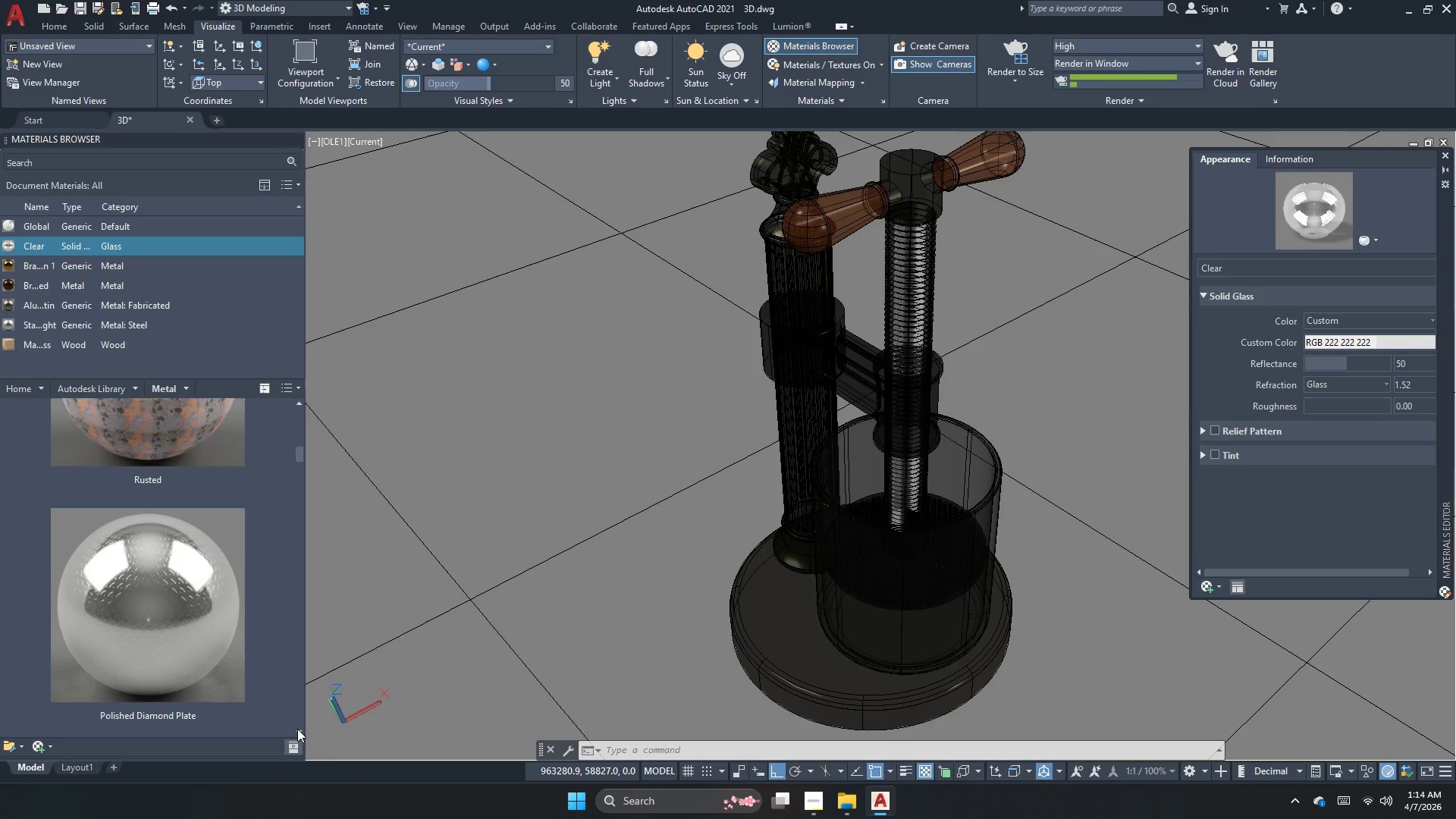 
triple_click([297, 729])
 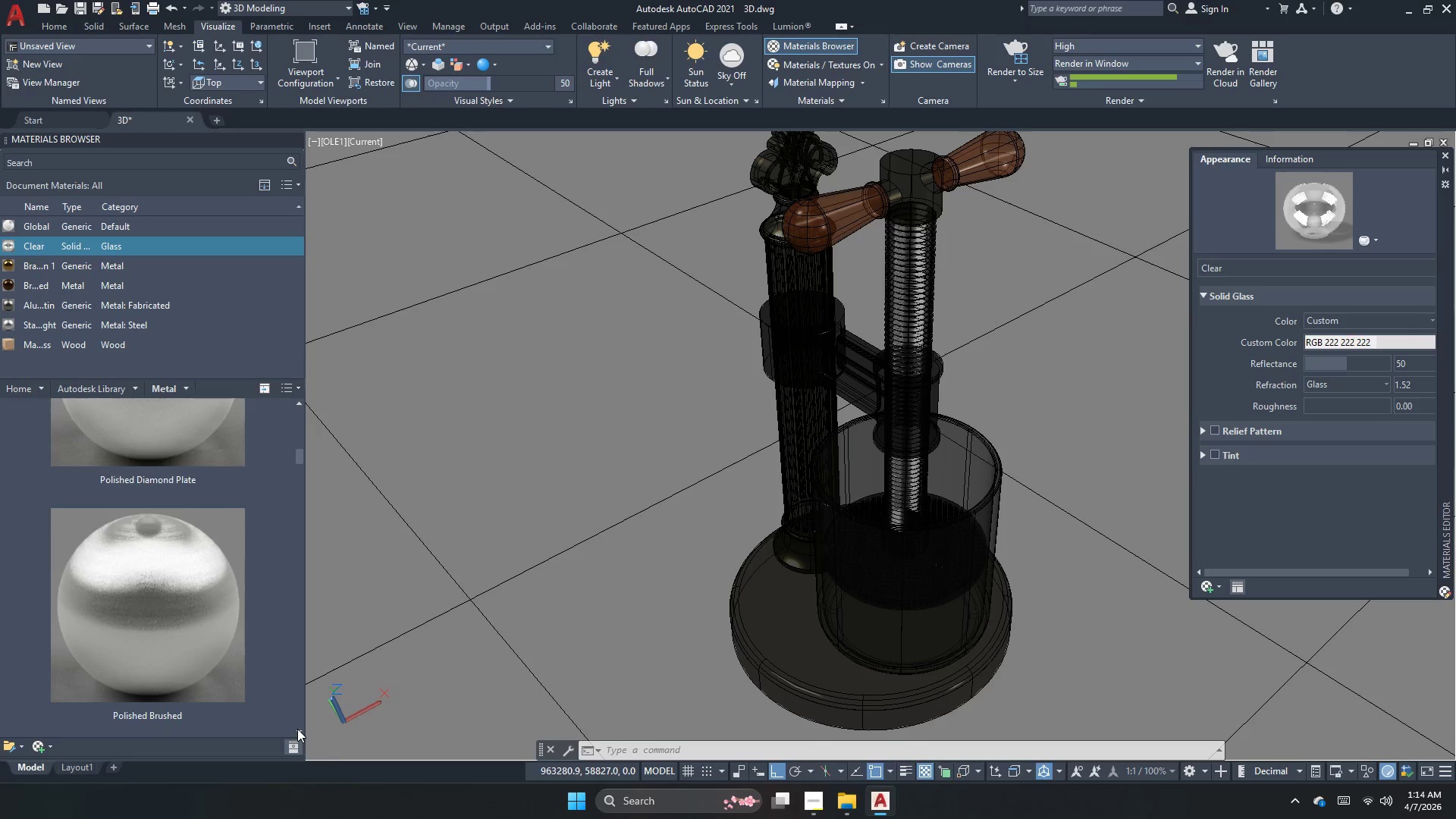 
triple_click([297, 729])
 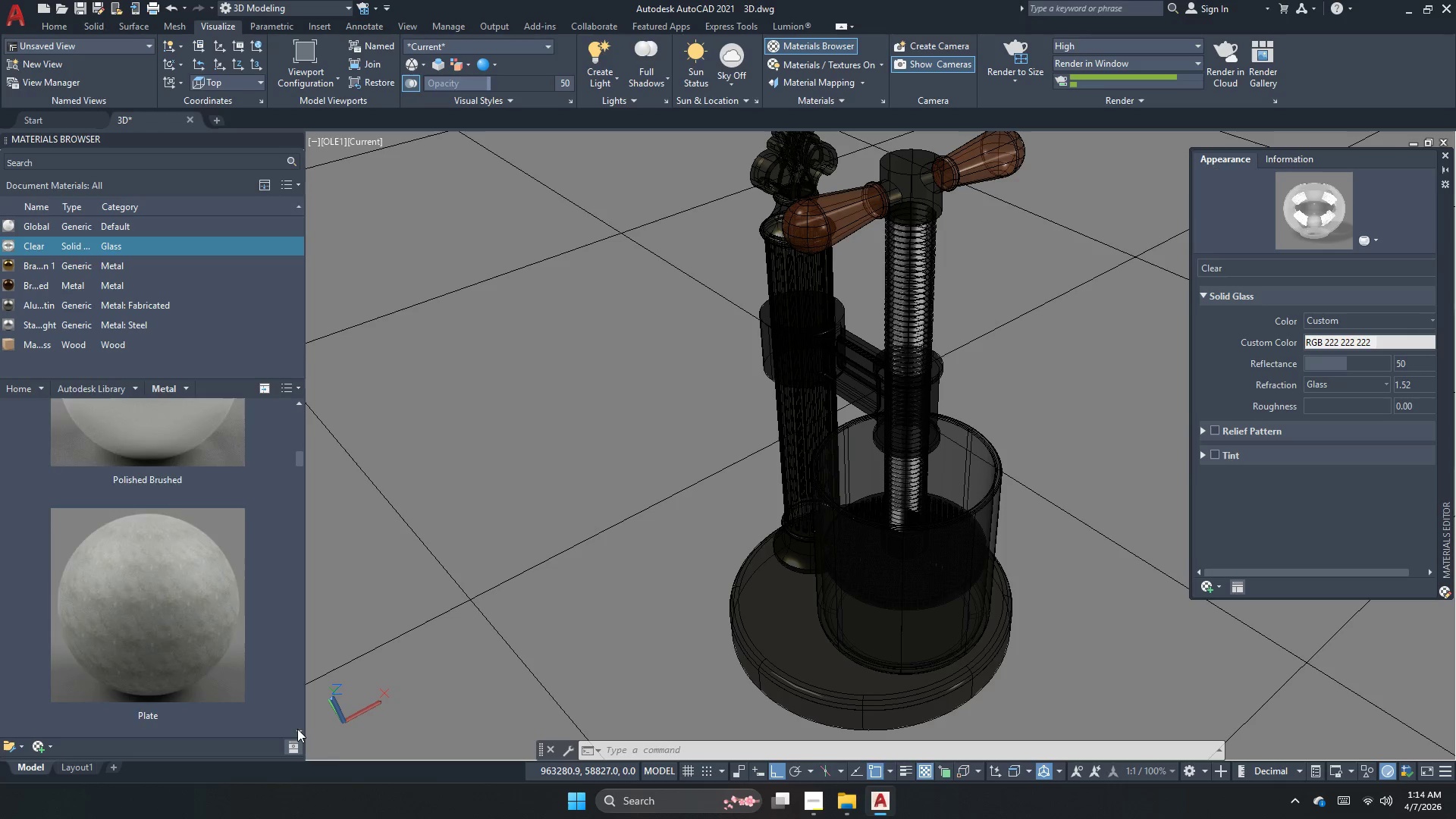 
triple_click([297, 729])
 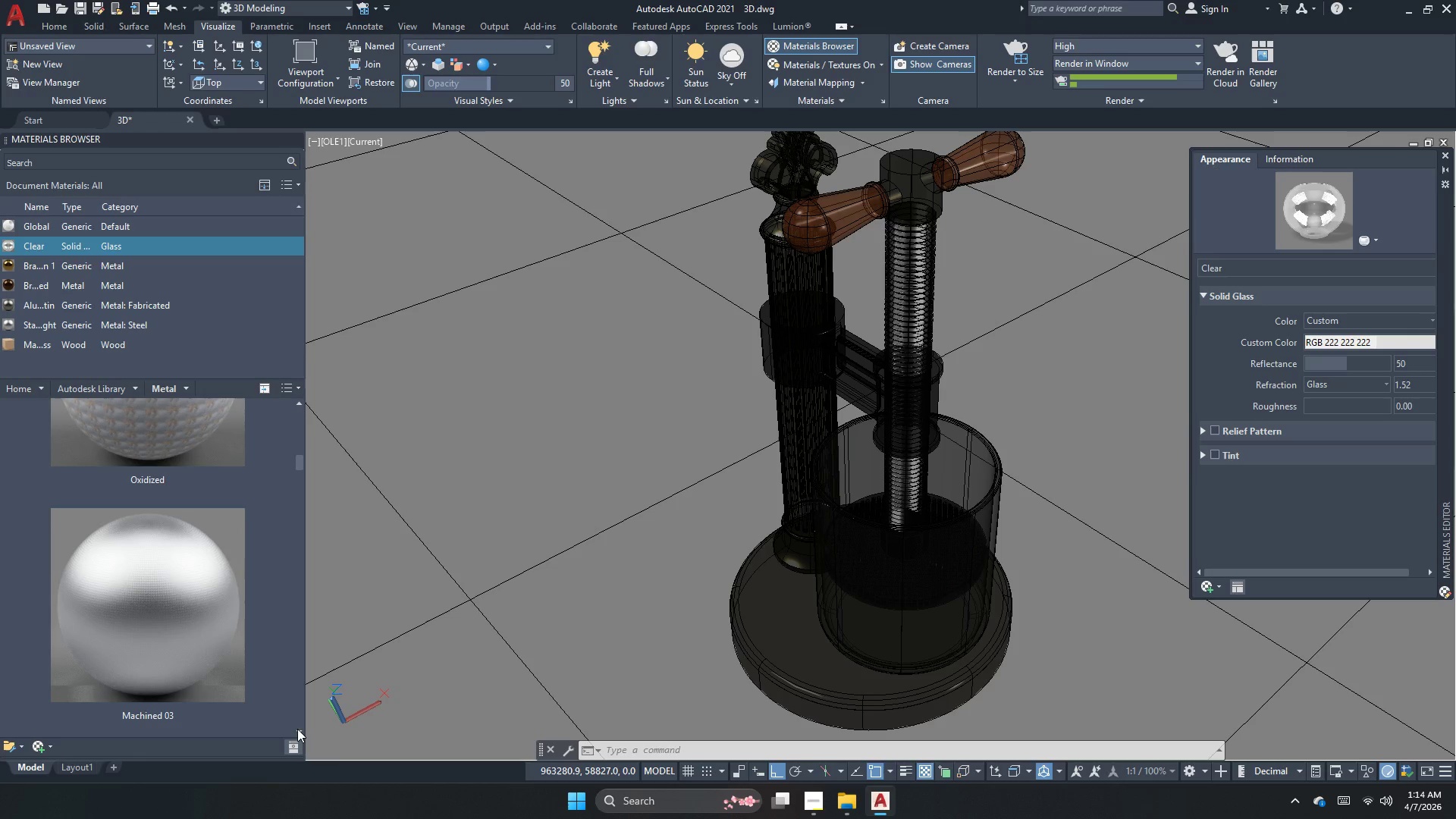 
triple_click([297, 729])
 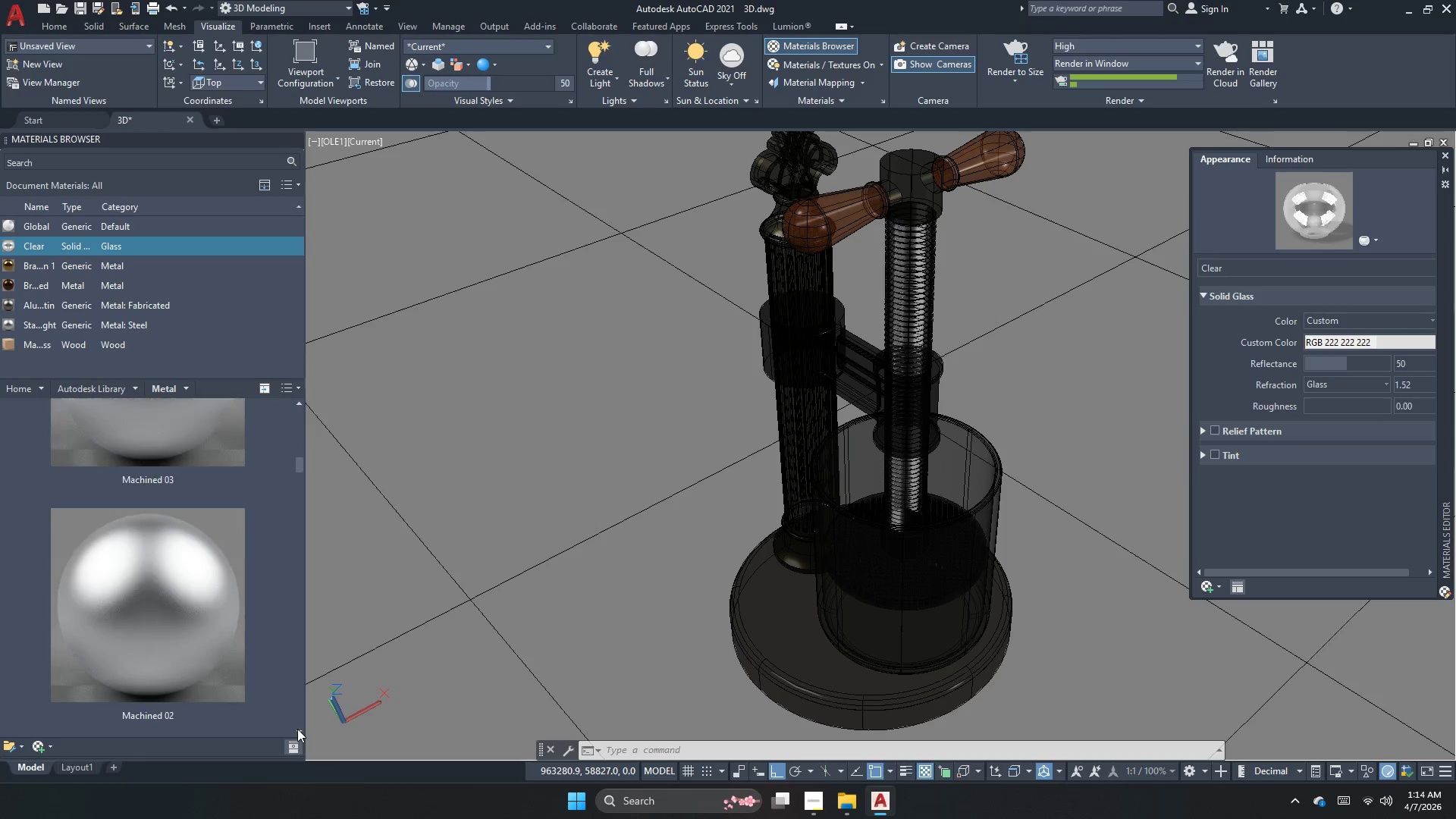 
triple_click([297, 729])
 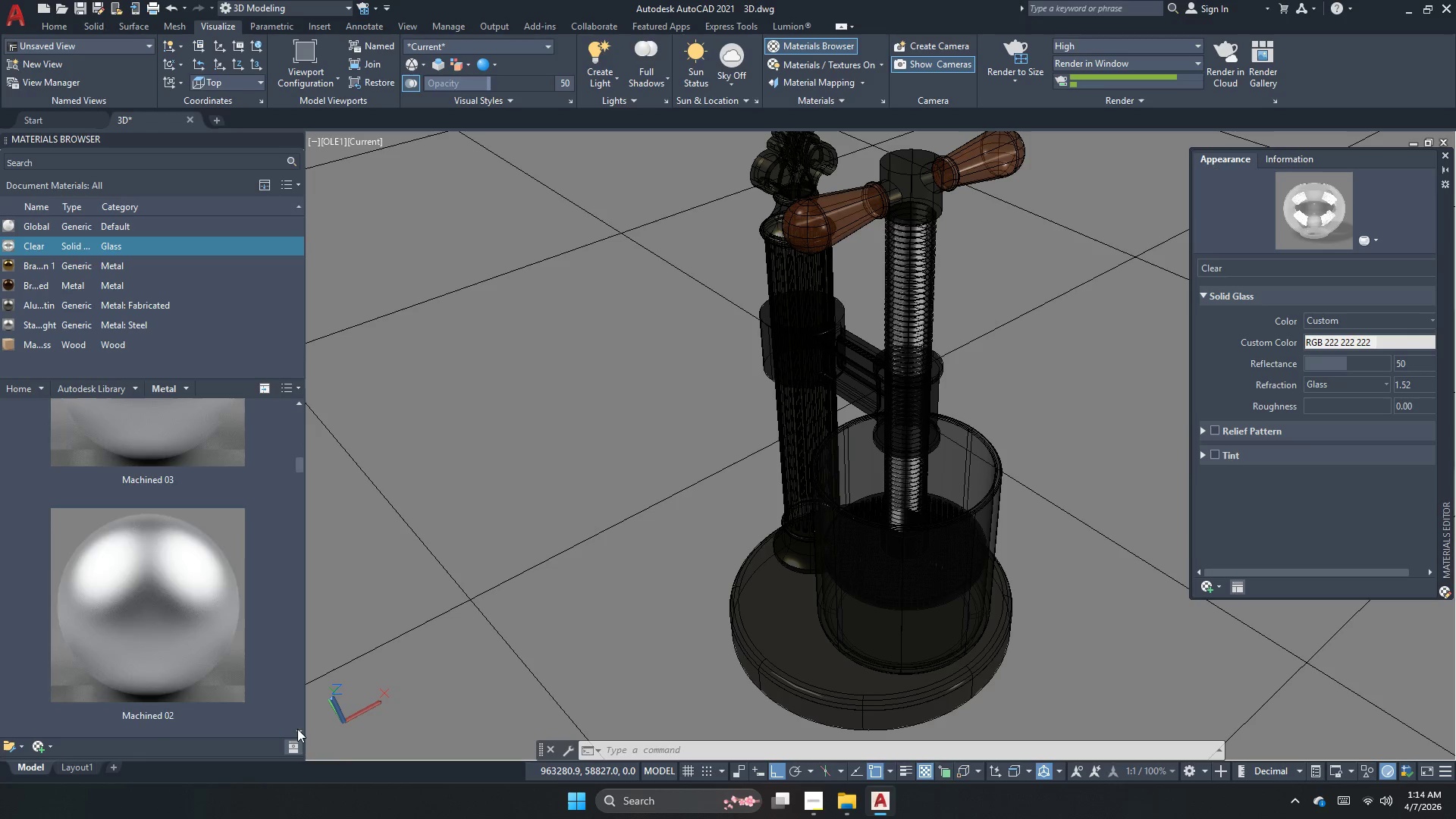 
triple_click([297, 729])
 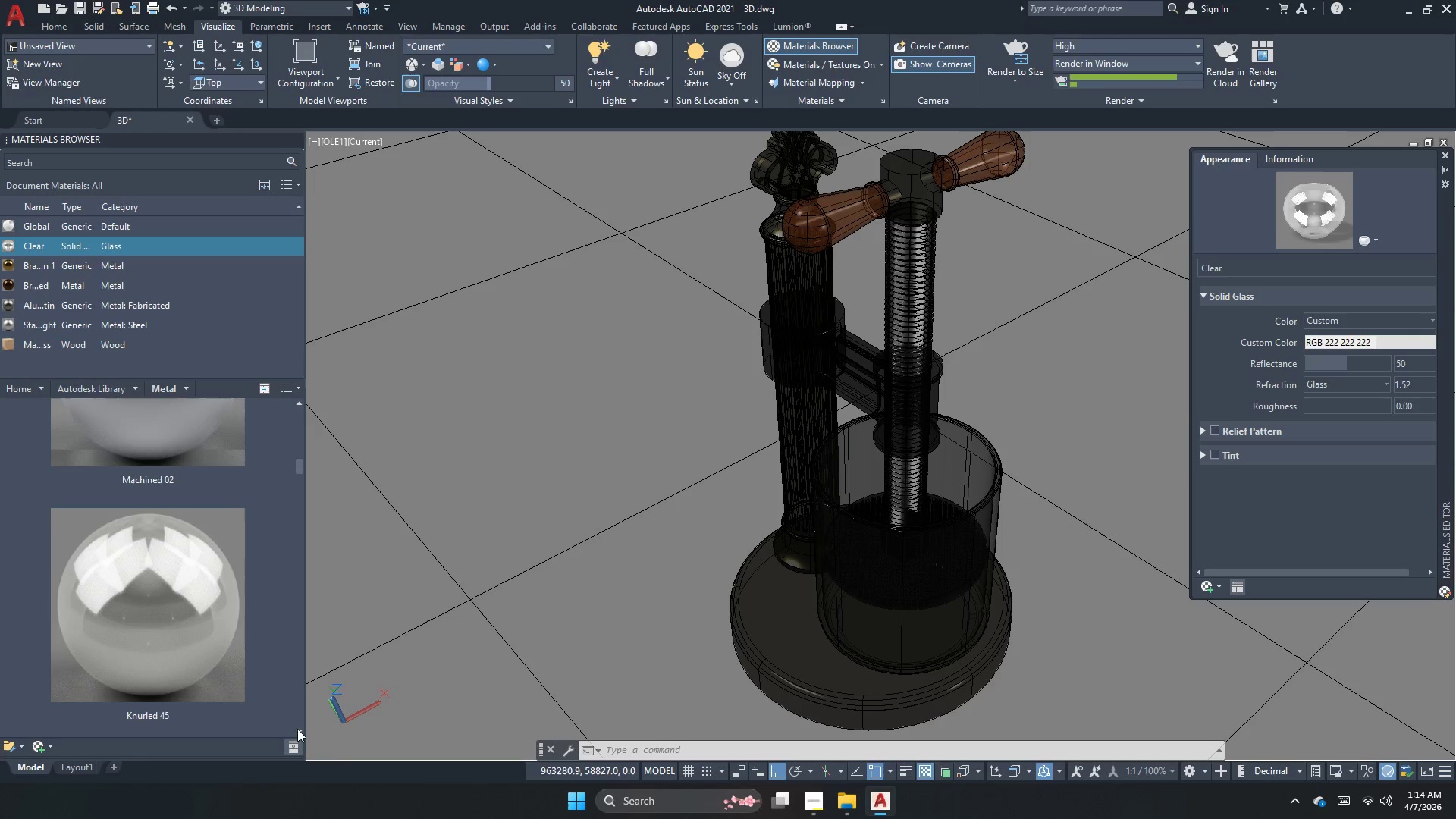 
triple_click([297, 729])
 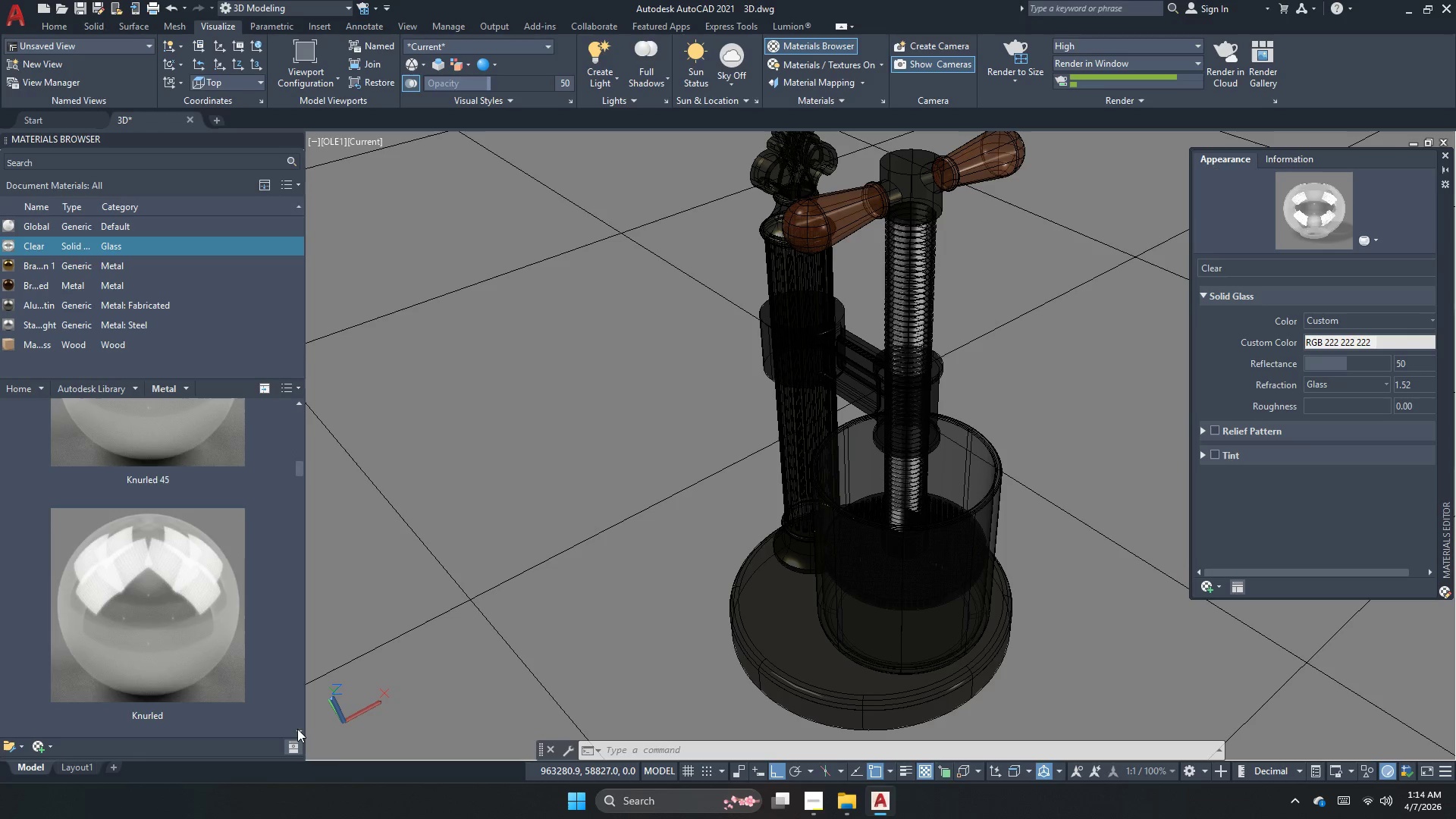 
triple_click([297, 729])
 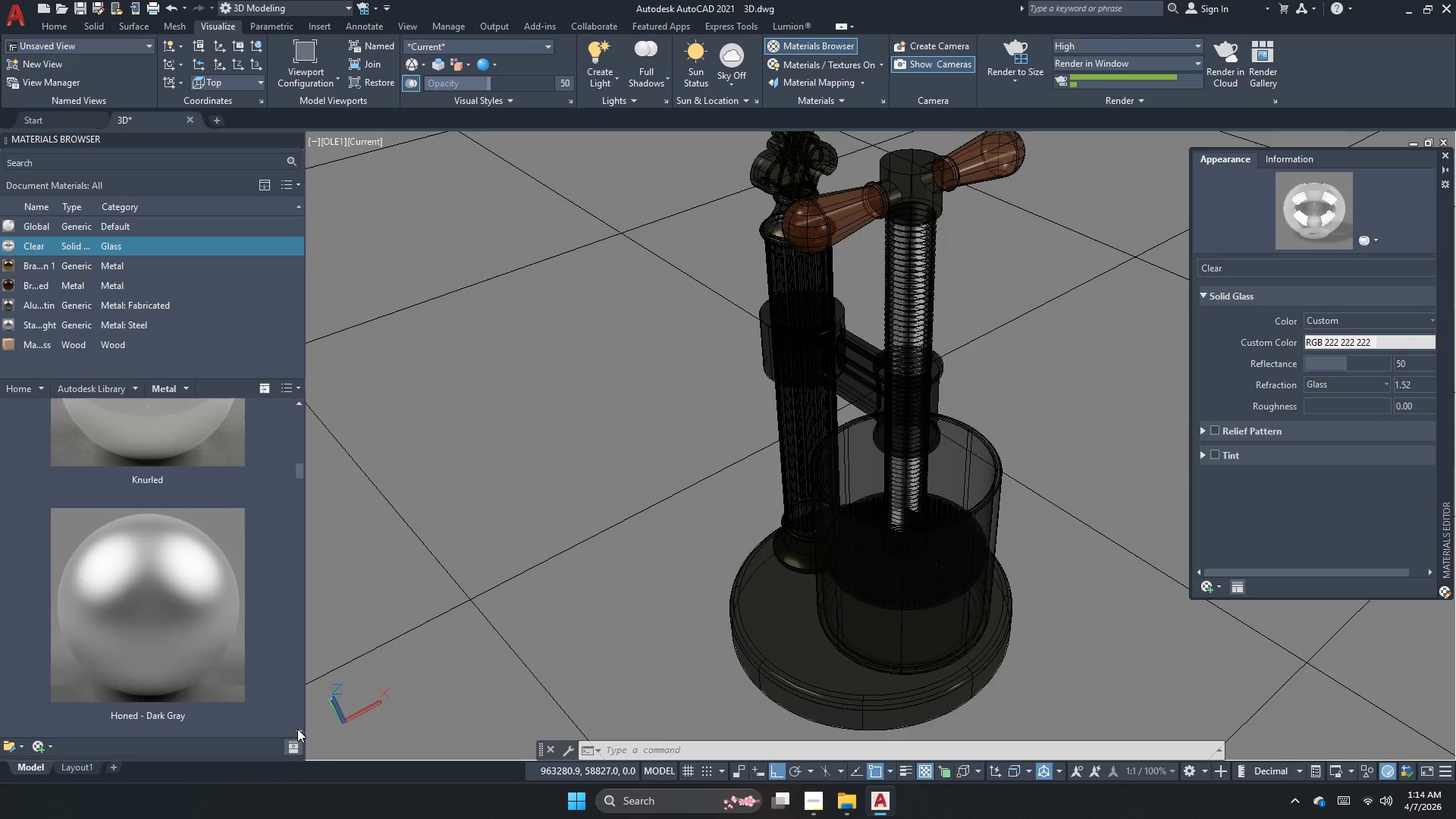 
triple_click([297, 729])
 